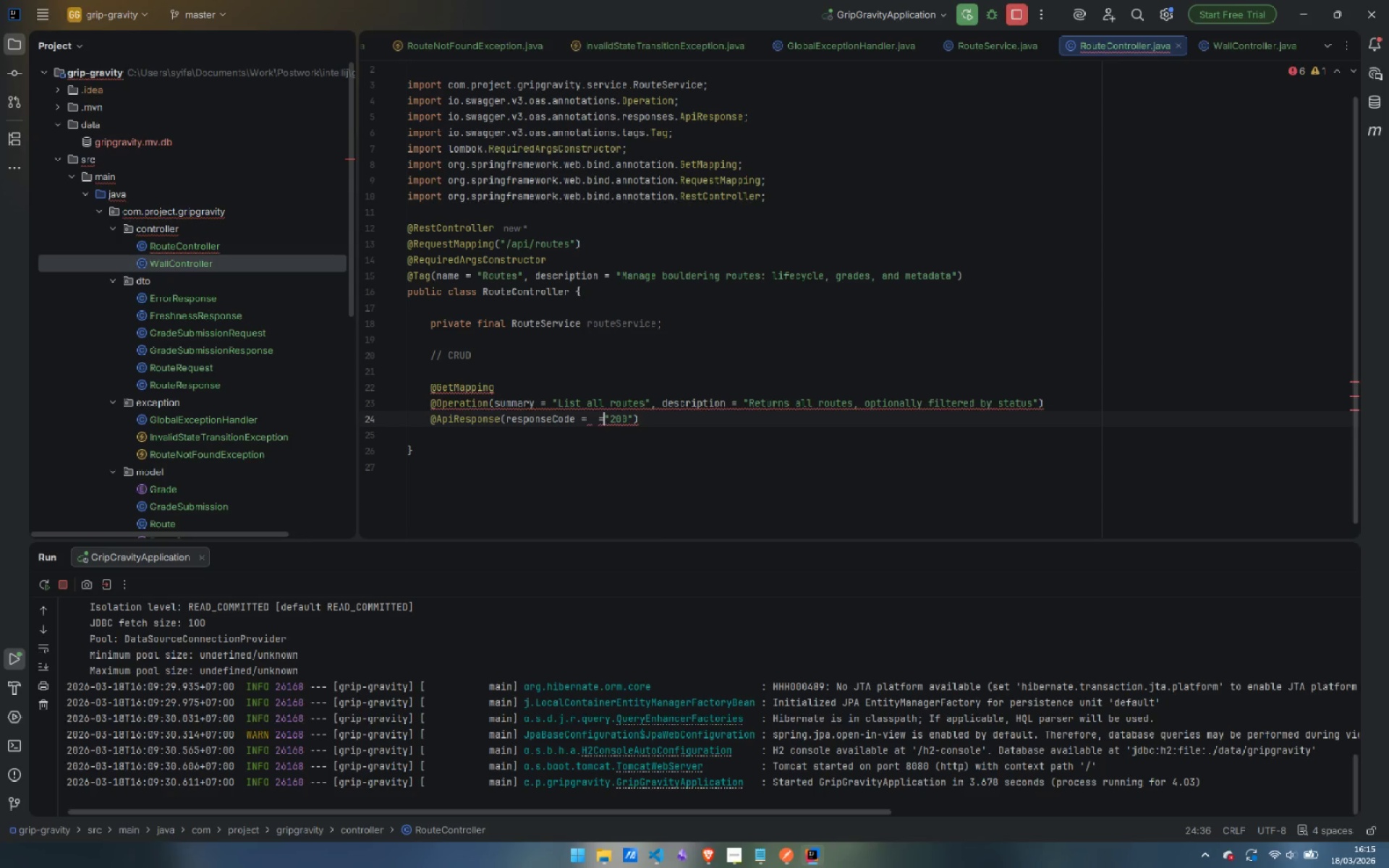 
key(Backspace)
 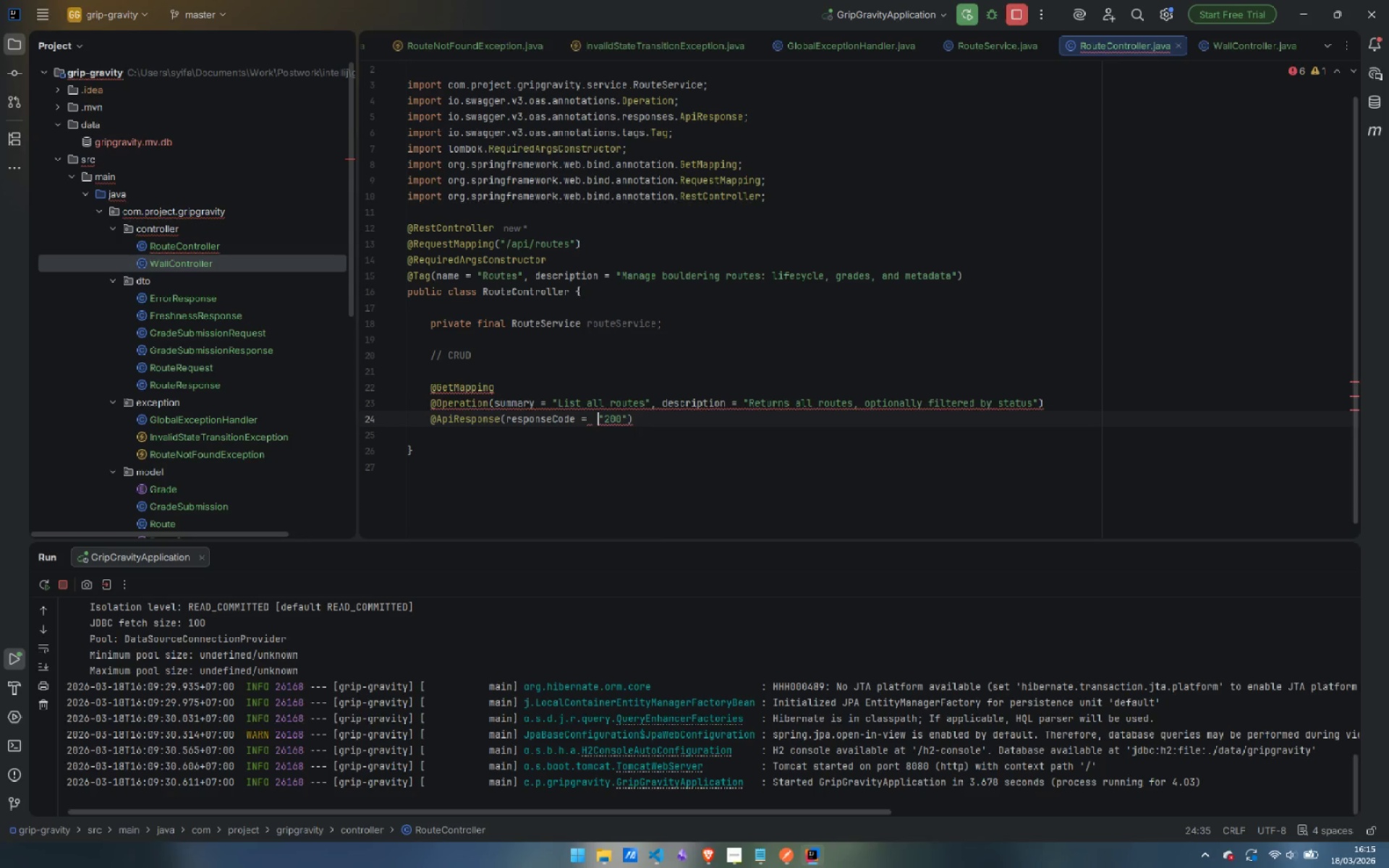 
key(Backspace)
 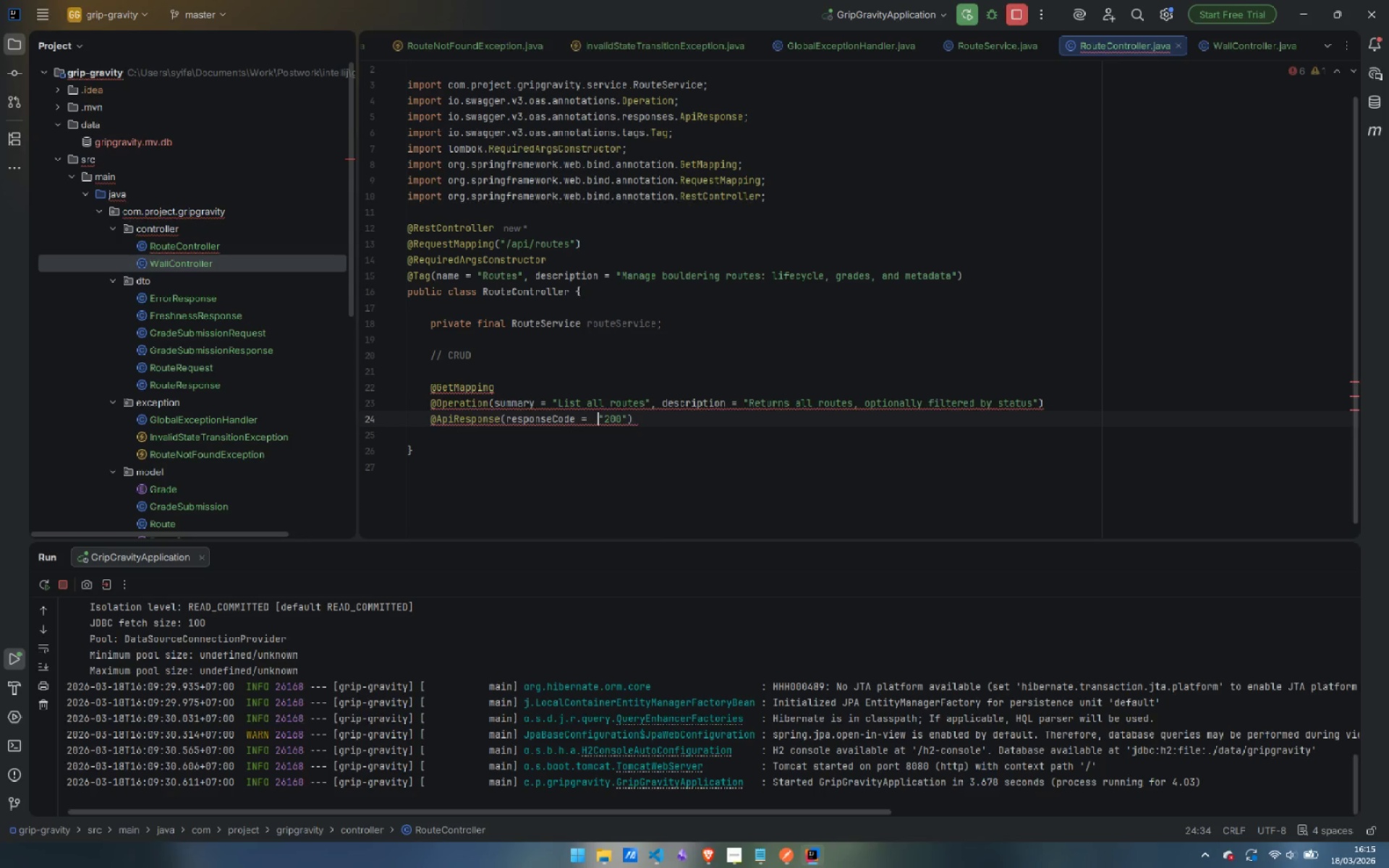 
key(Backspace)
 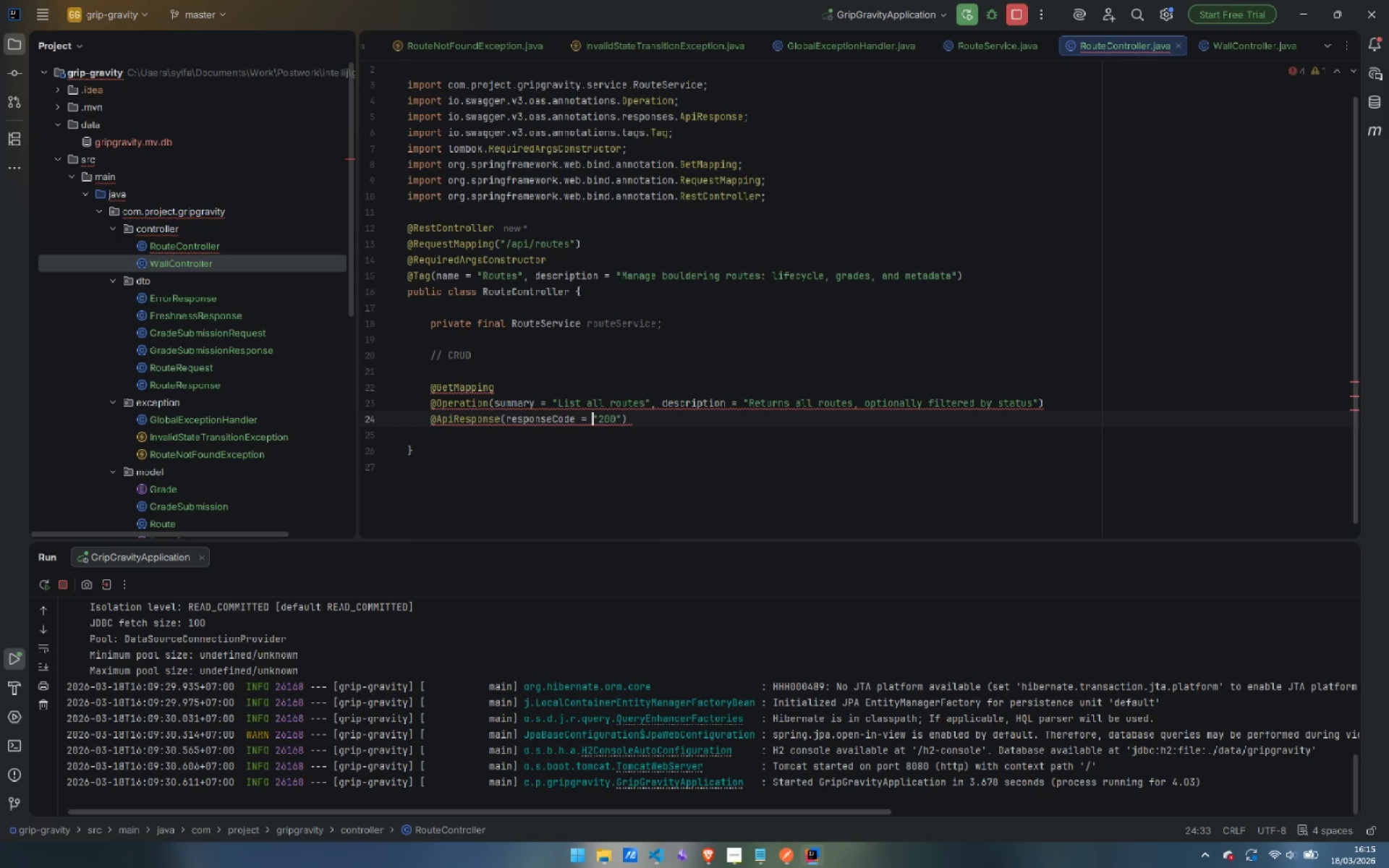 
key(Control+ArrowRight)
 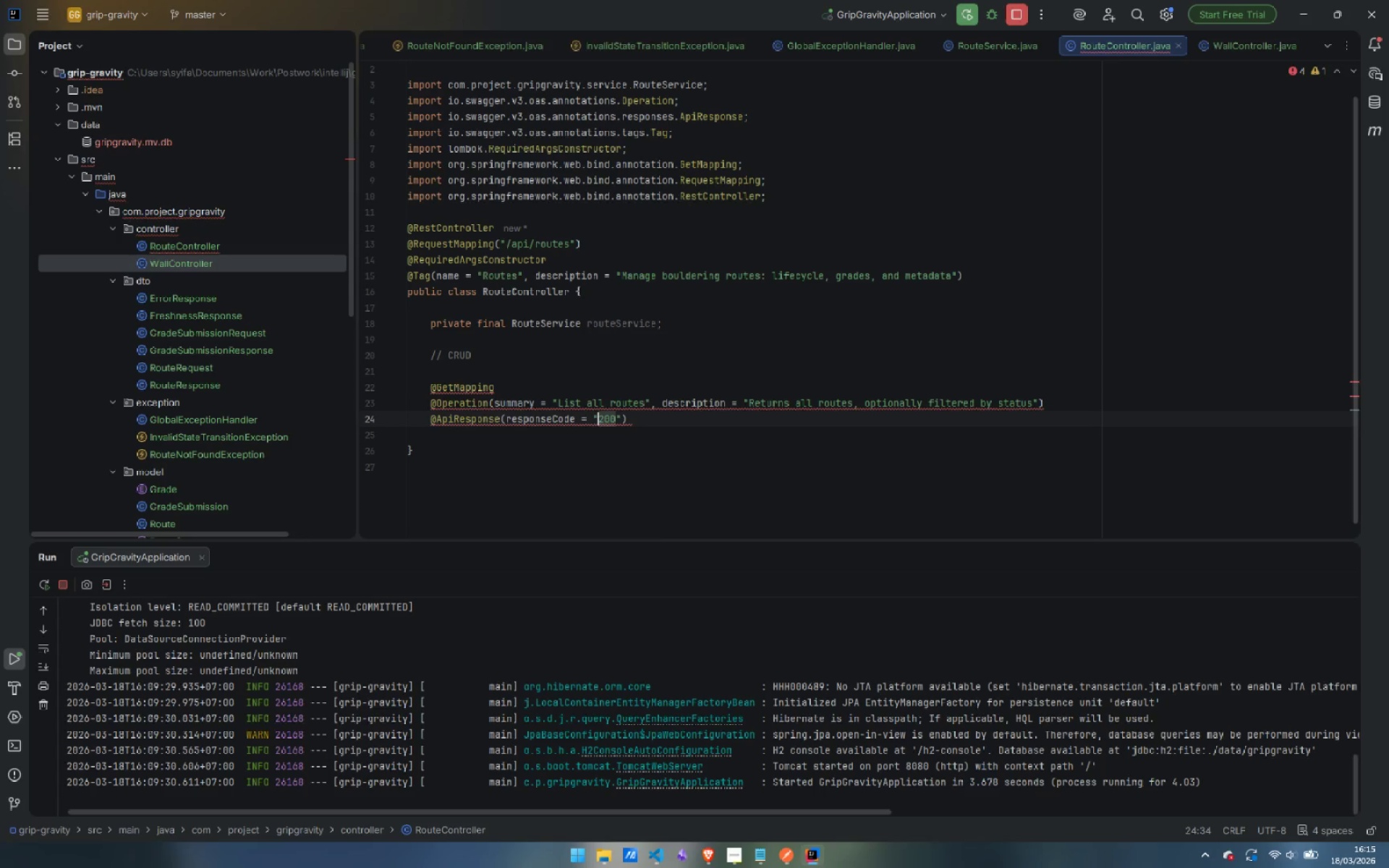 
key(ArrowRight)
 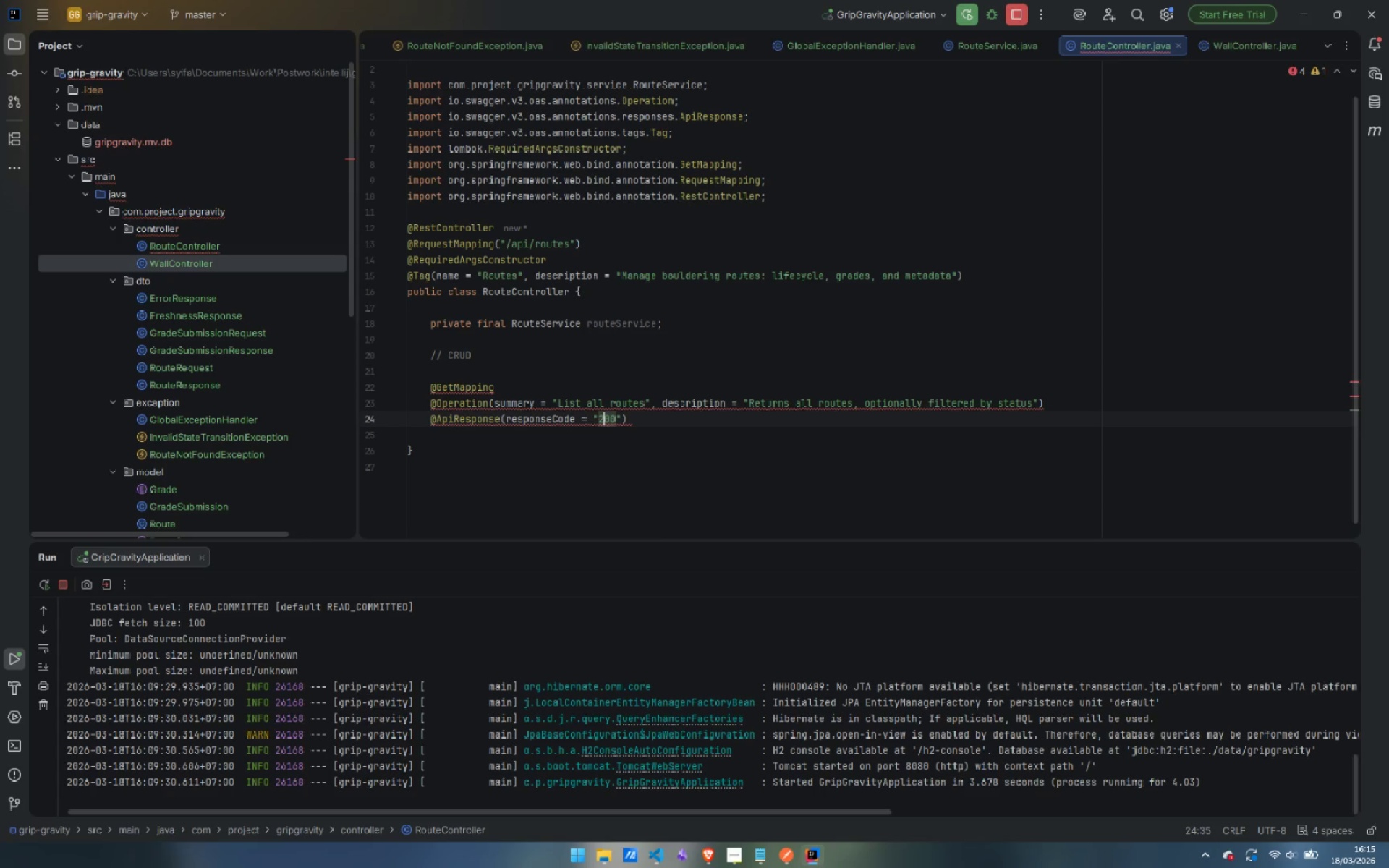 
key(Control+ArrowRight)
 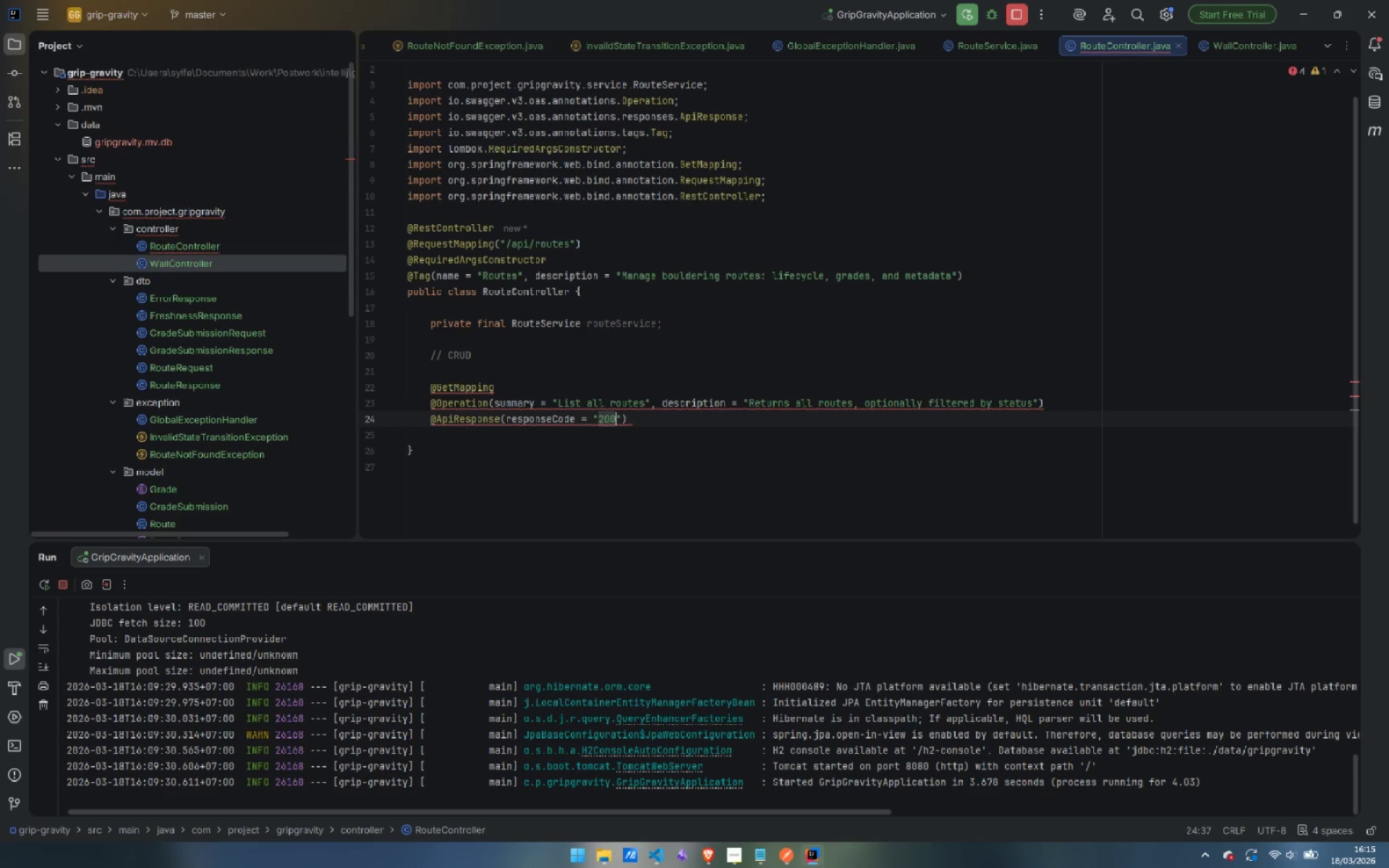 
key(ArrowRight)
 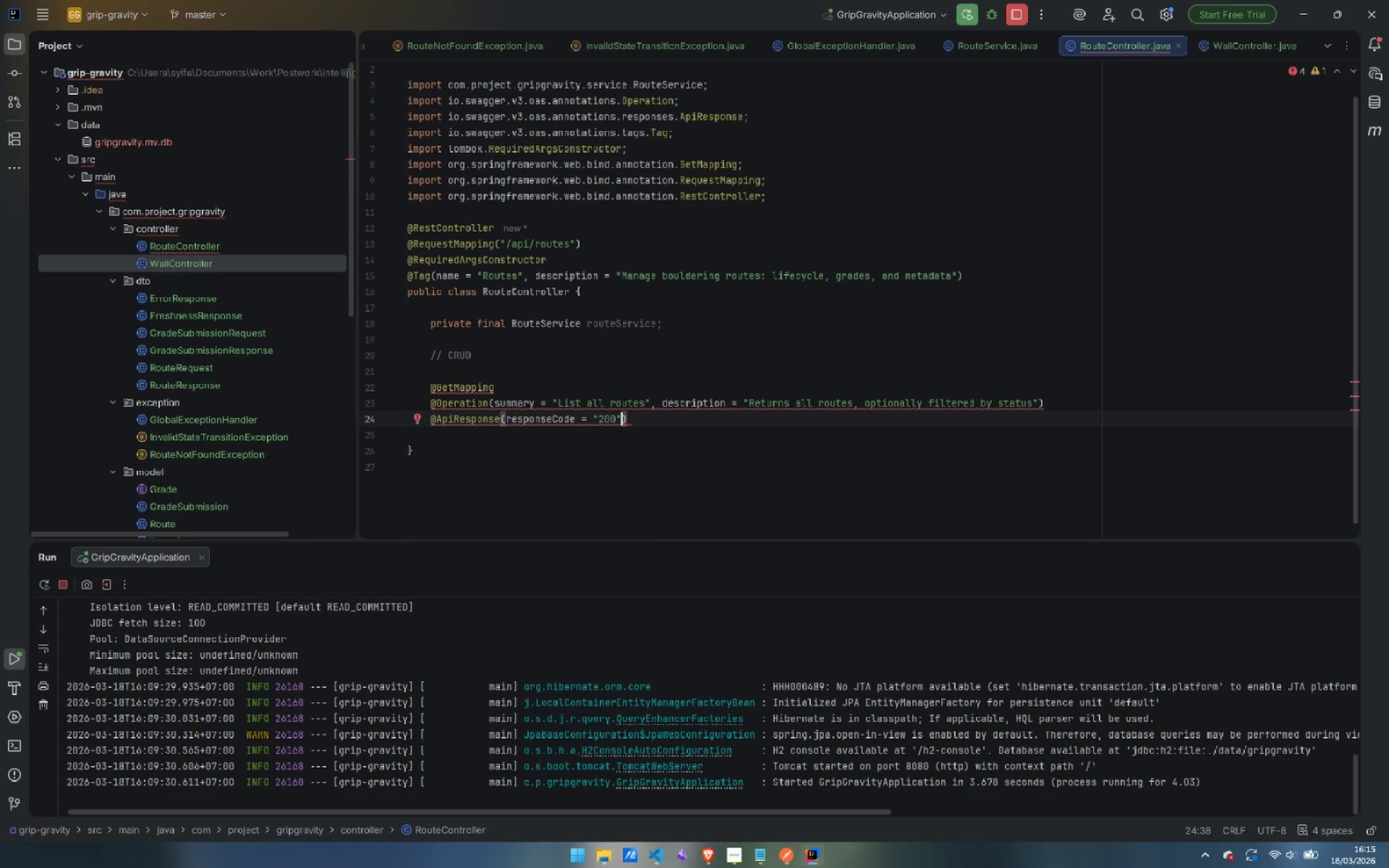 
type(, desc)
 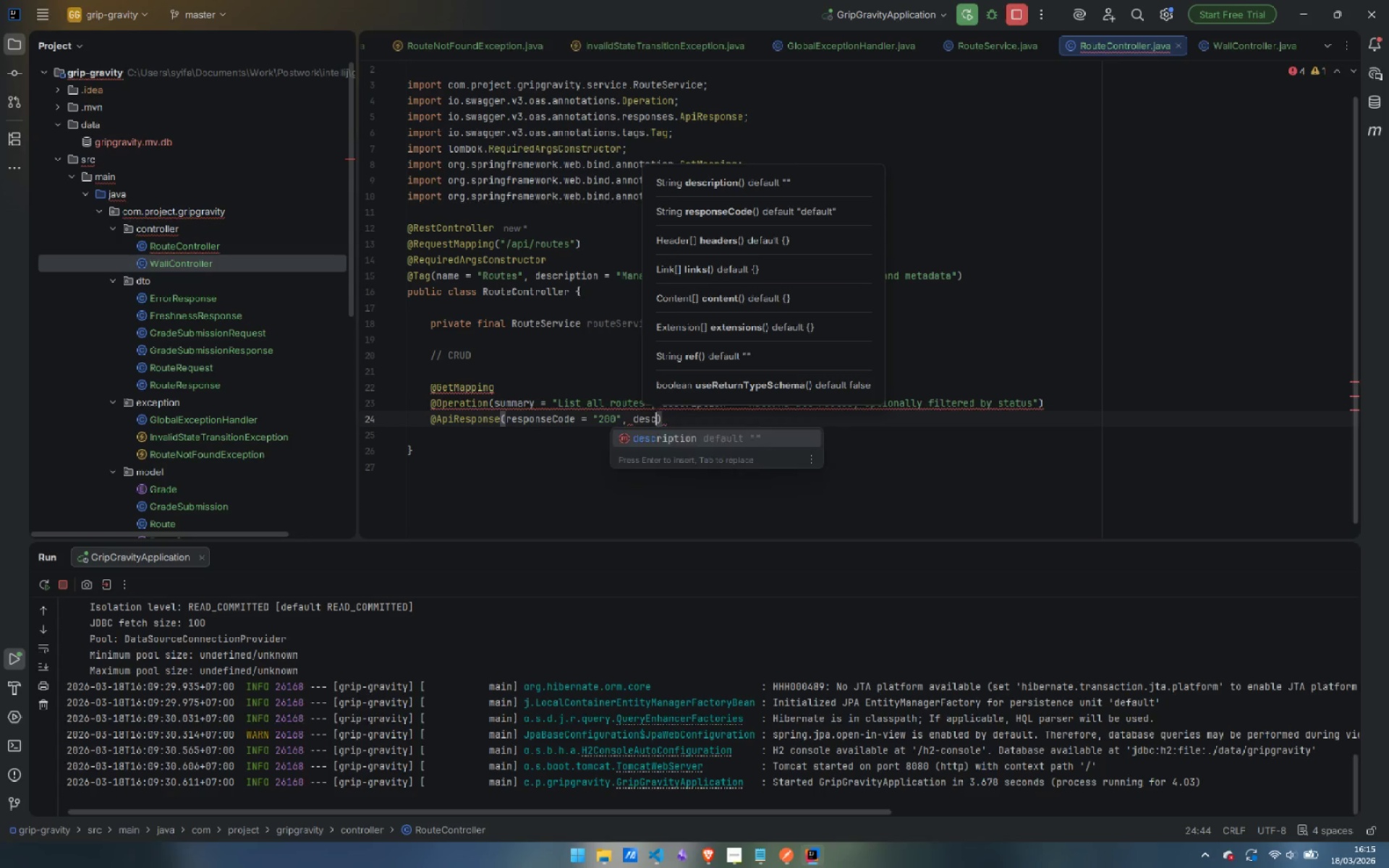 
key(Enter)
 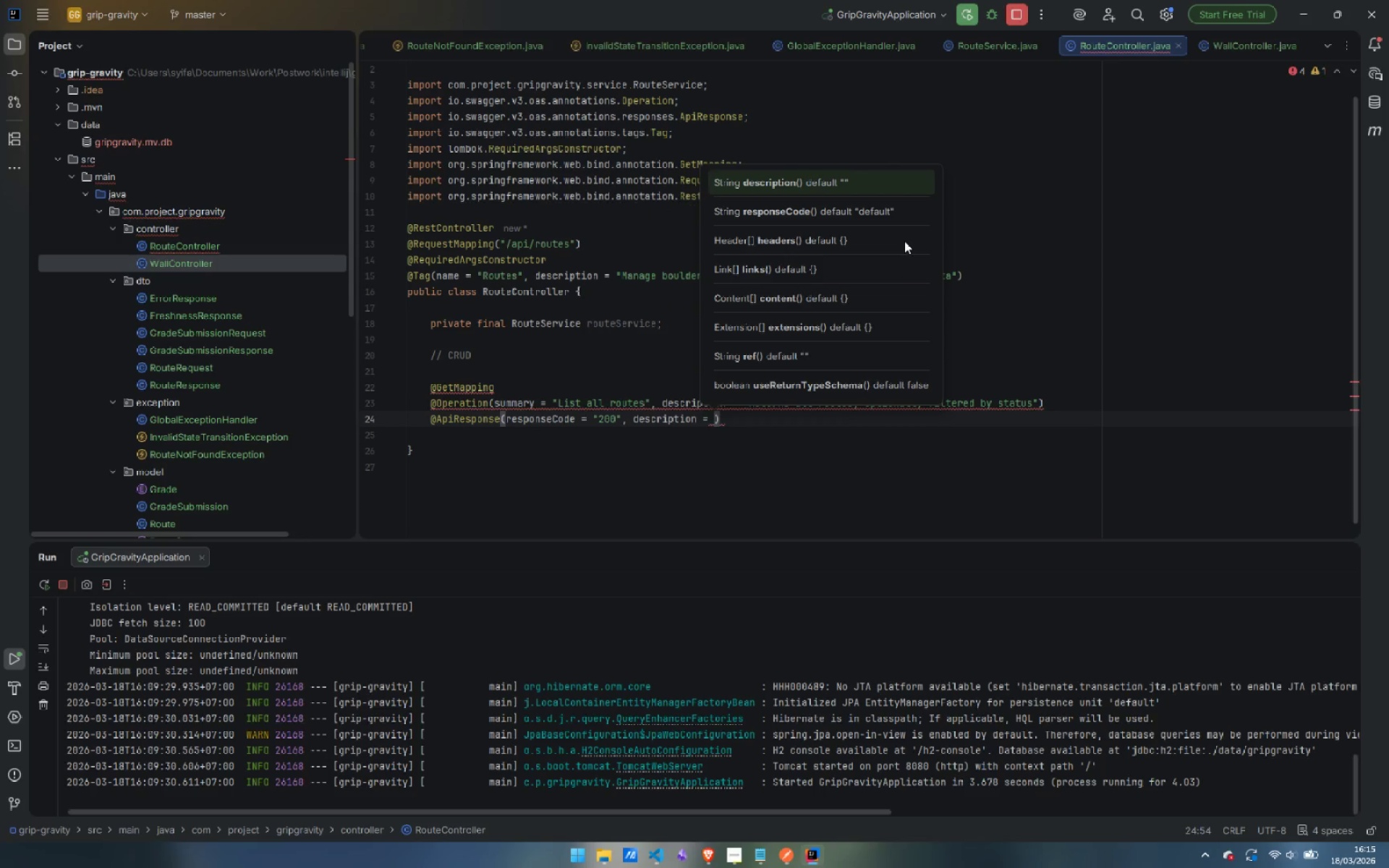 
type("List of routes)
 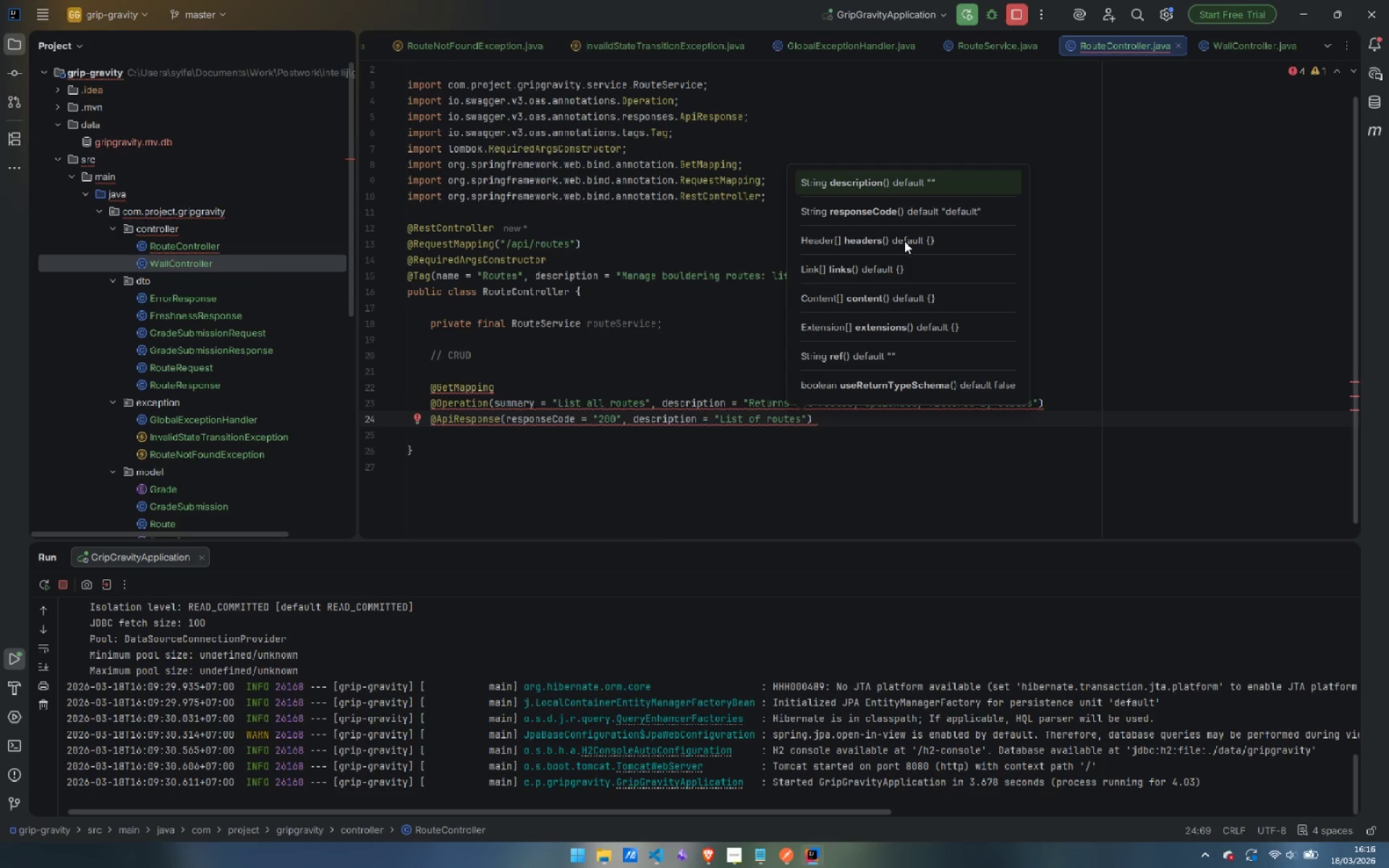 
type( returned successfully)
 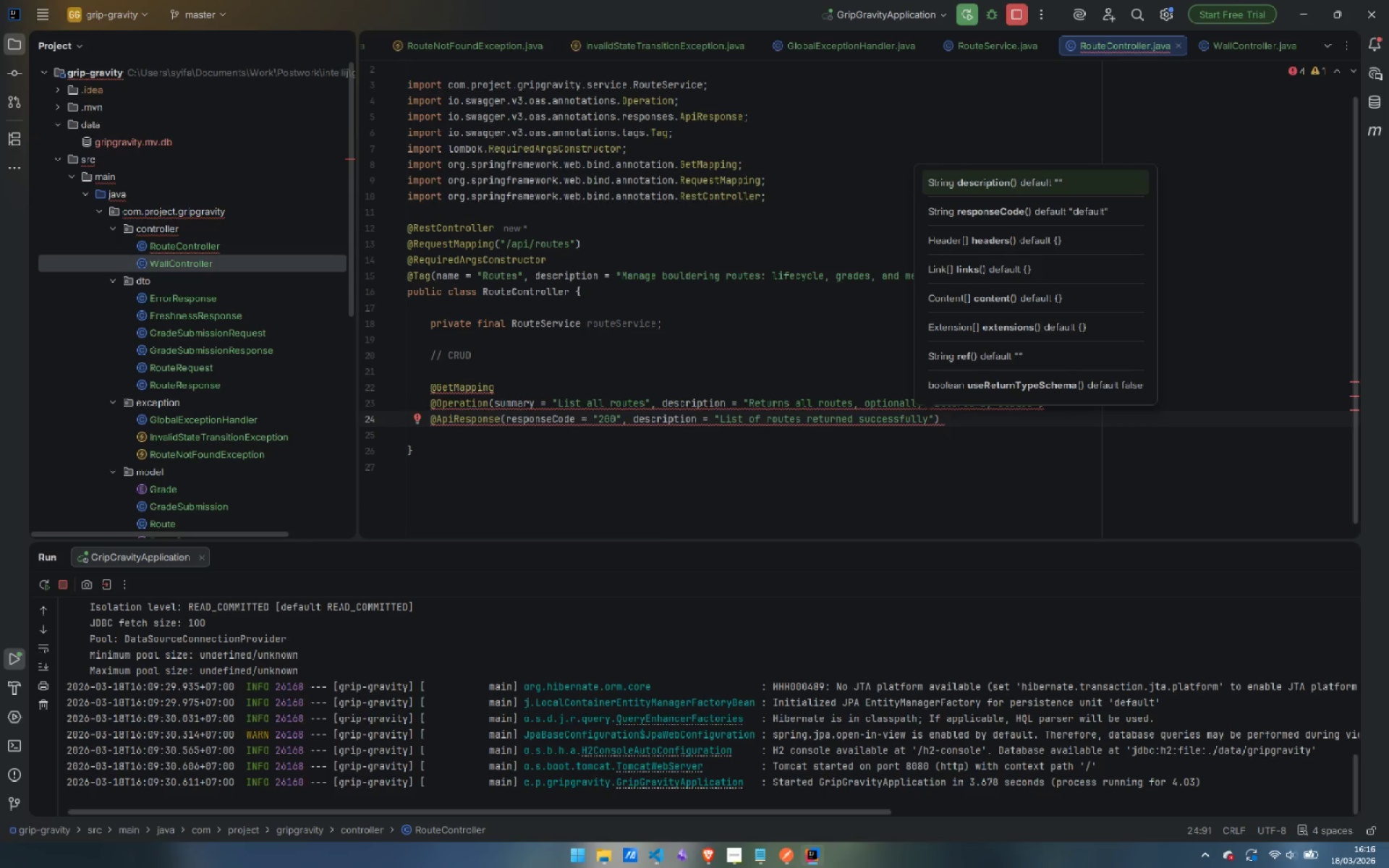 
key(ArrowRight)
 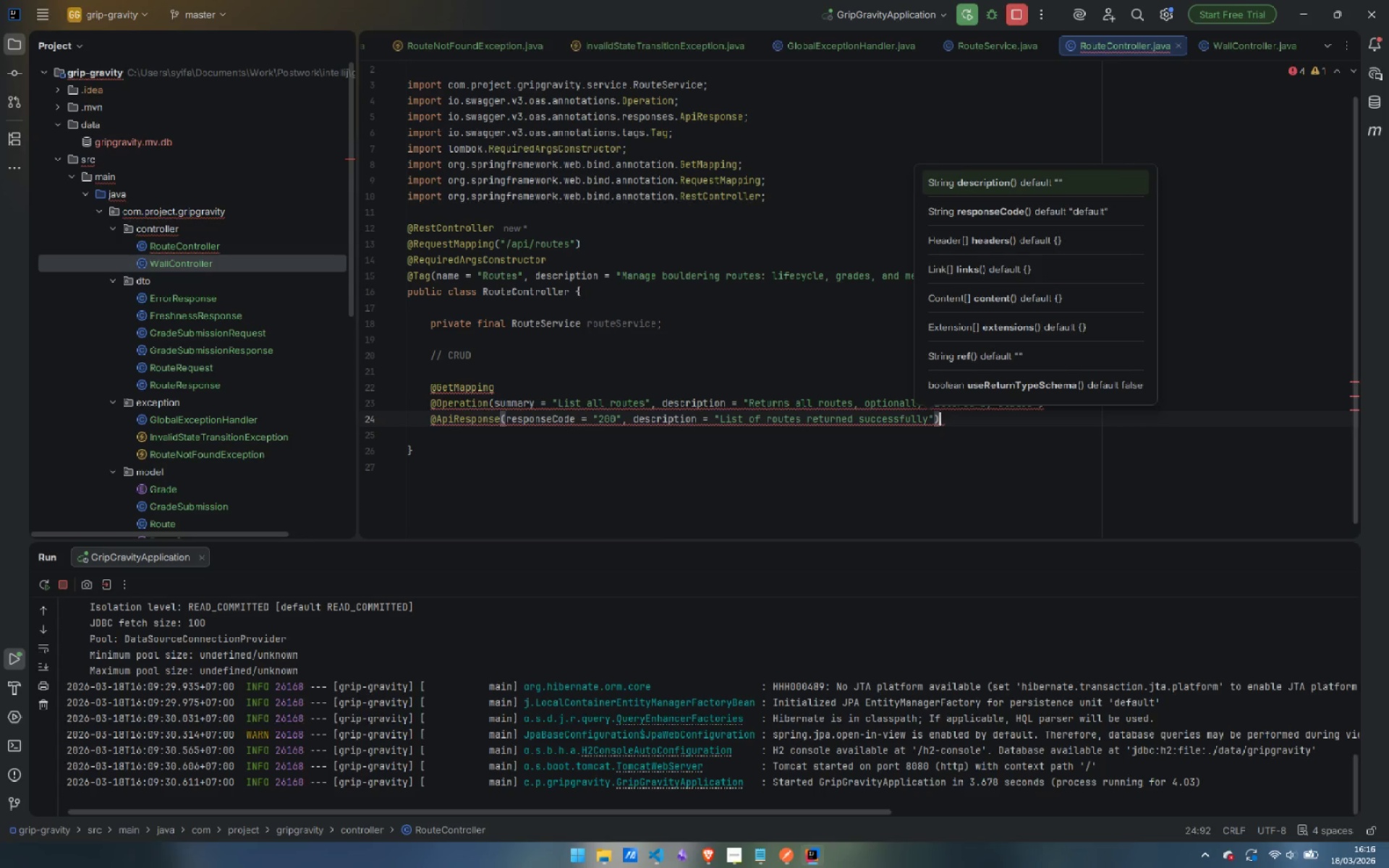 
key(ArrowRight)
 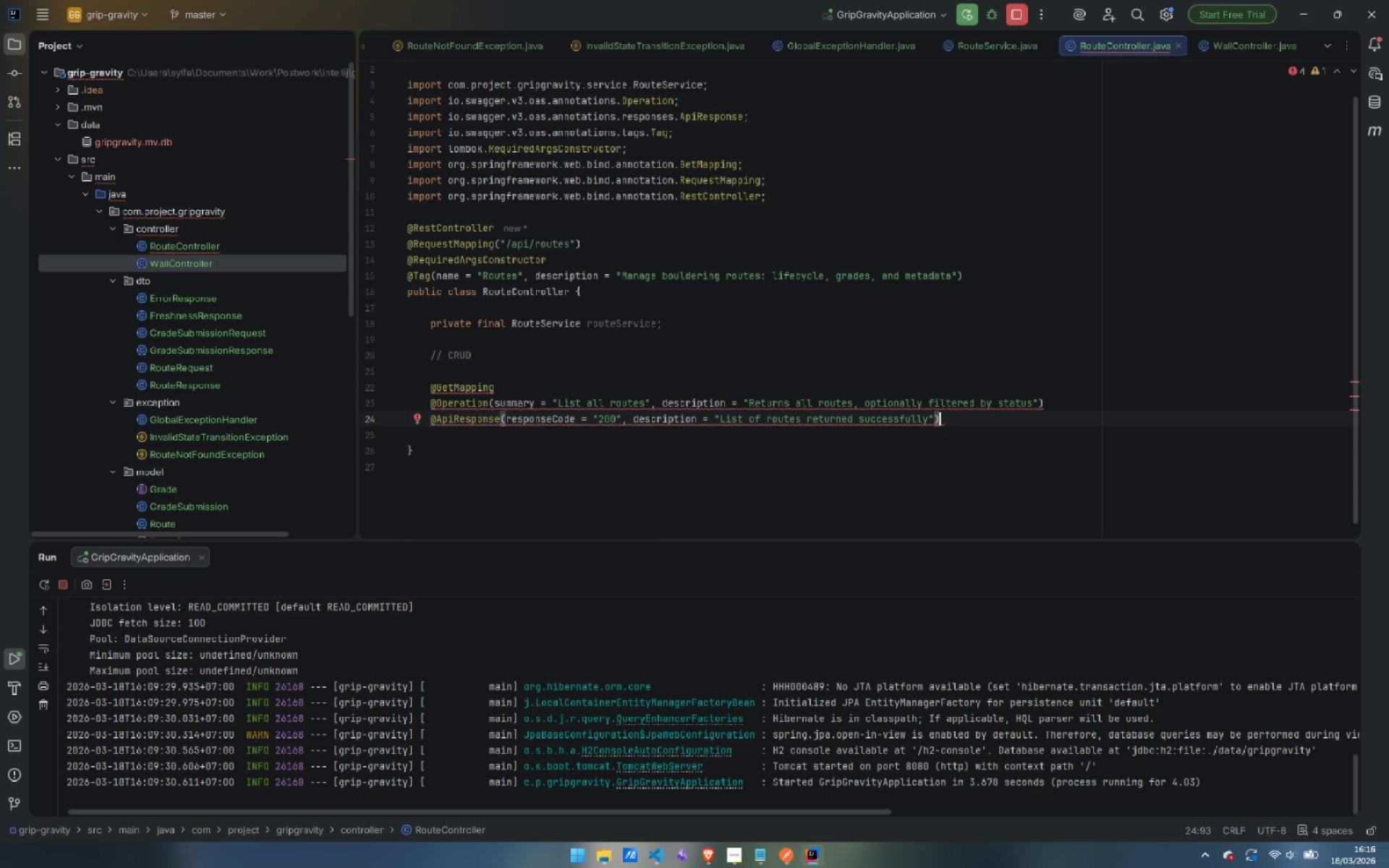 
key(Enter)
 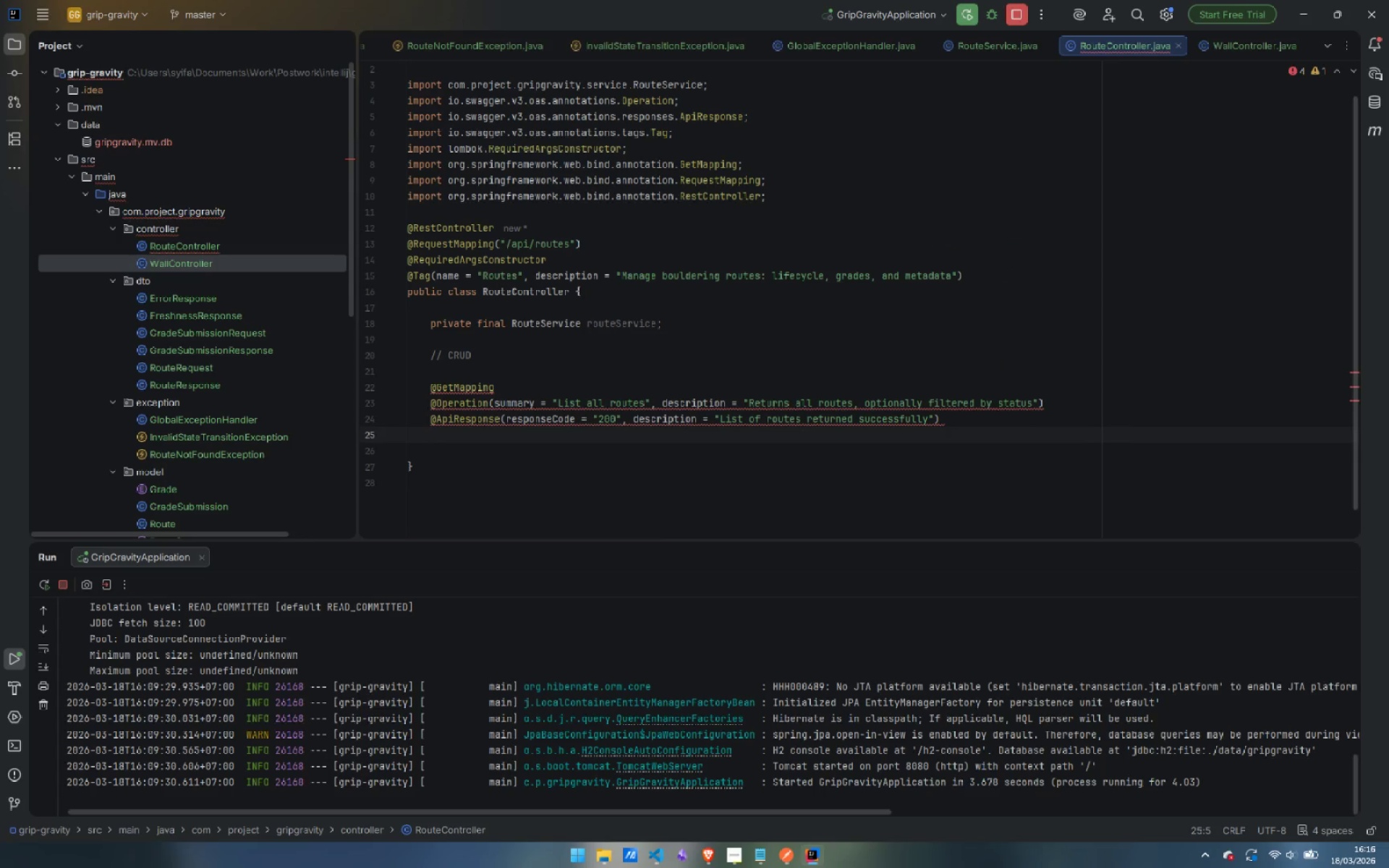 
type(public )
 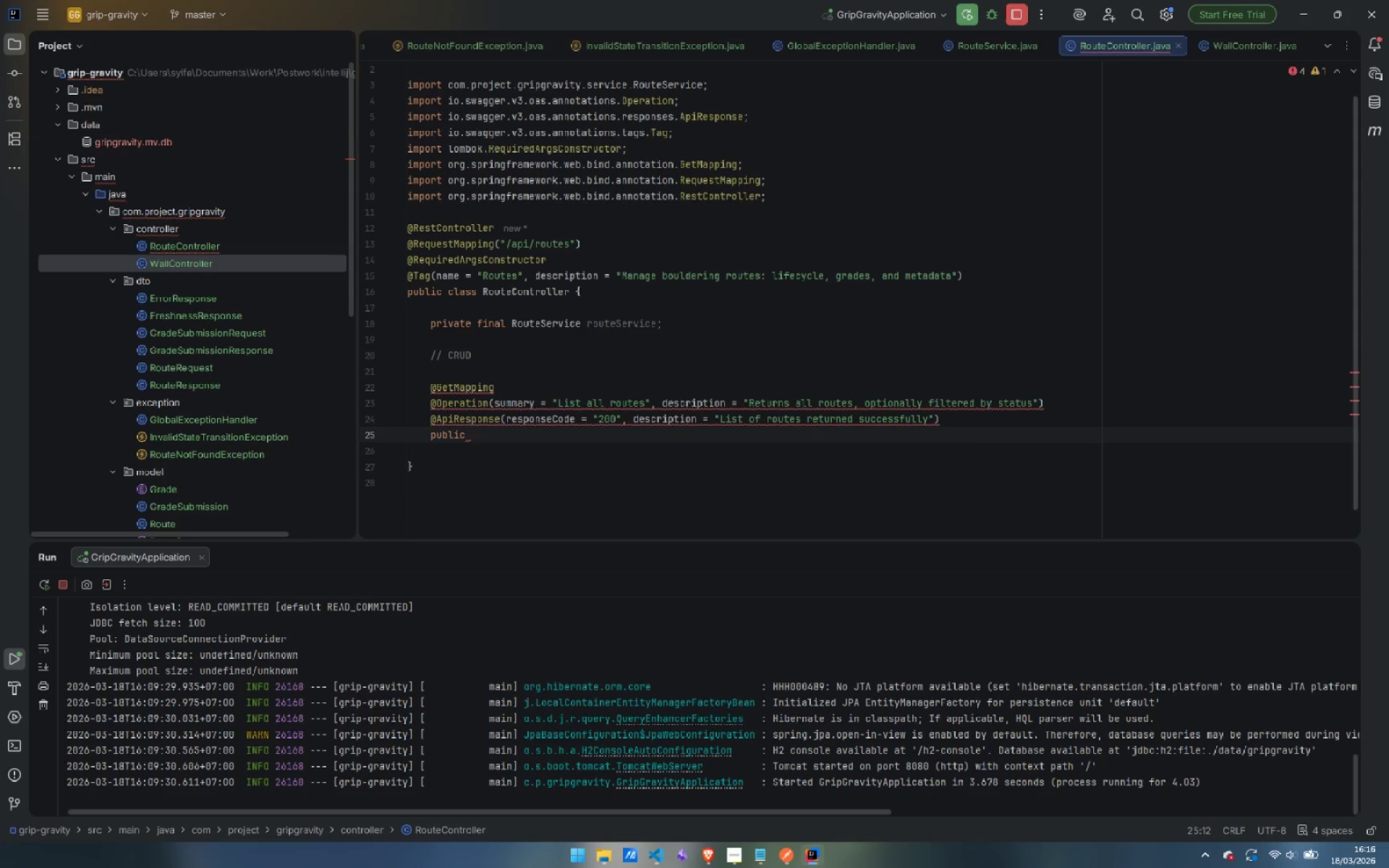 
wait(11.86)
 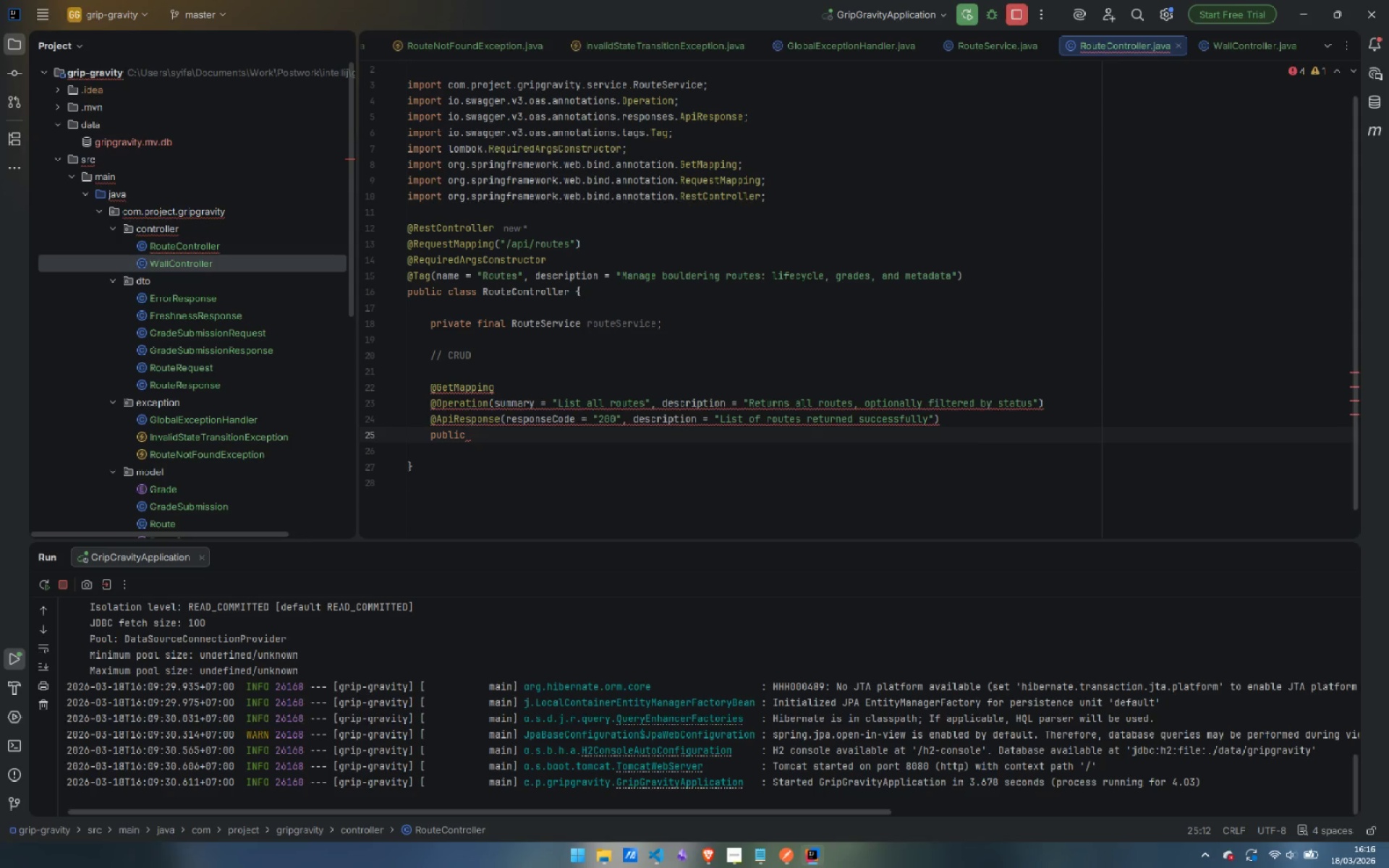 
type(Respon)
 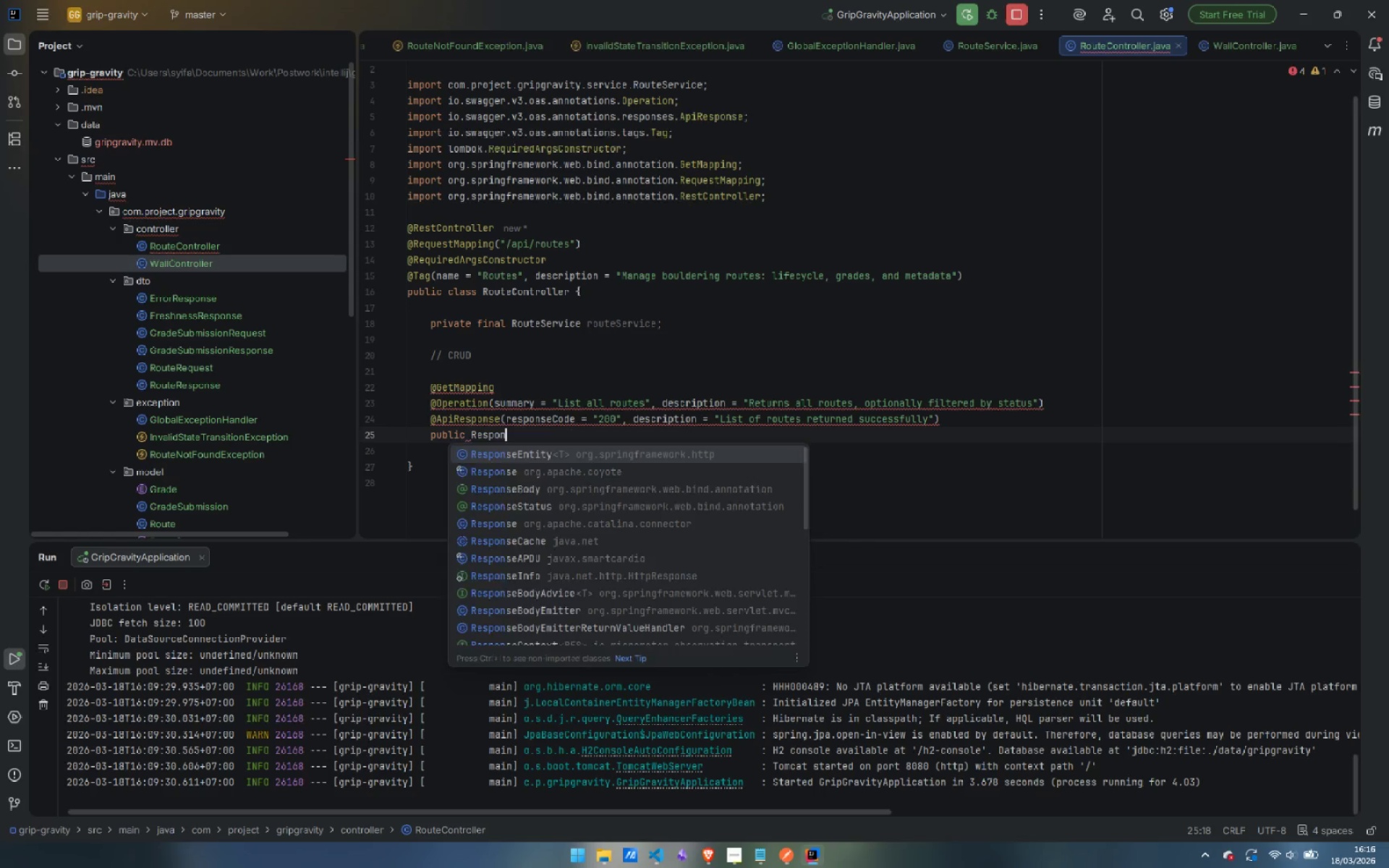 
key(Enter)
 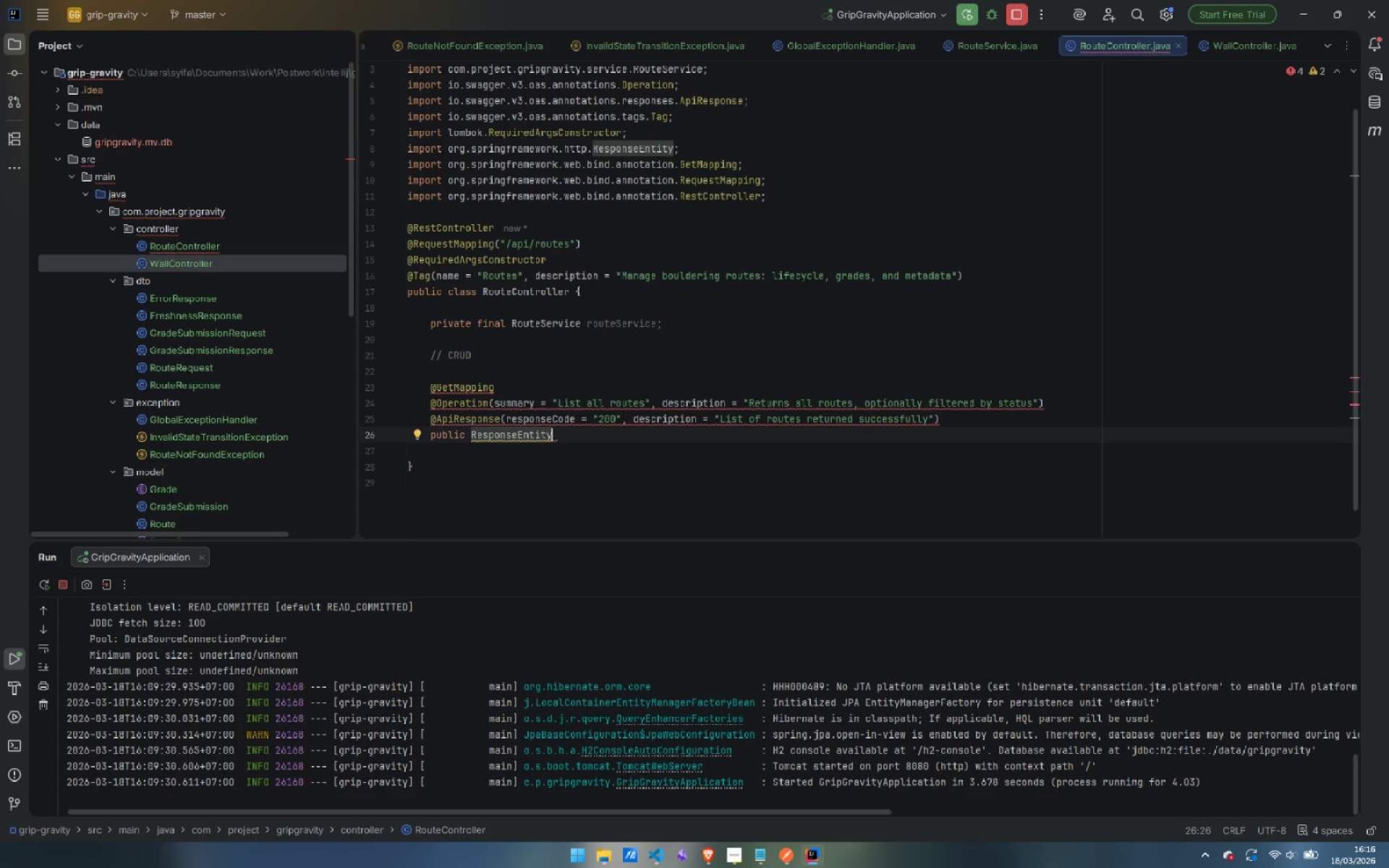 
type(<List<RouteRe)
 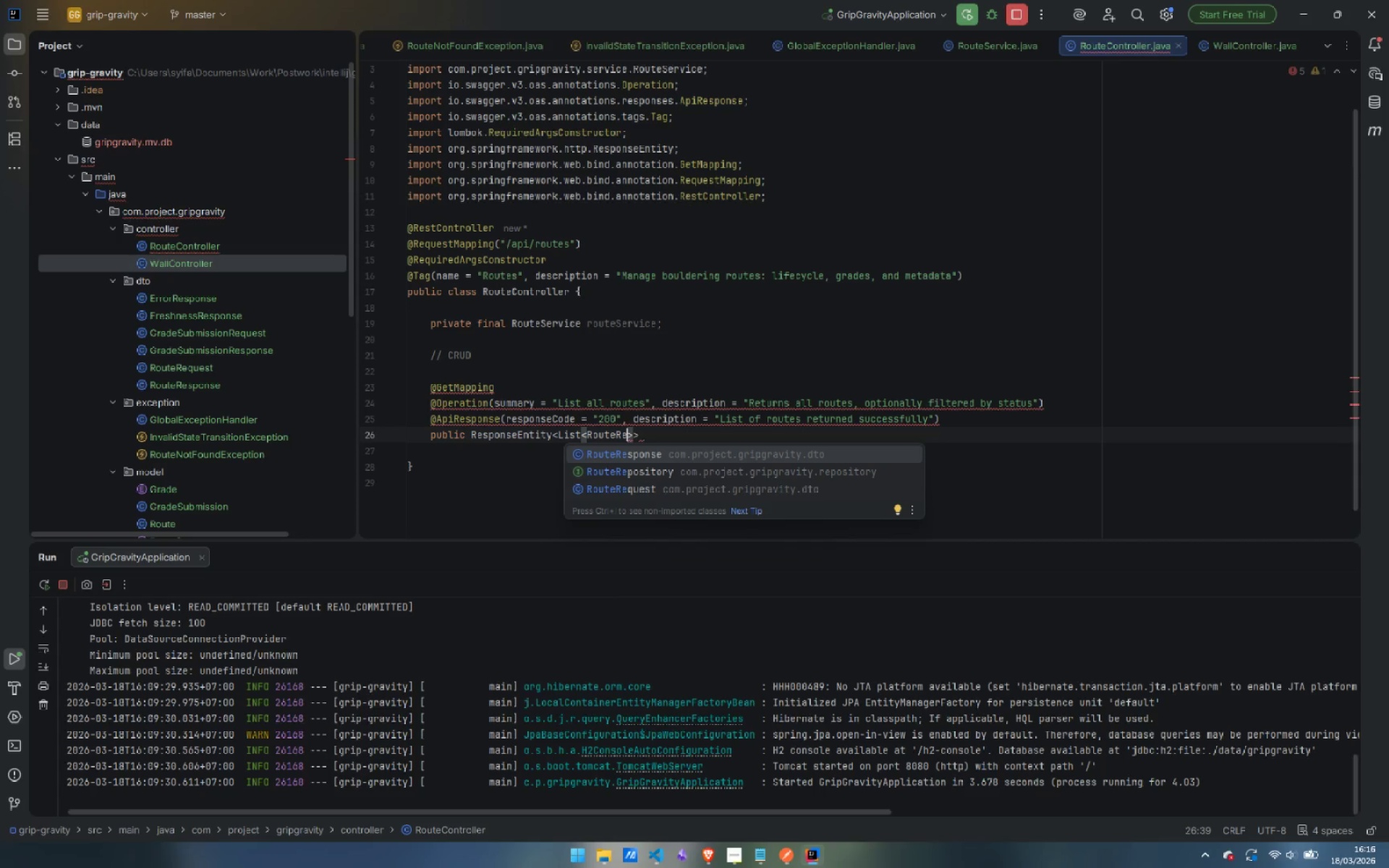 
key(Enter)
 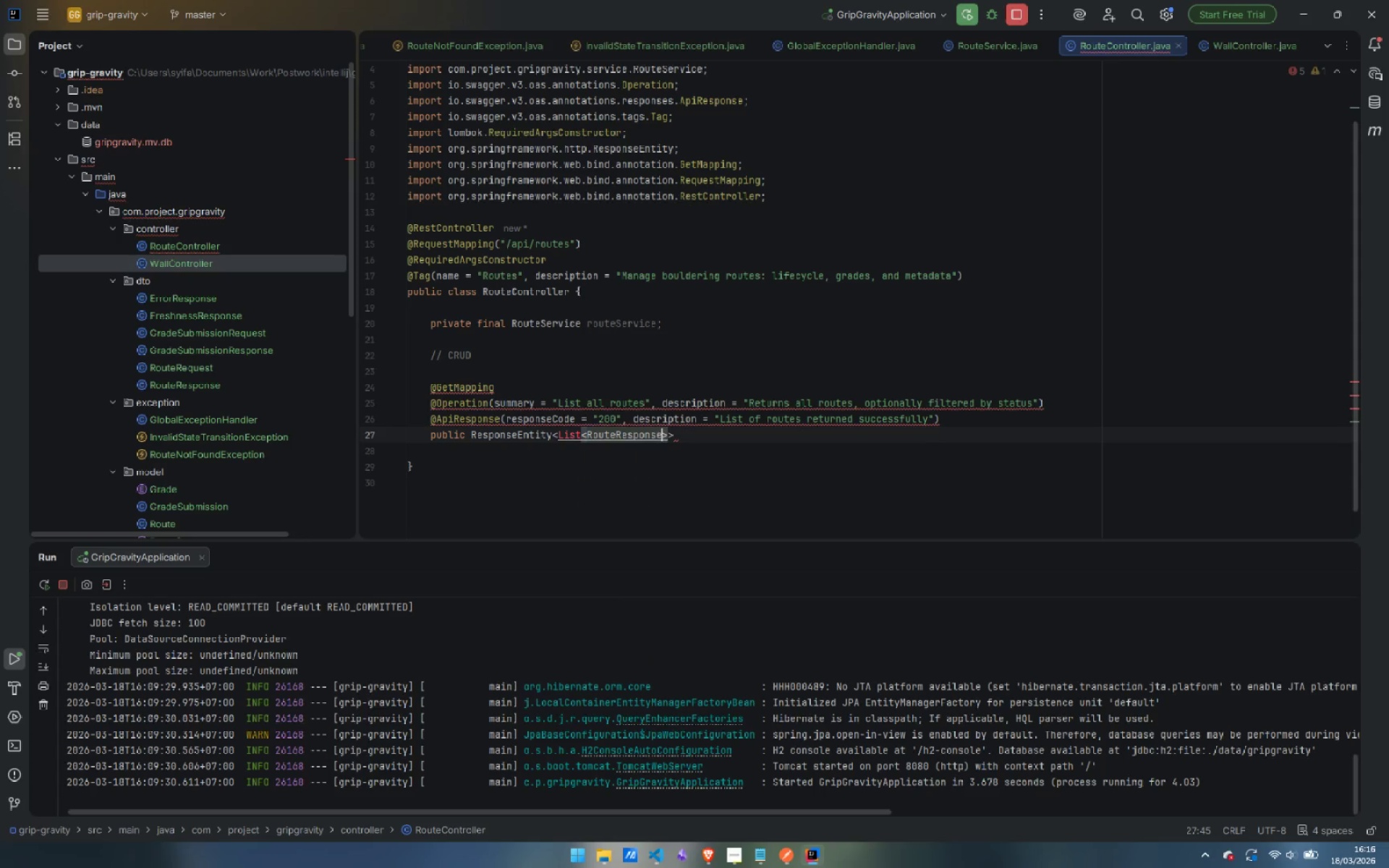 
key(ArrowRight)
 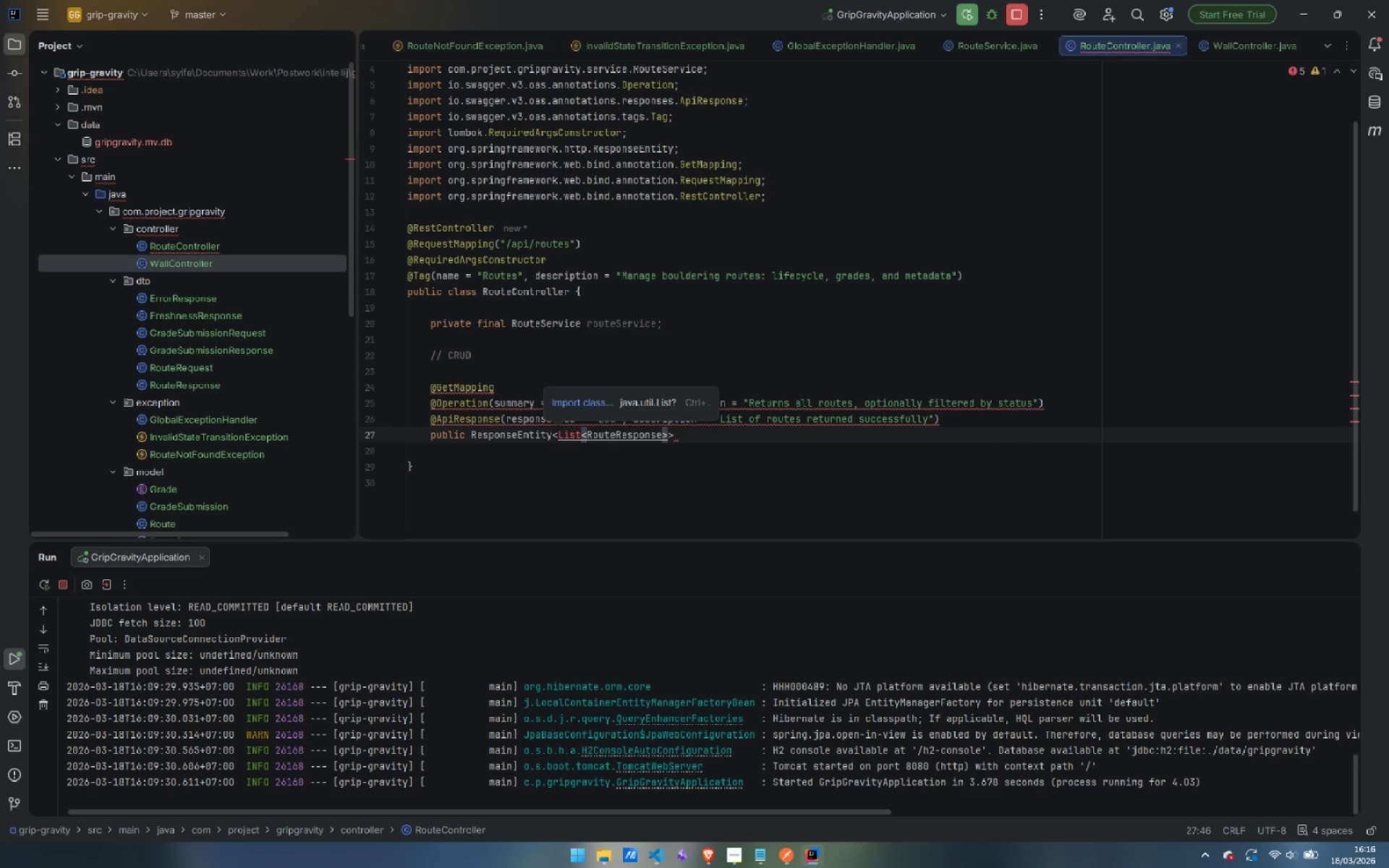 
key(Control+Period)
 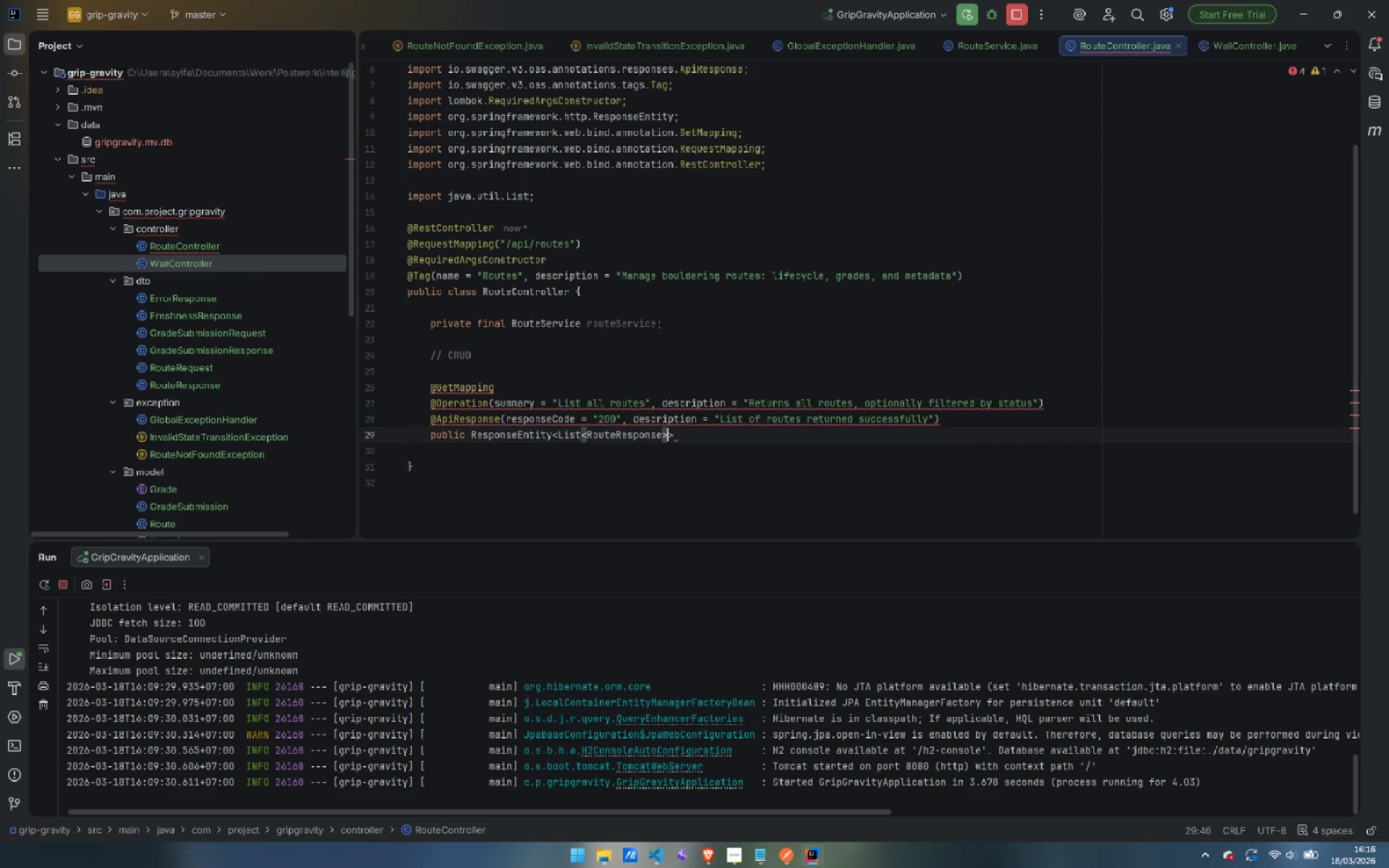 
key(ArrowRight)
 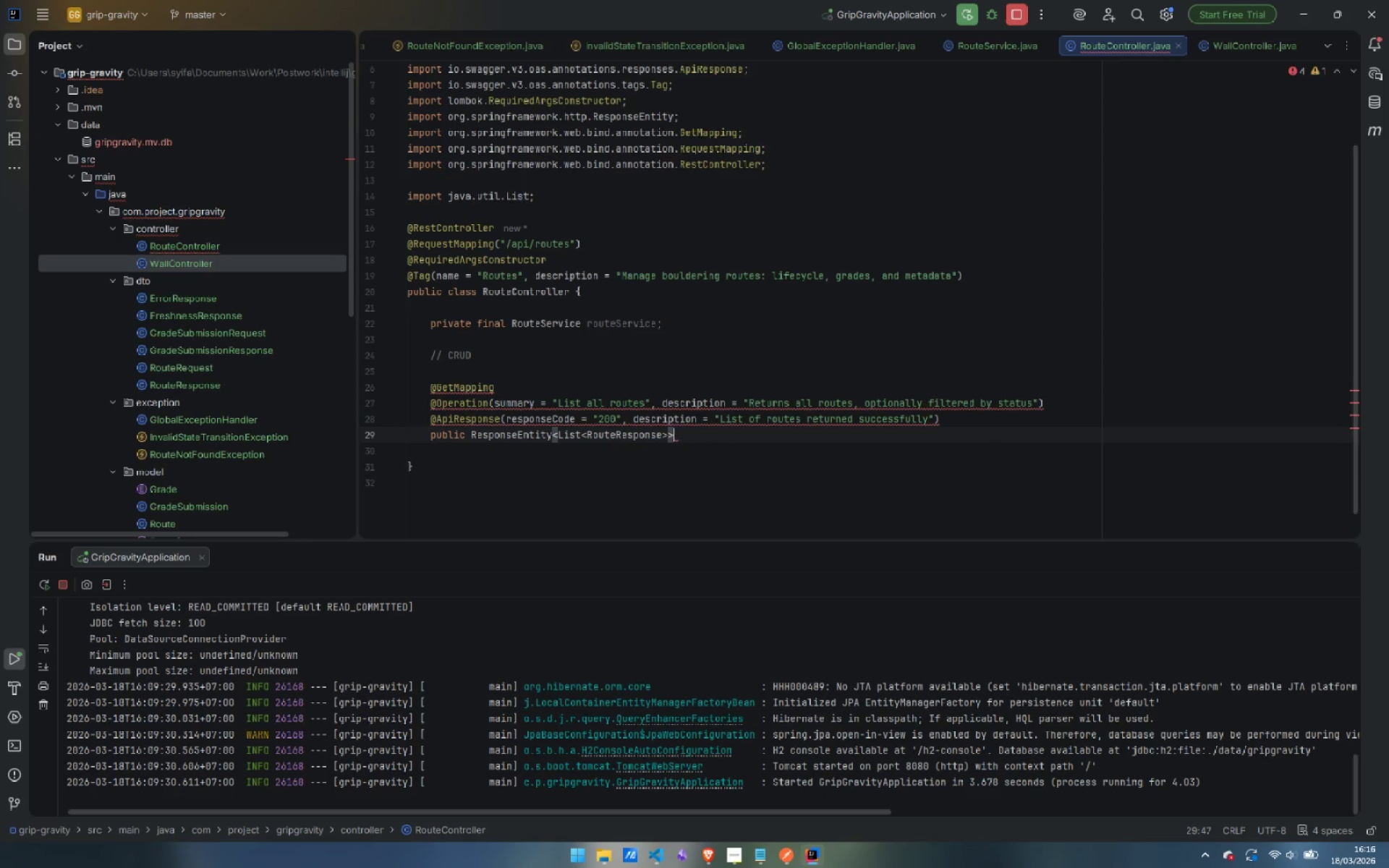 
type( getAllRoutes()
 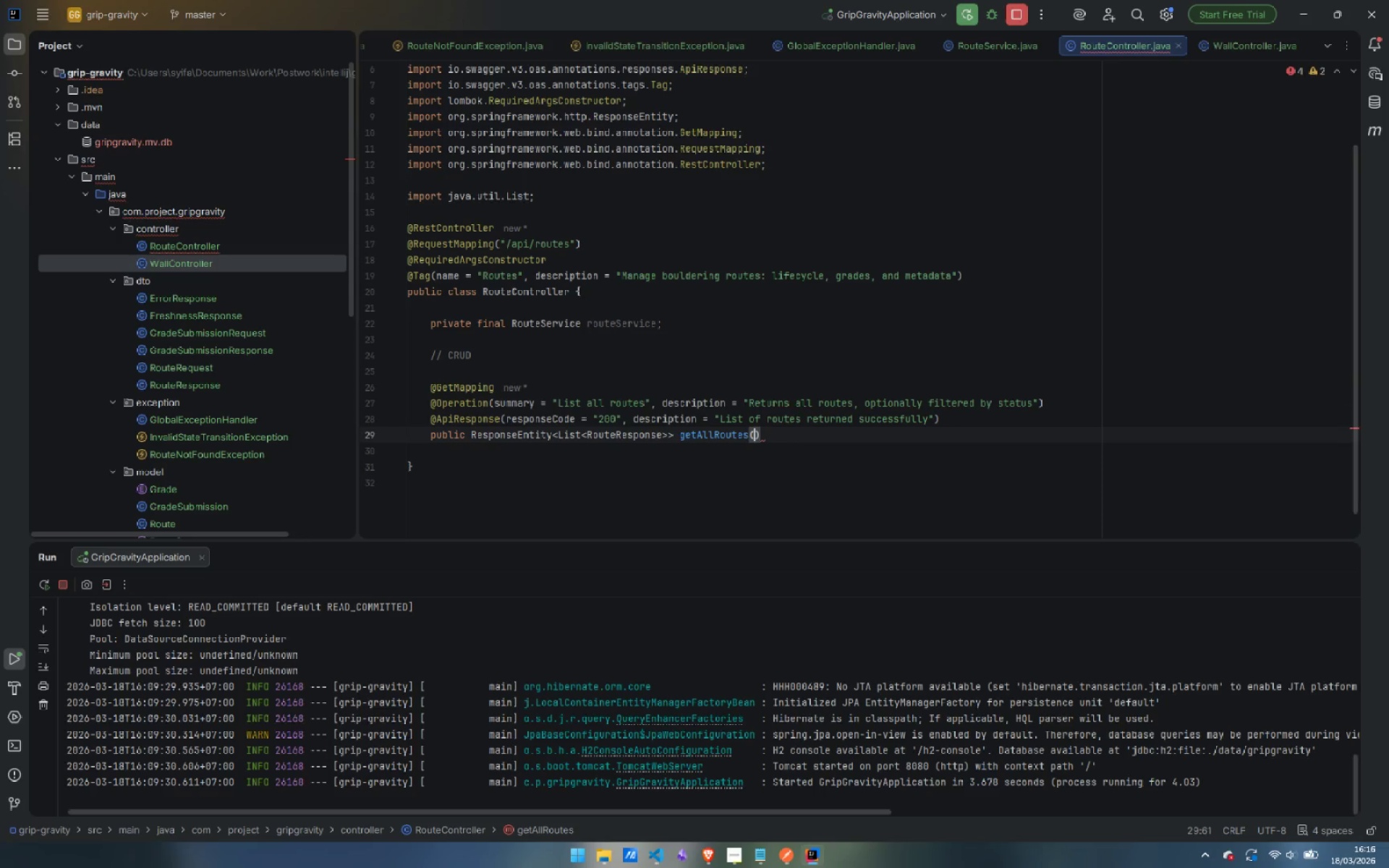 
key(Enter)
 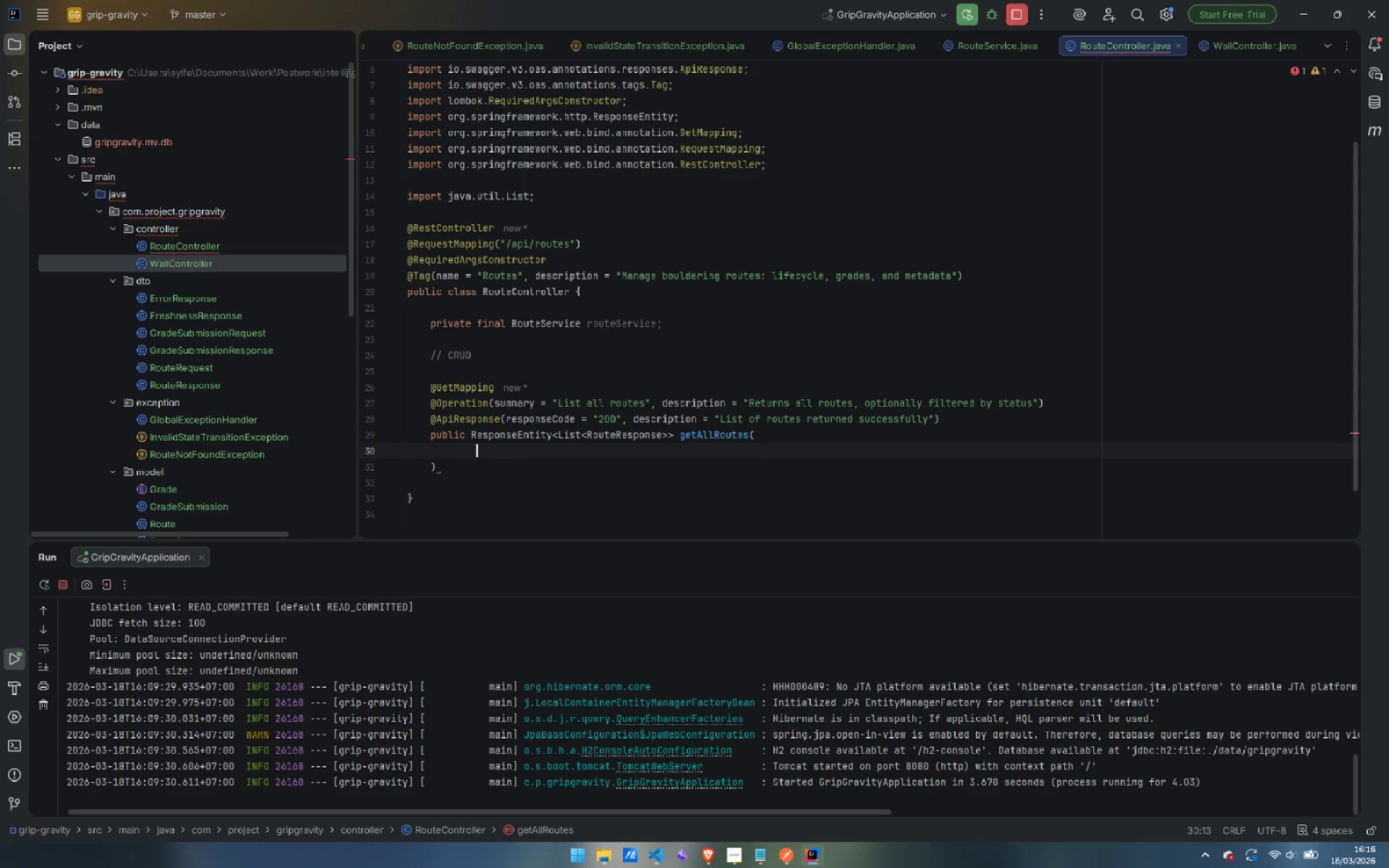 
type(@Para)
 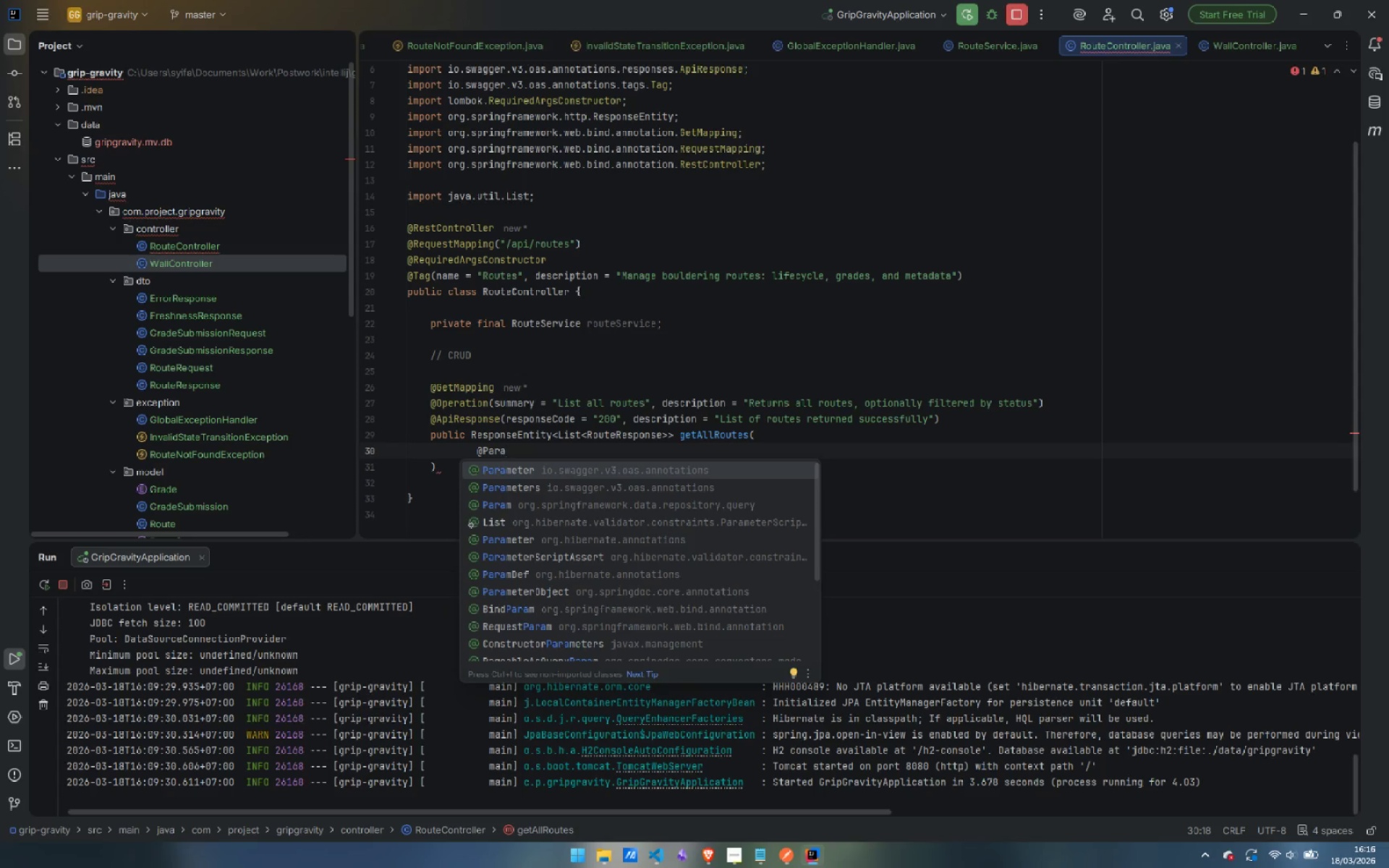 
key(Enter)
 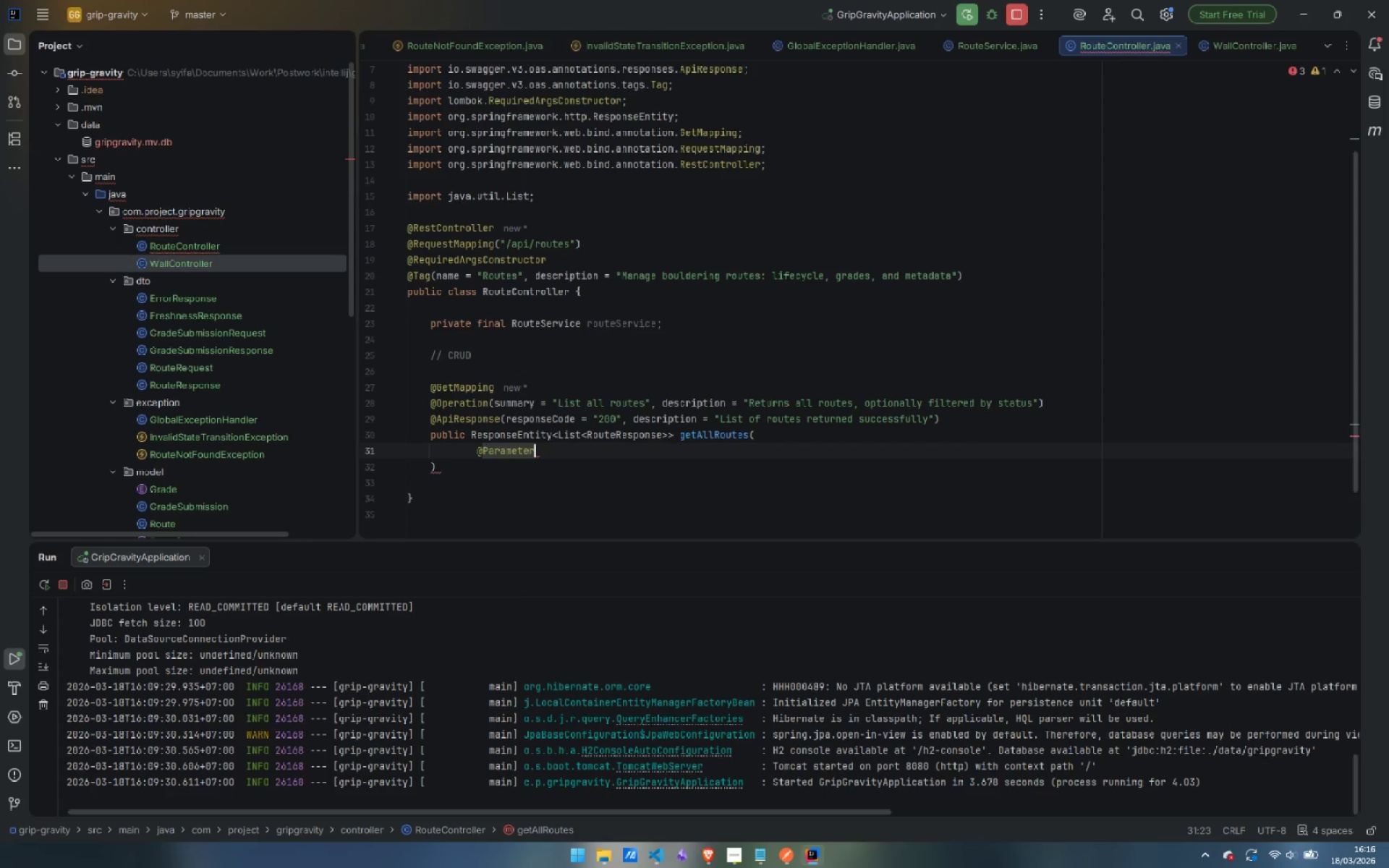 
type((des)
 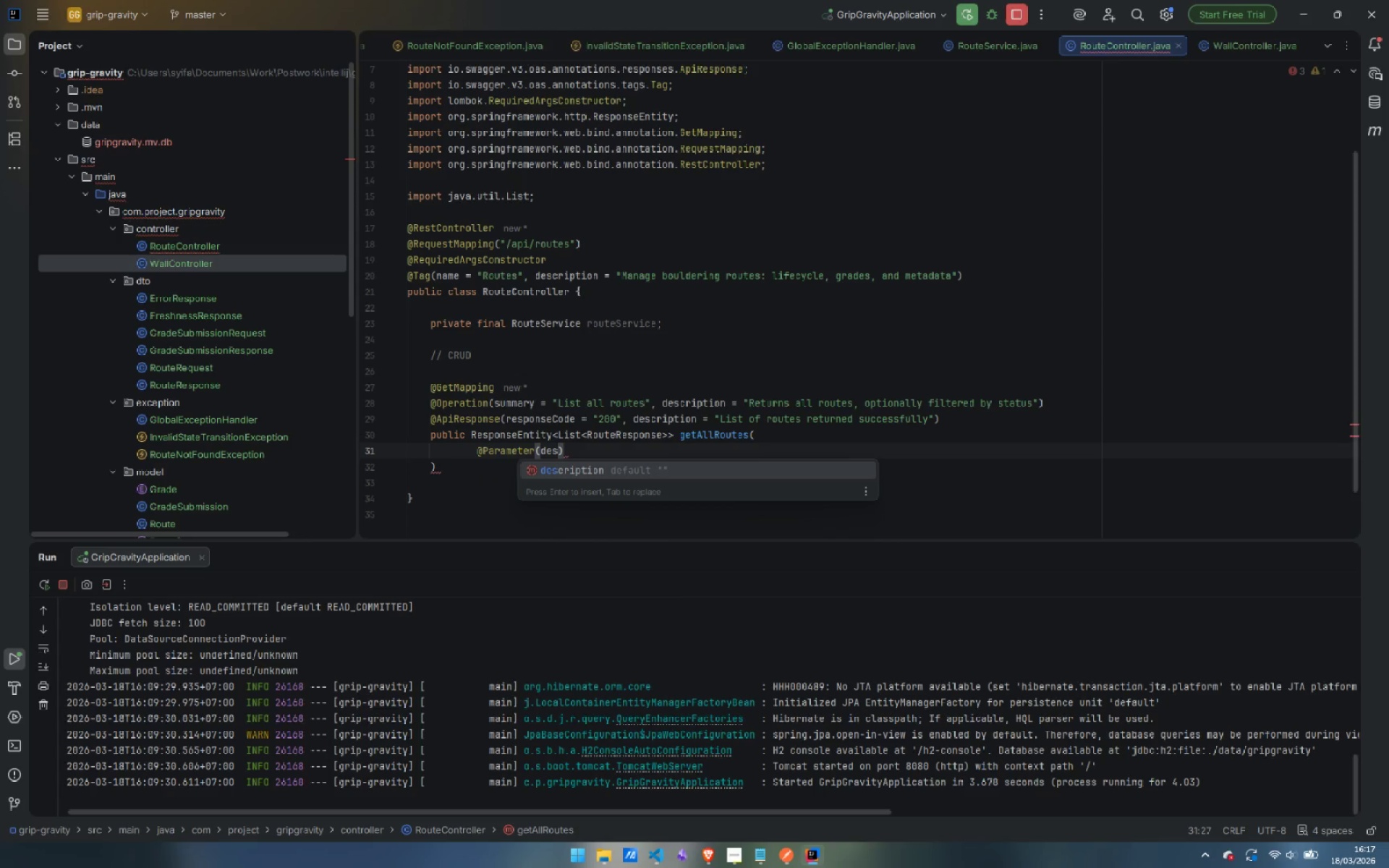 
key(Enter)
 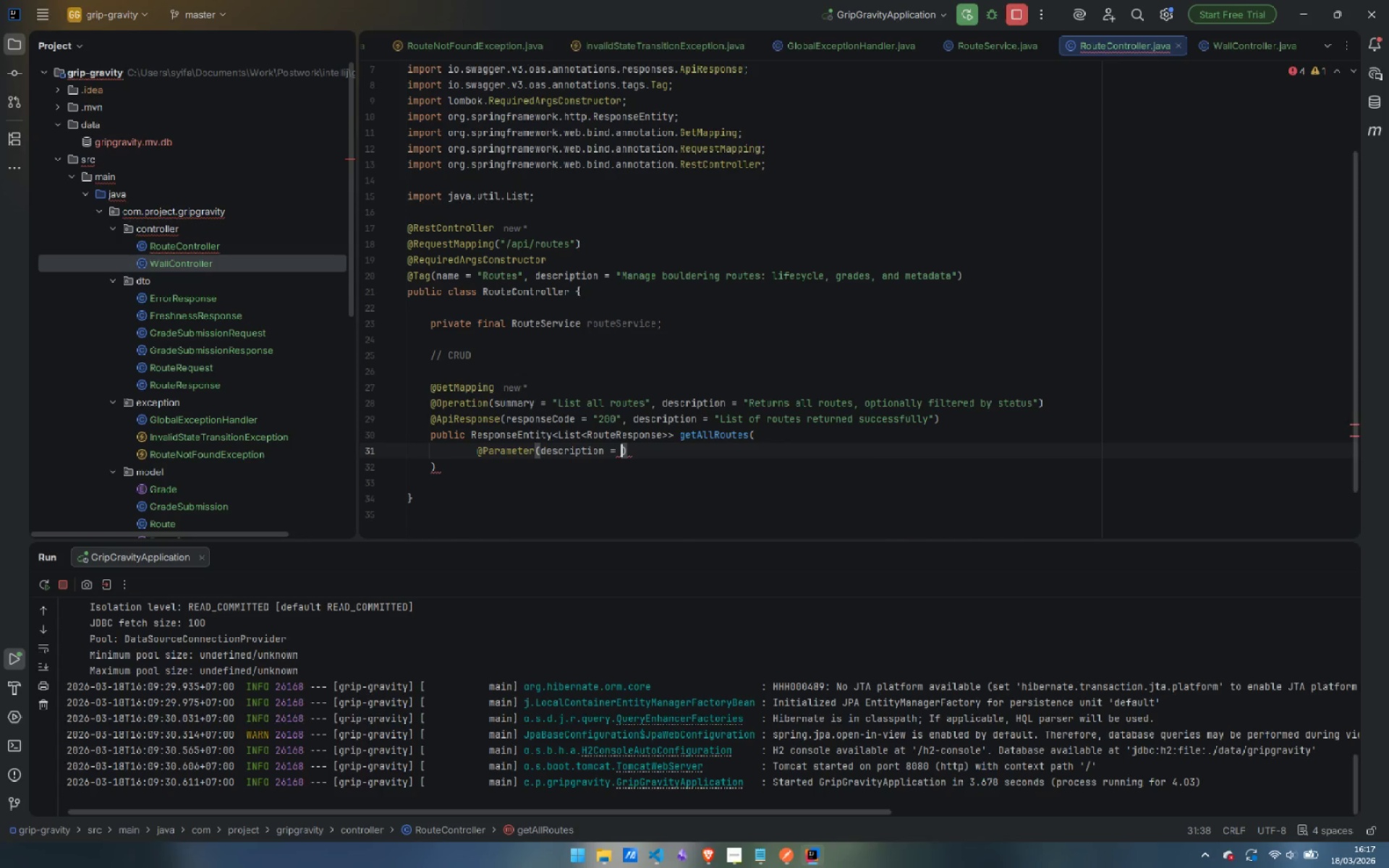 
type("Filtge)
key(Backspace)
key(Backspace)
type(ere)
key(Backspace)
type( by route )
 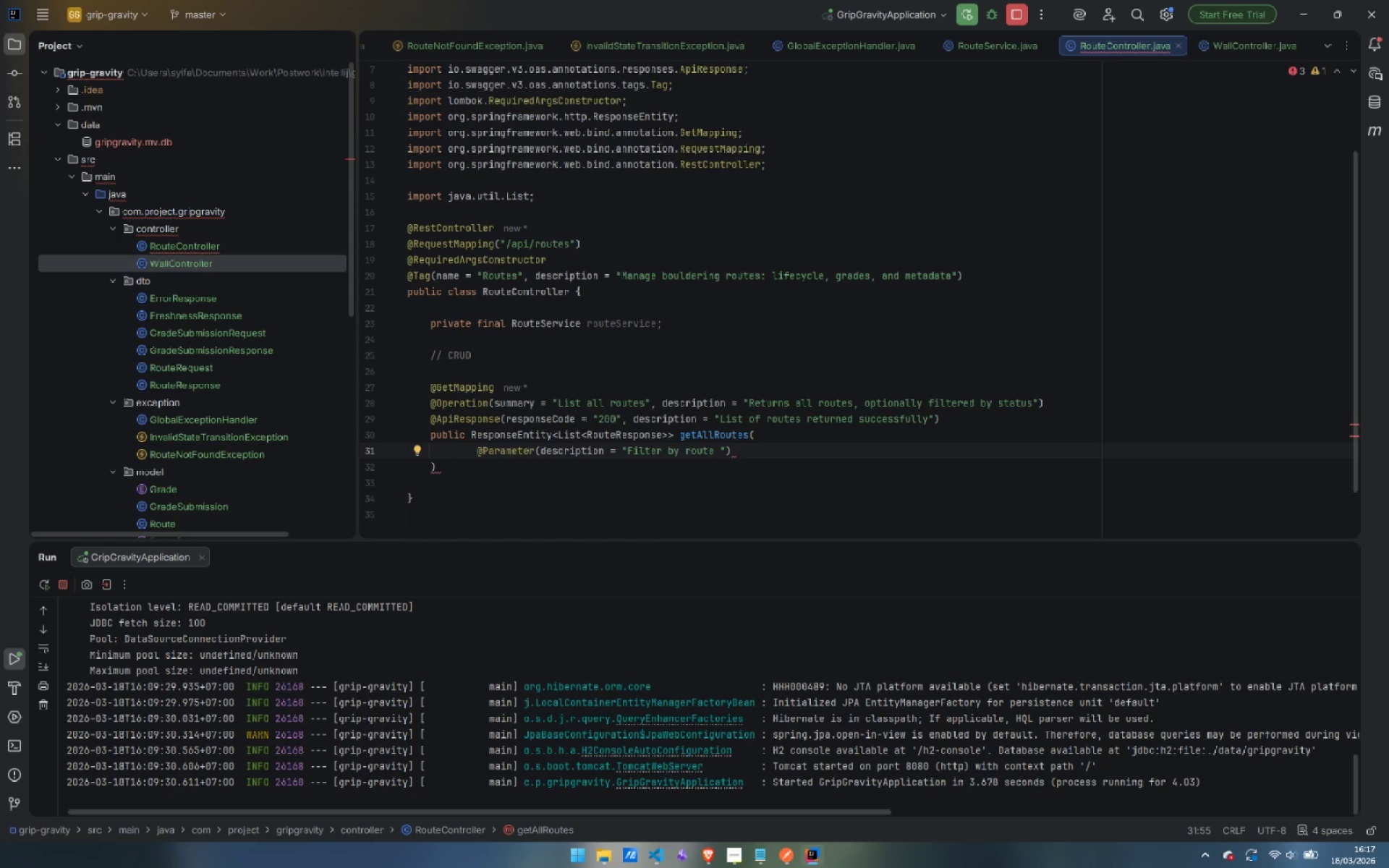 
wait(9.05)
 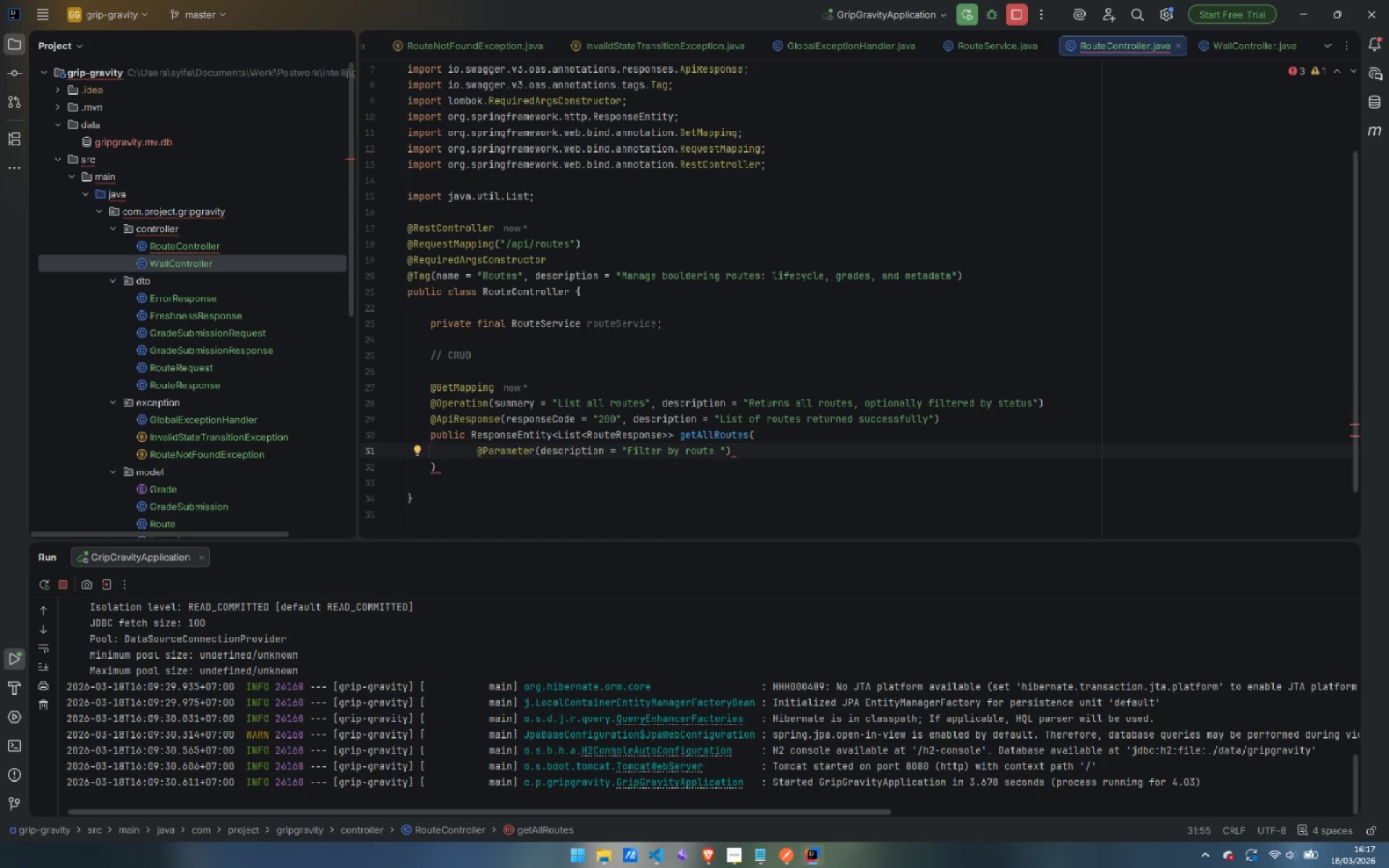 
type(status (DRAFT, ACTIVE, MAINTE)
 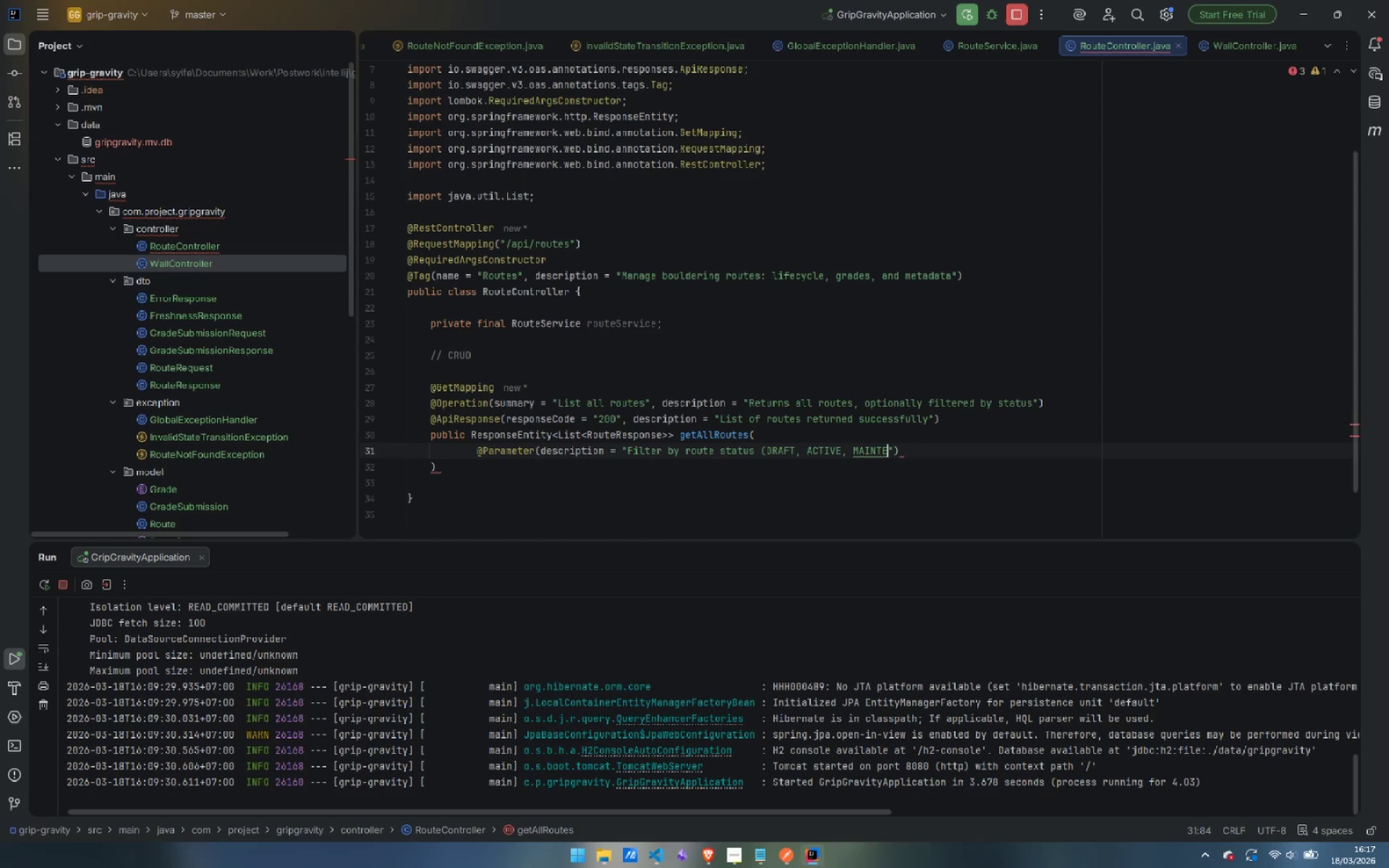 
type(NANCE, RETIRED))
 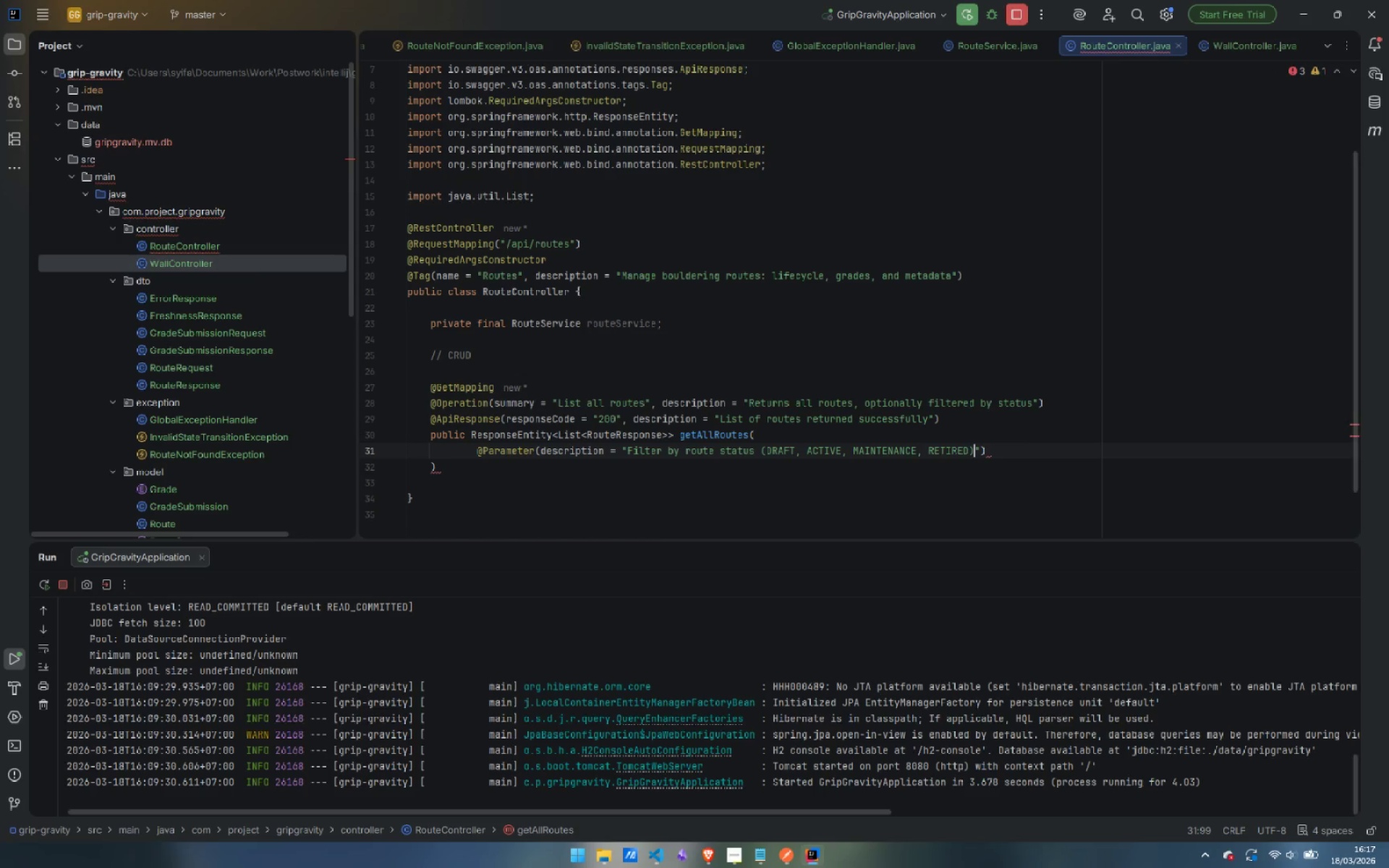 
key(ArrowRight)
 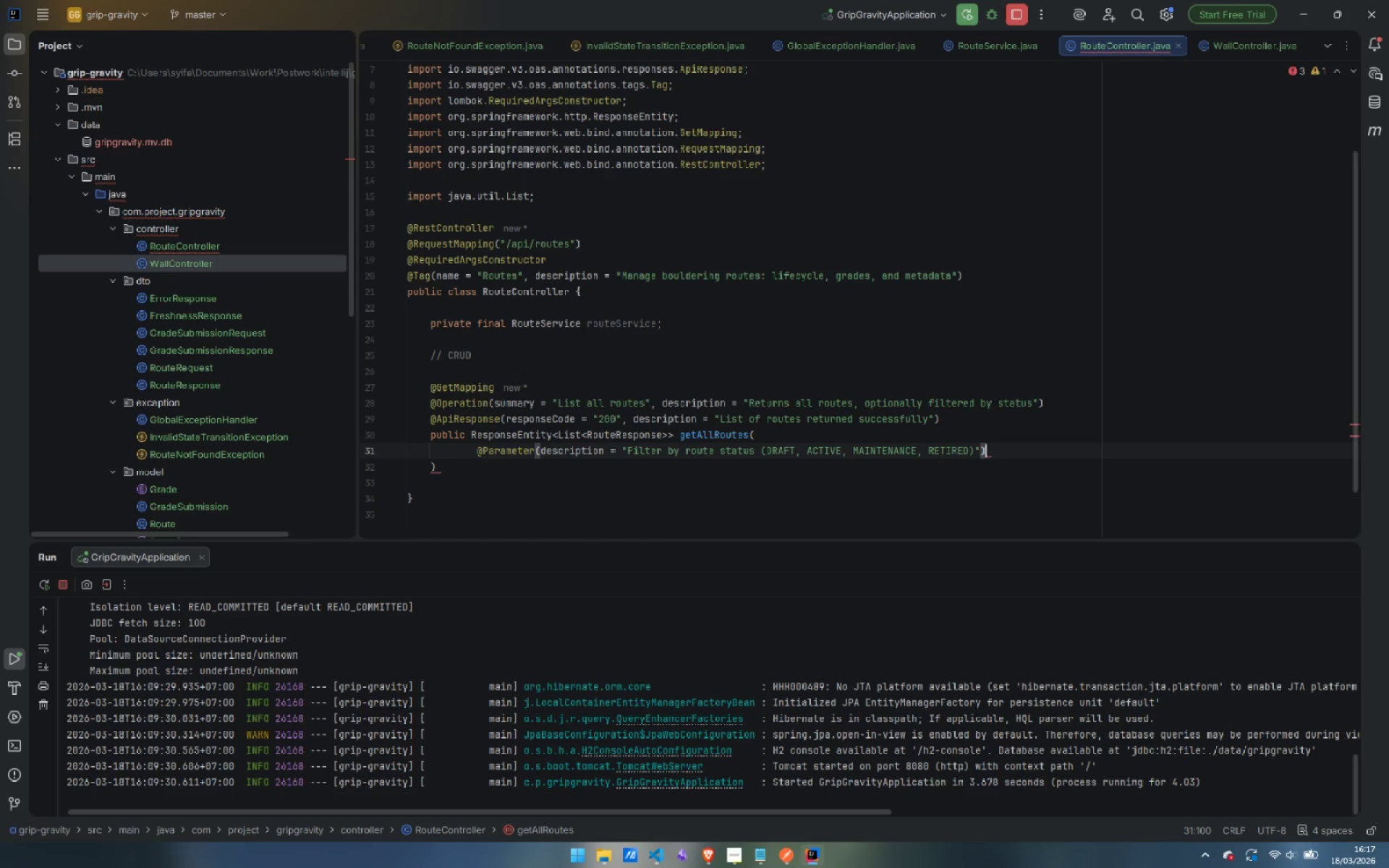 
key(ArrowRight)
 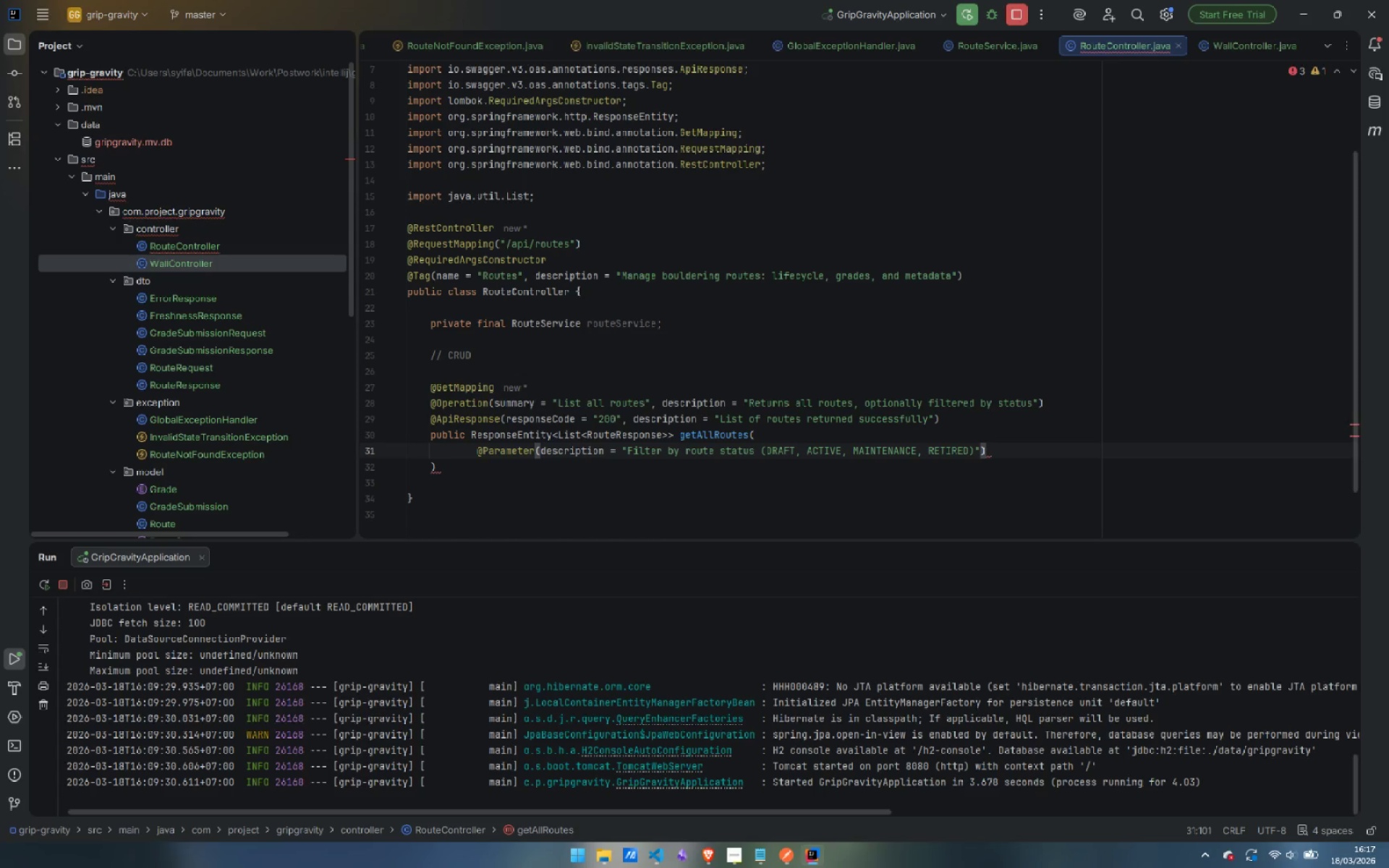 
wait(5.12)
 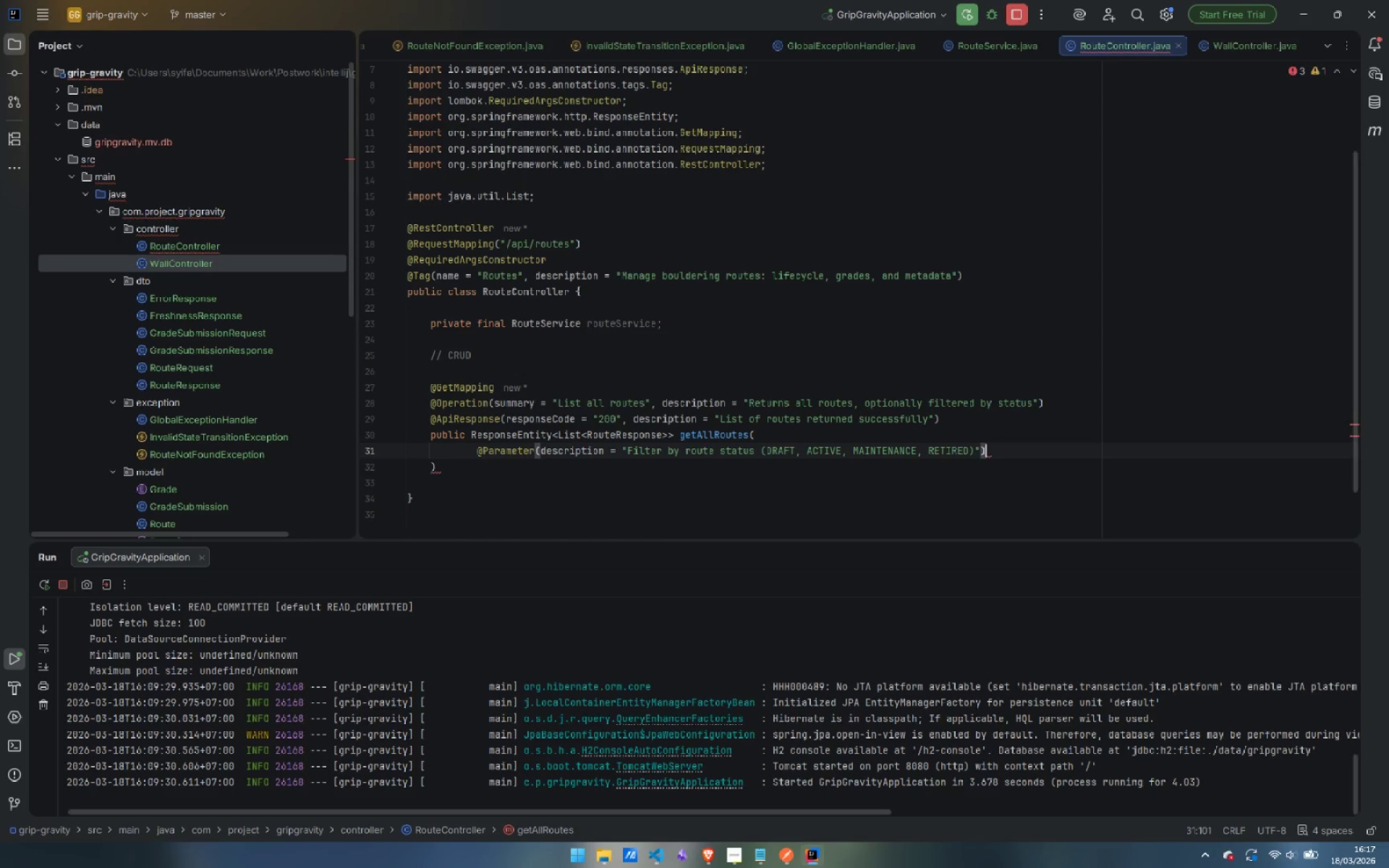 
key(Enter)
 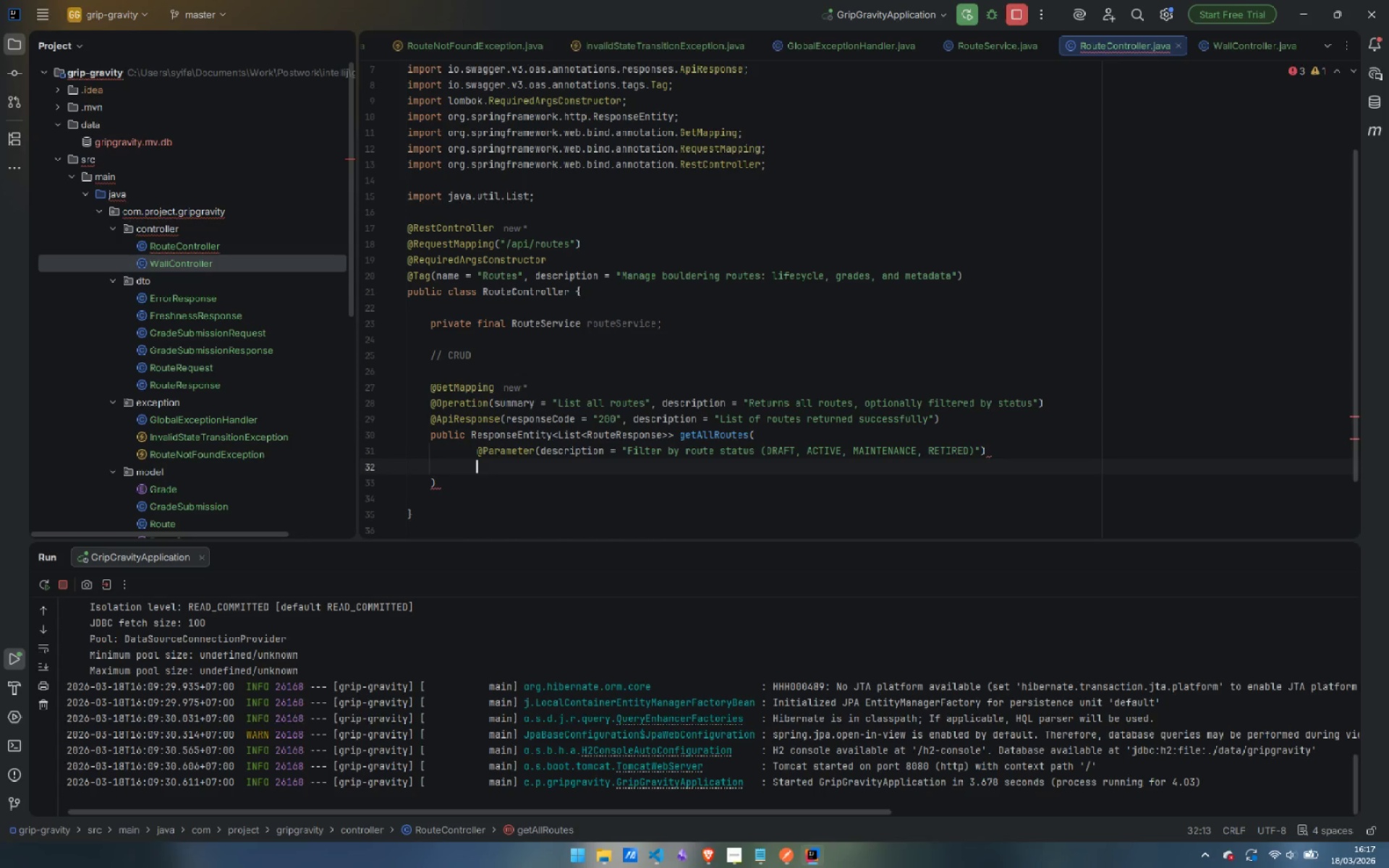 
type(@re)
key(Backspace)
key(Backspace)
type(Re)
 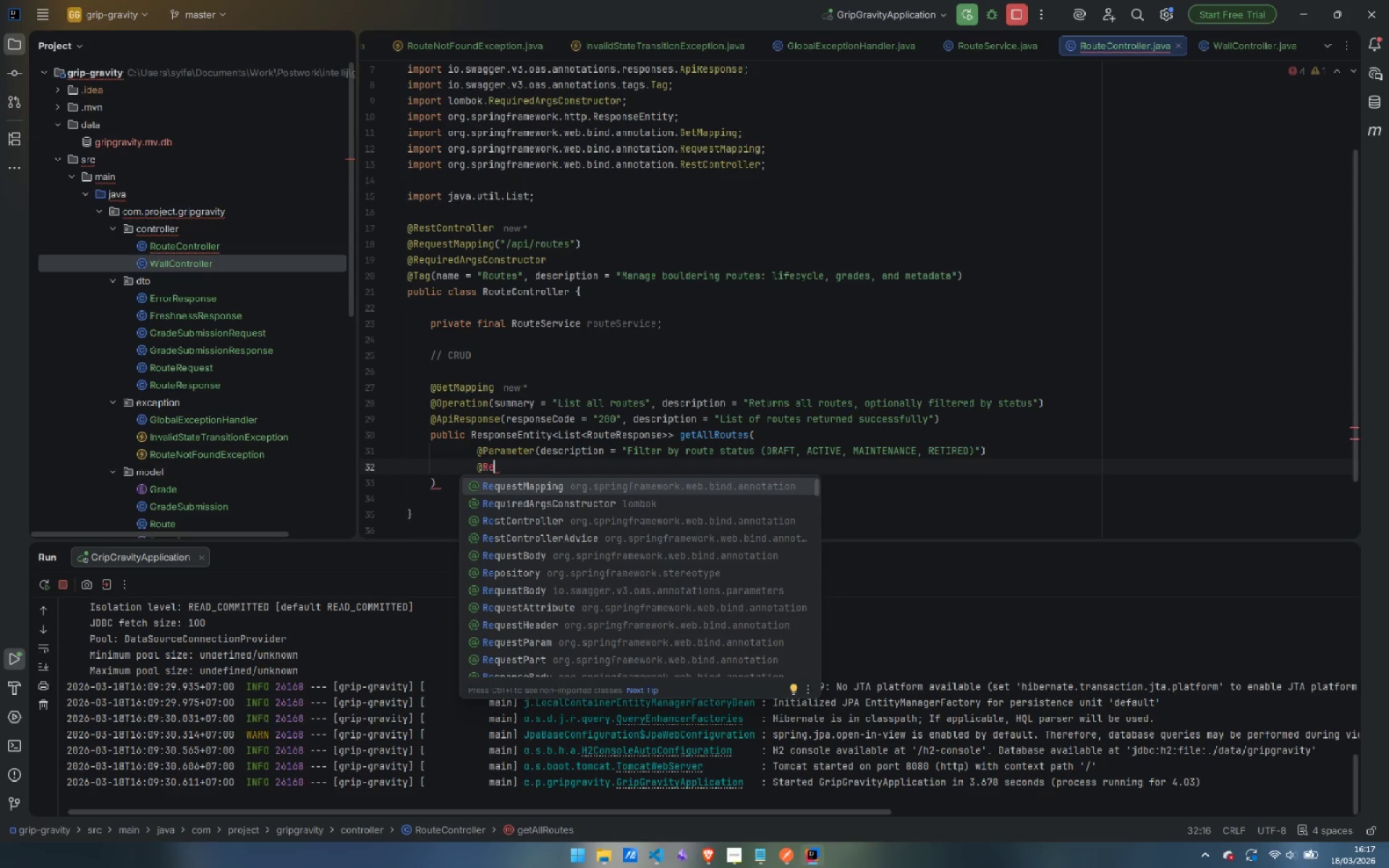 
type(qP)
 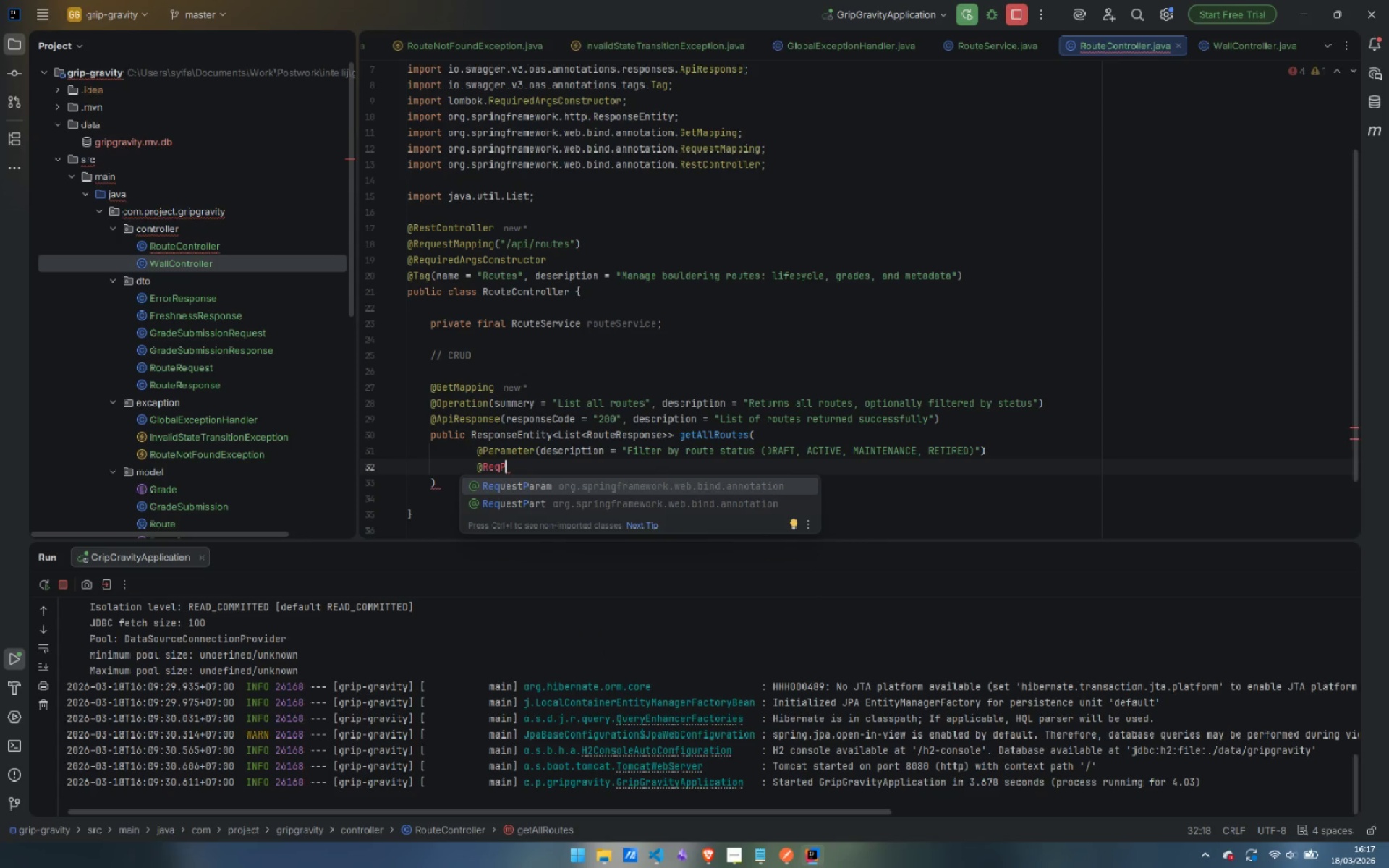 
key(Enter)
 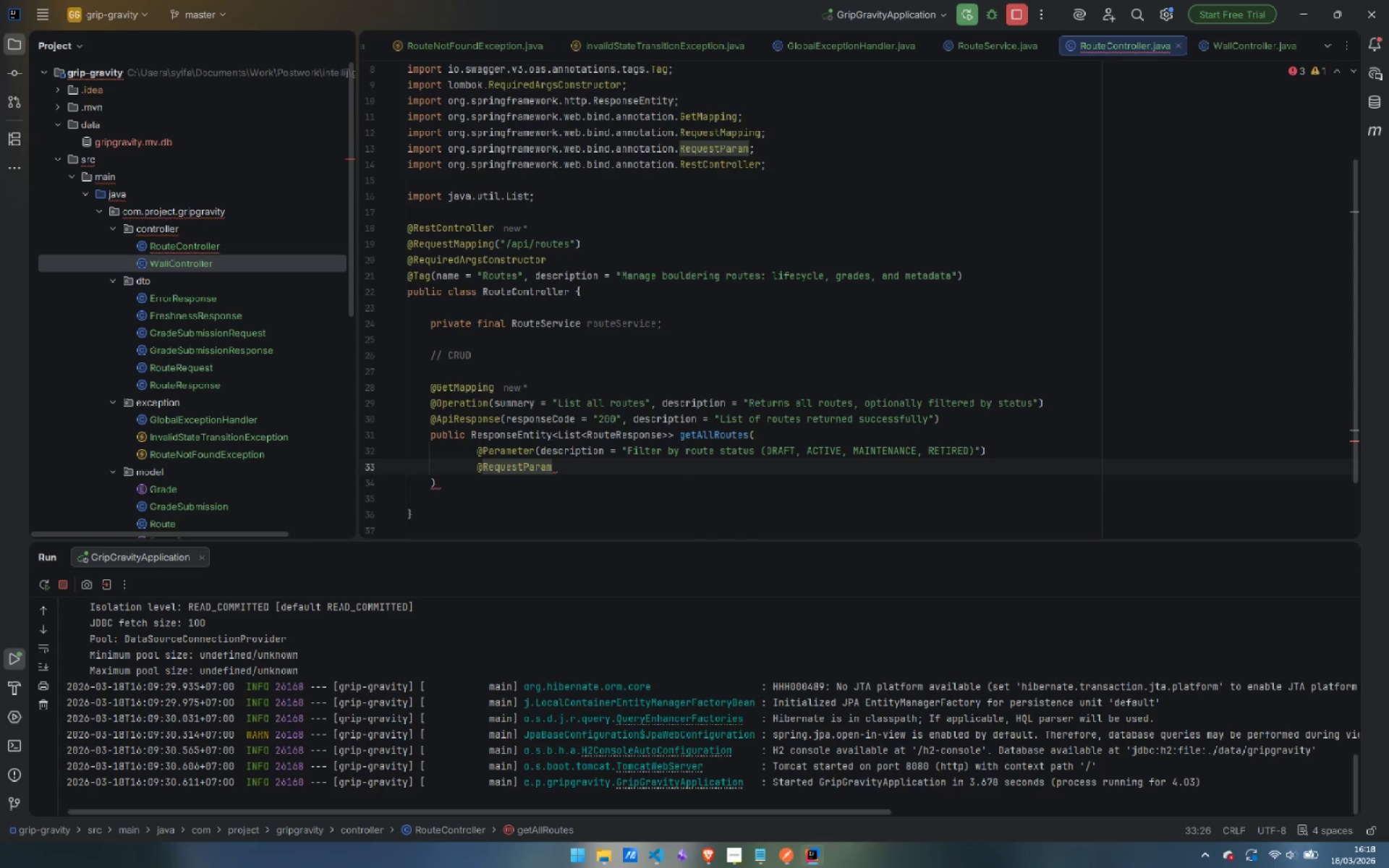 
type((req)
 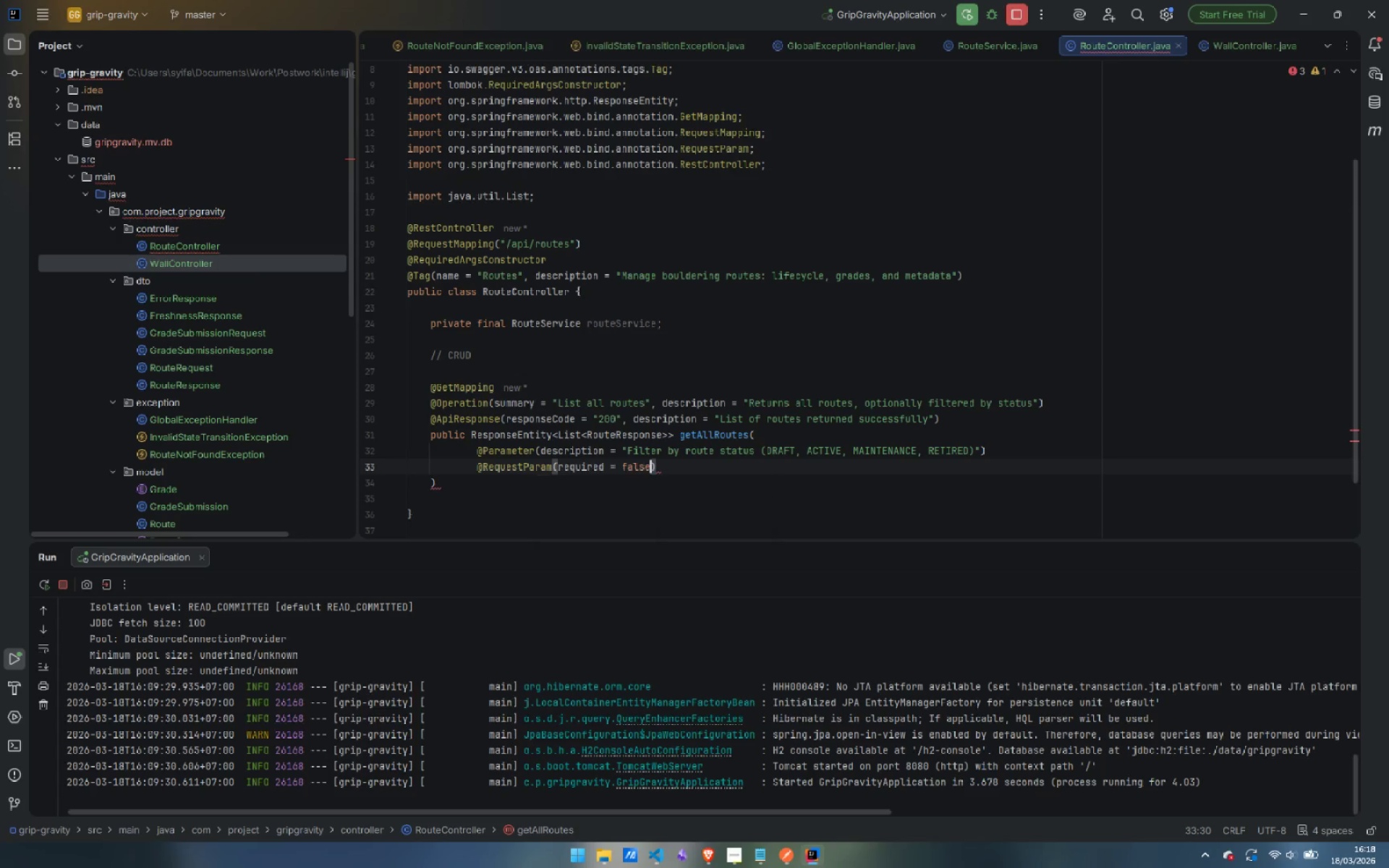 
key(Enter)
 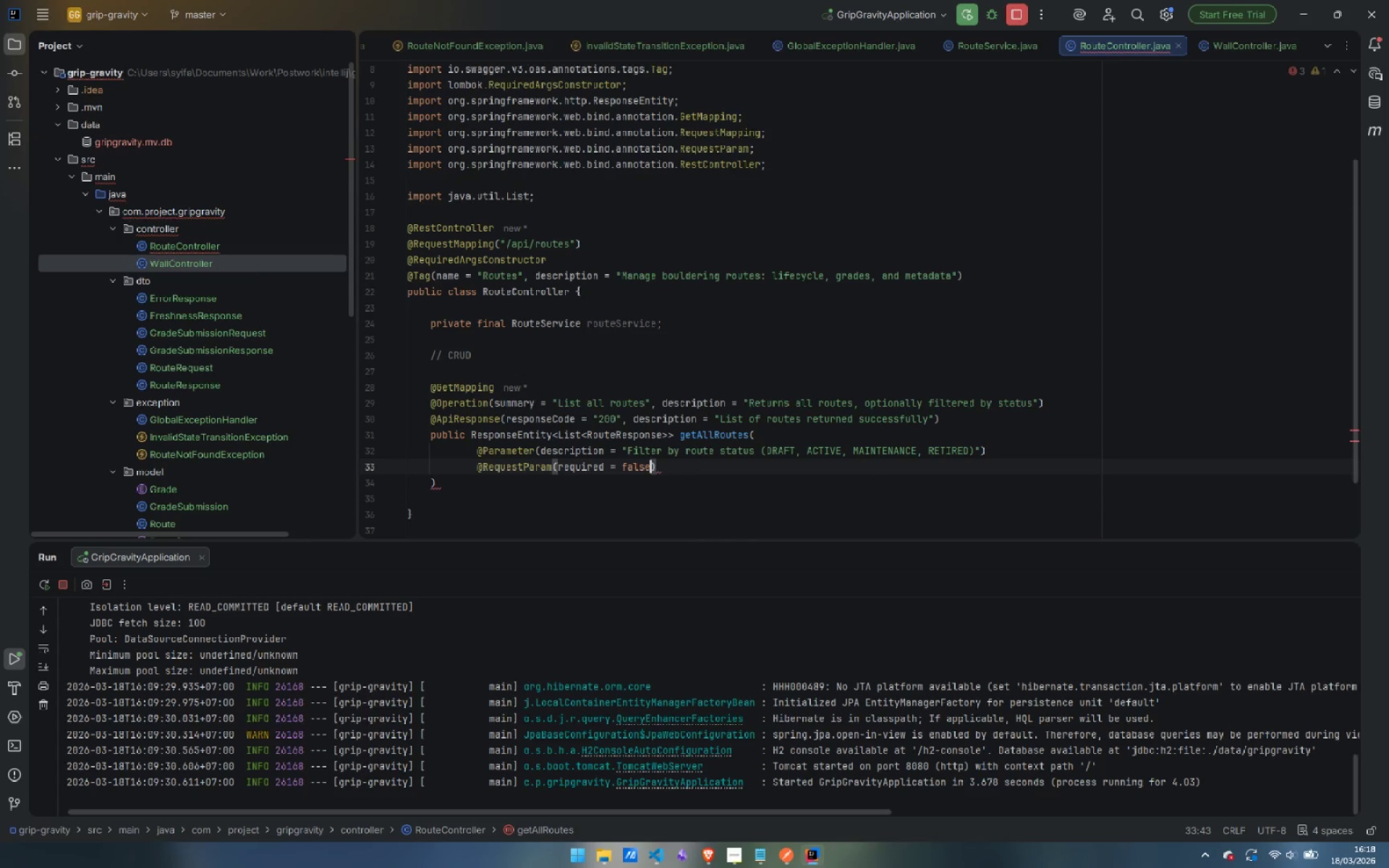 
key(ArrowRight)
 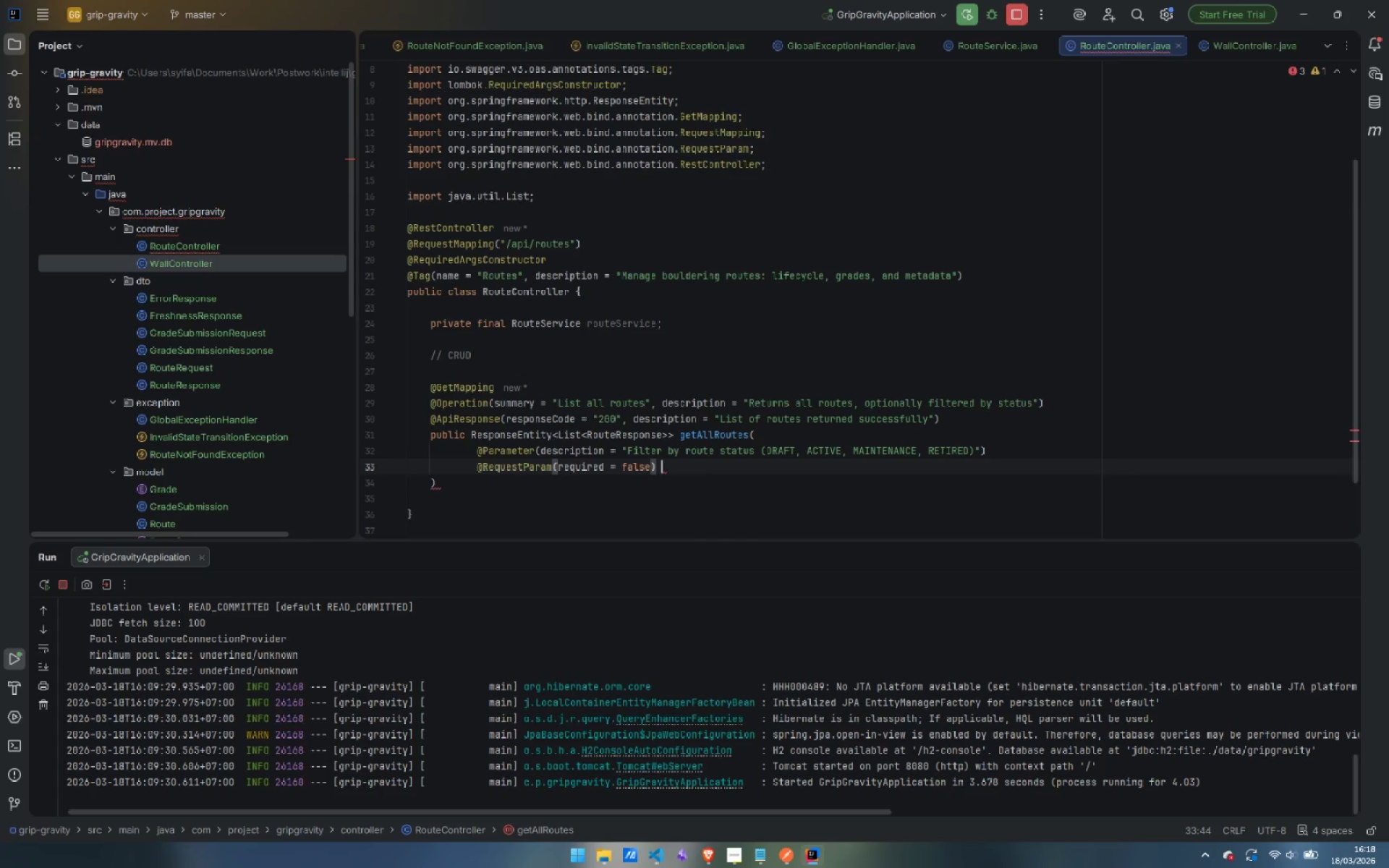 
type( RouteS)
 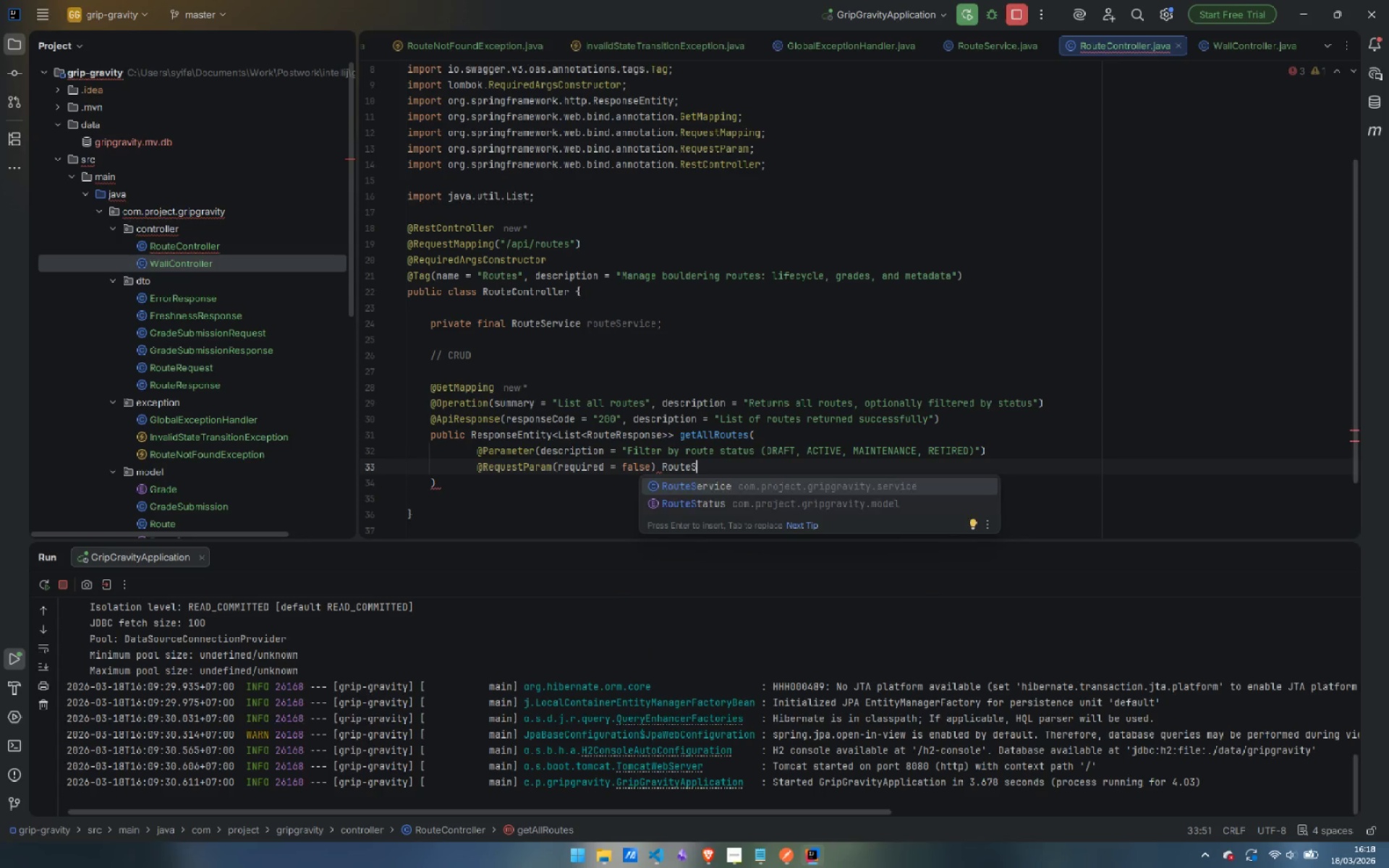 
key(ArrowDown)
 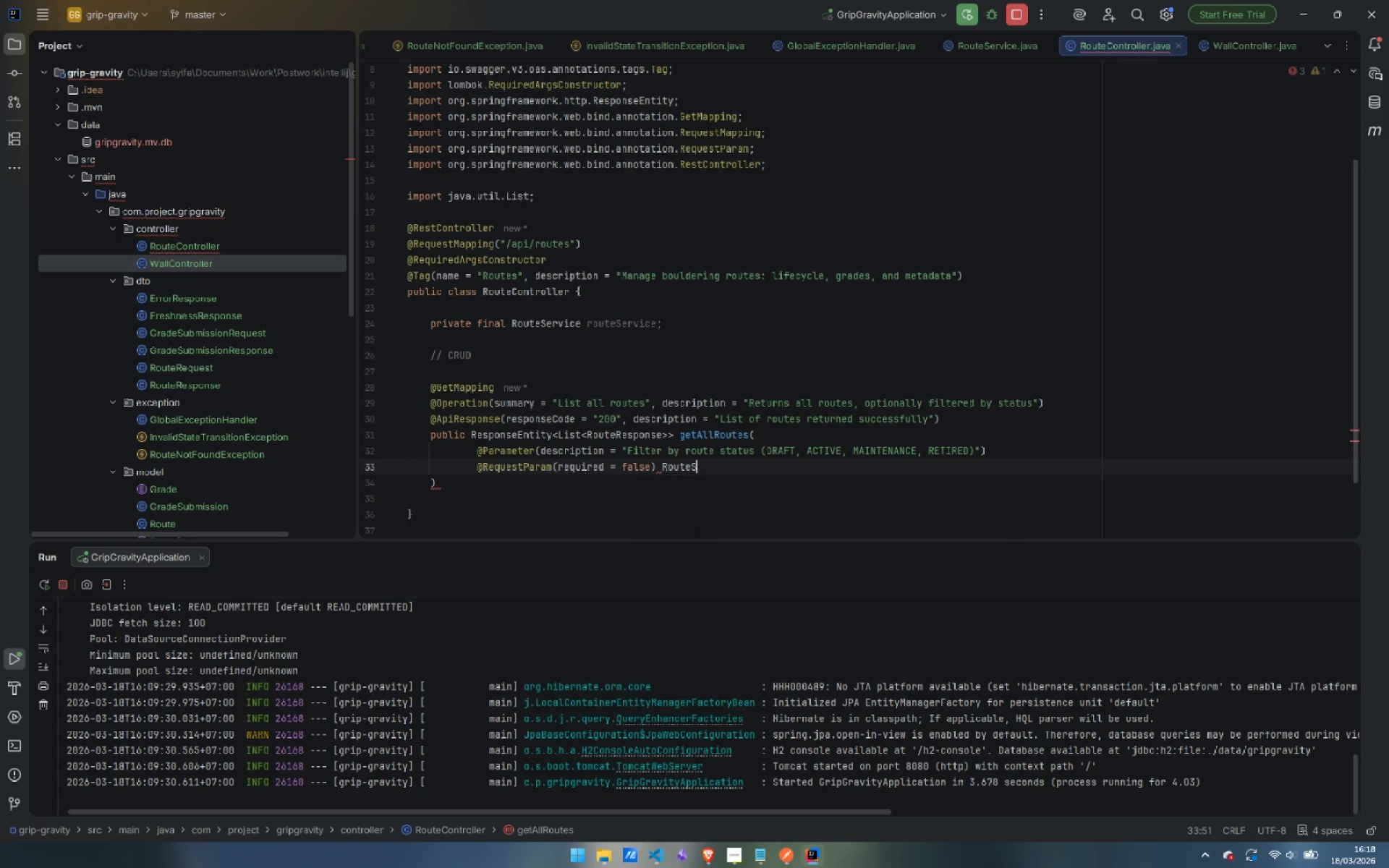 
key(Enter)
 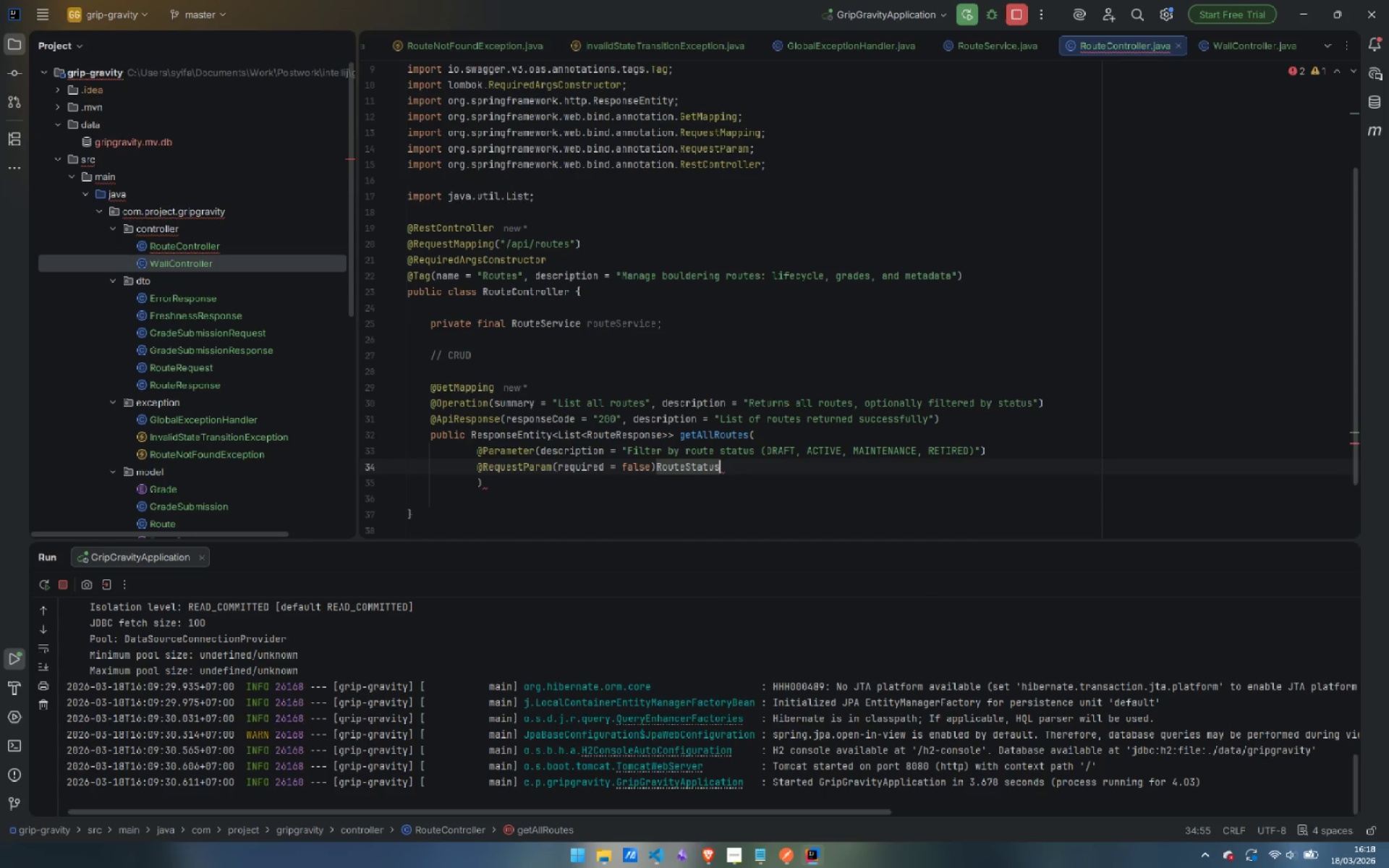 
key(Control+ControlLeft)
 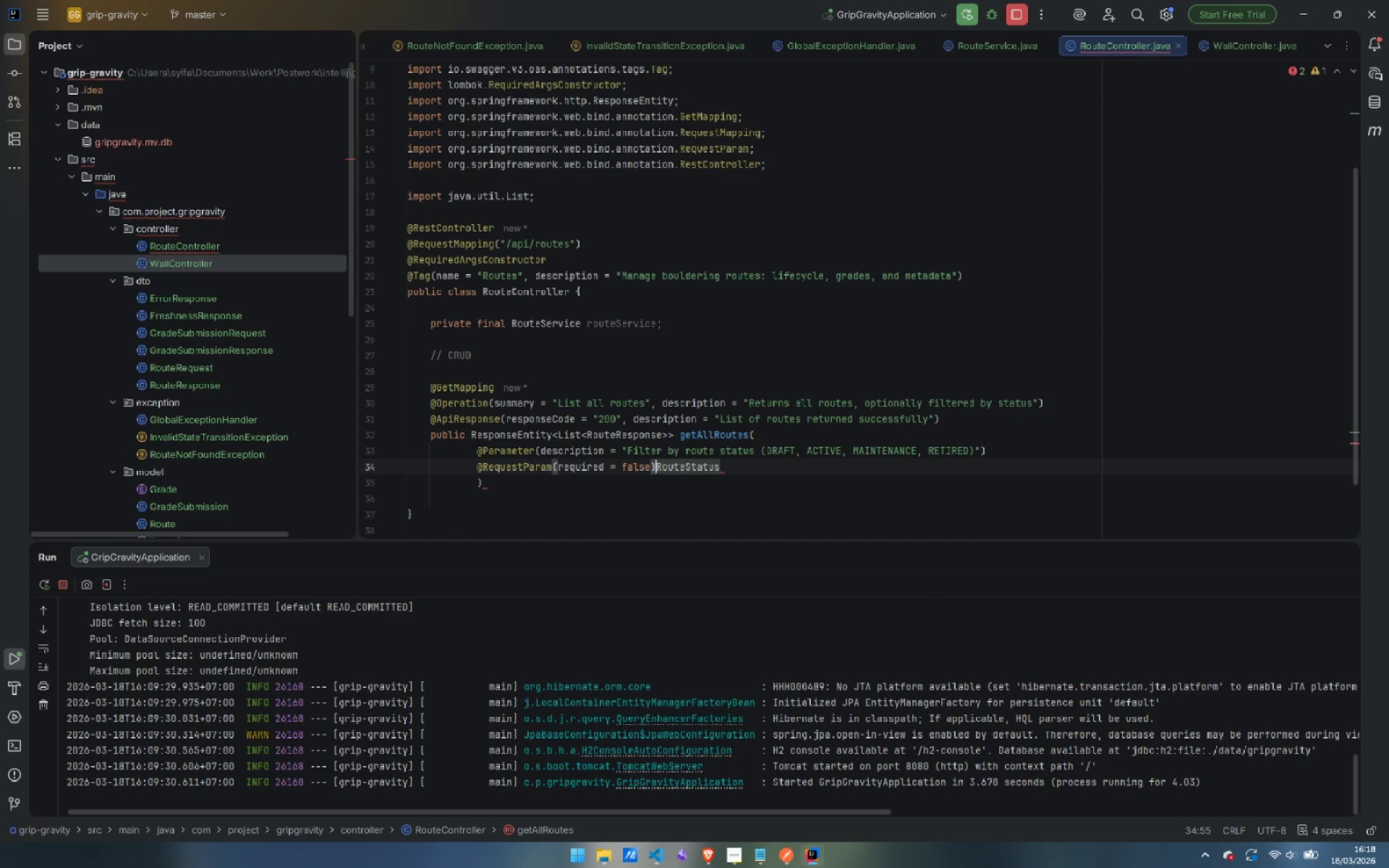 
key(Control+ArrowLeft)
 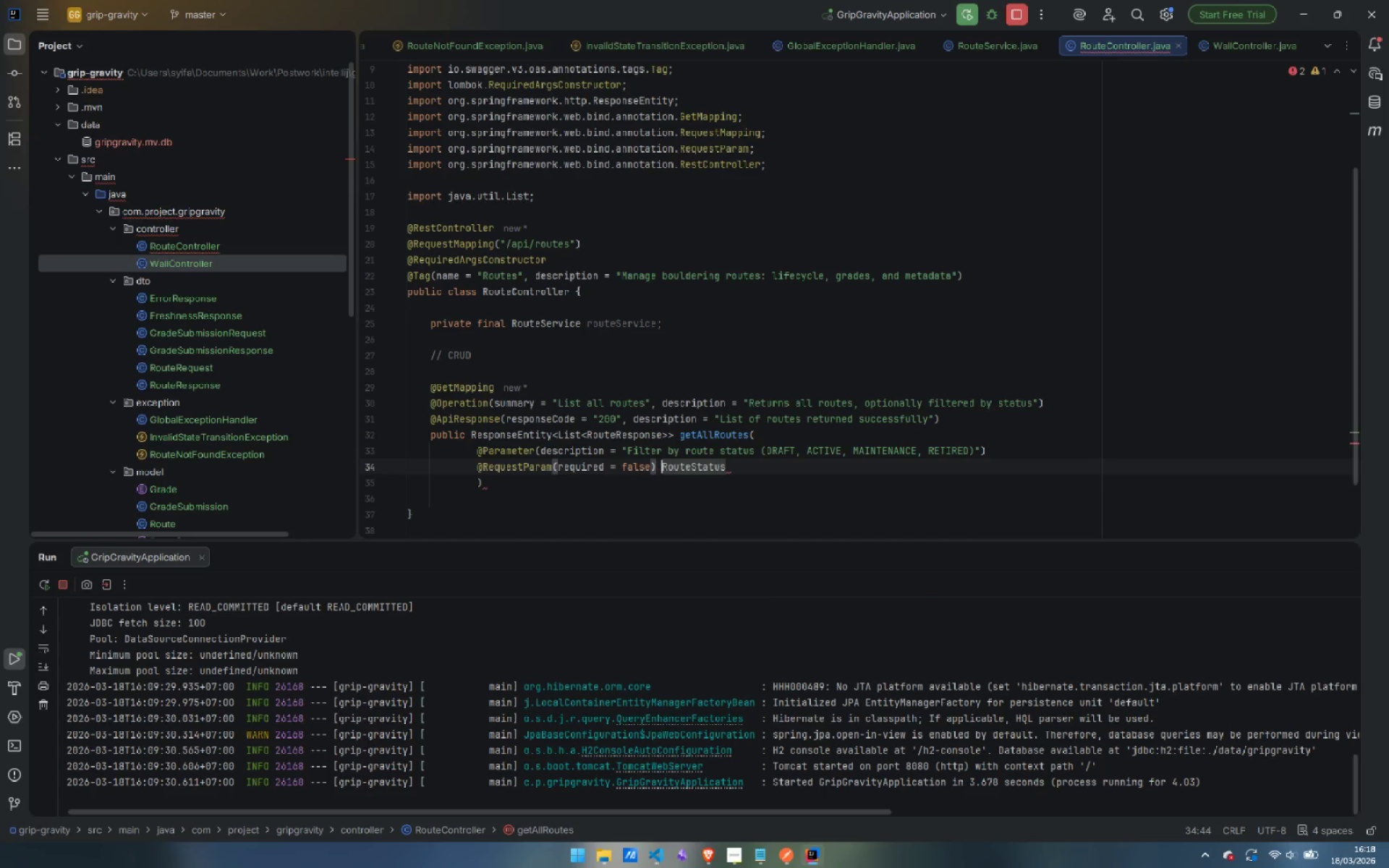 
key(Space)
 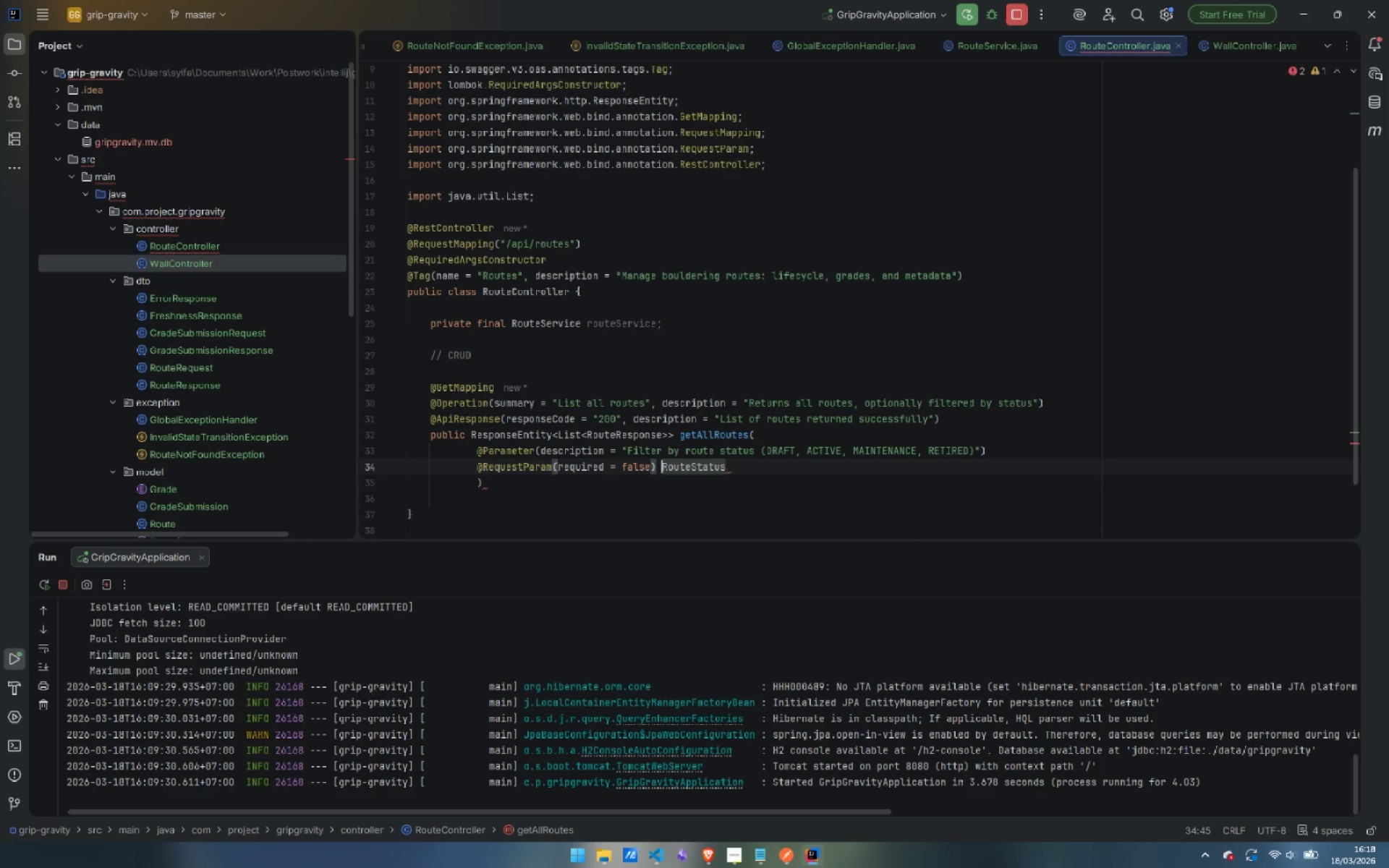 
key(Control+ControlLeft)
 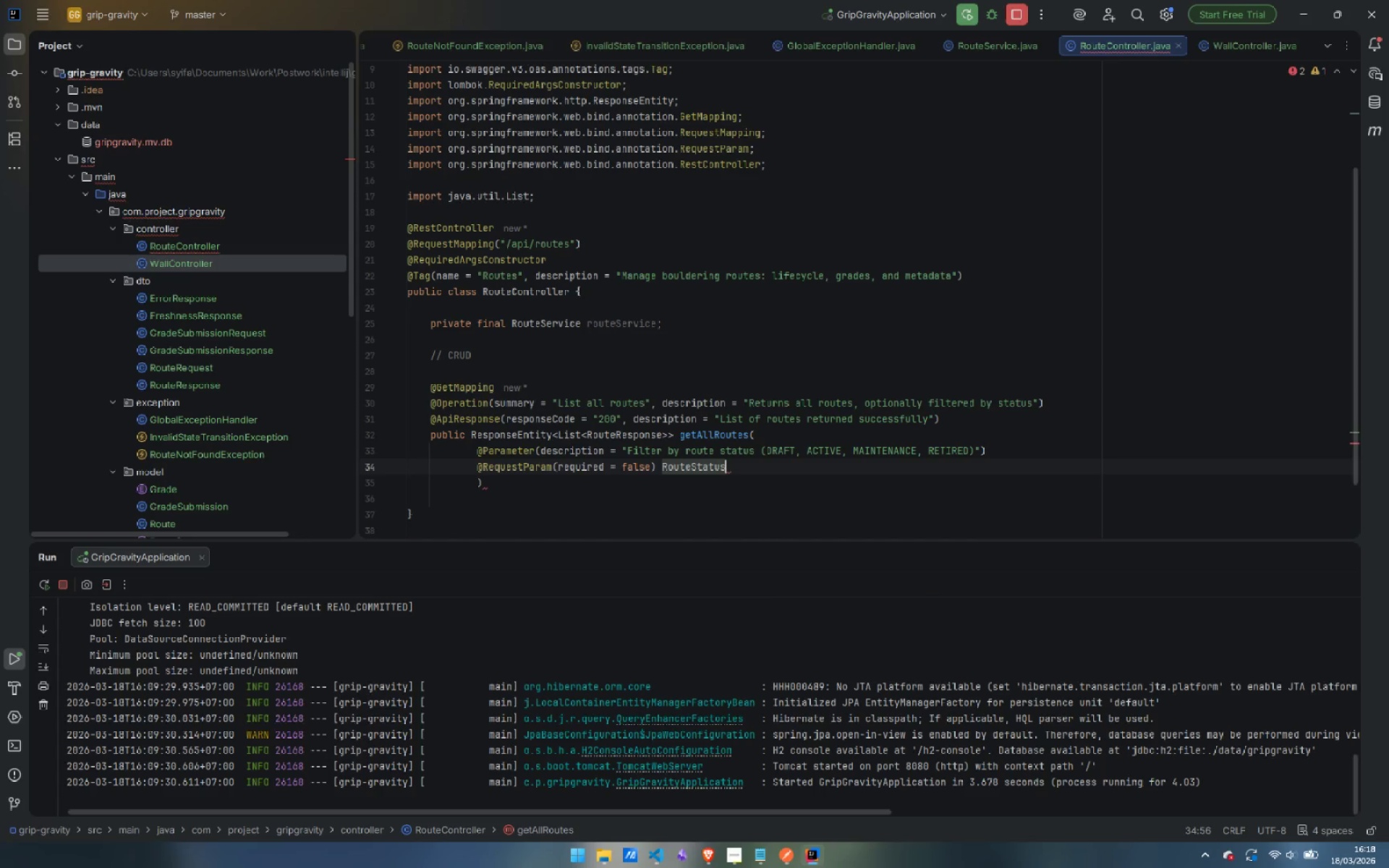 
key(Control+ArrowRight)
 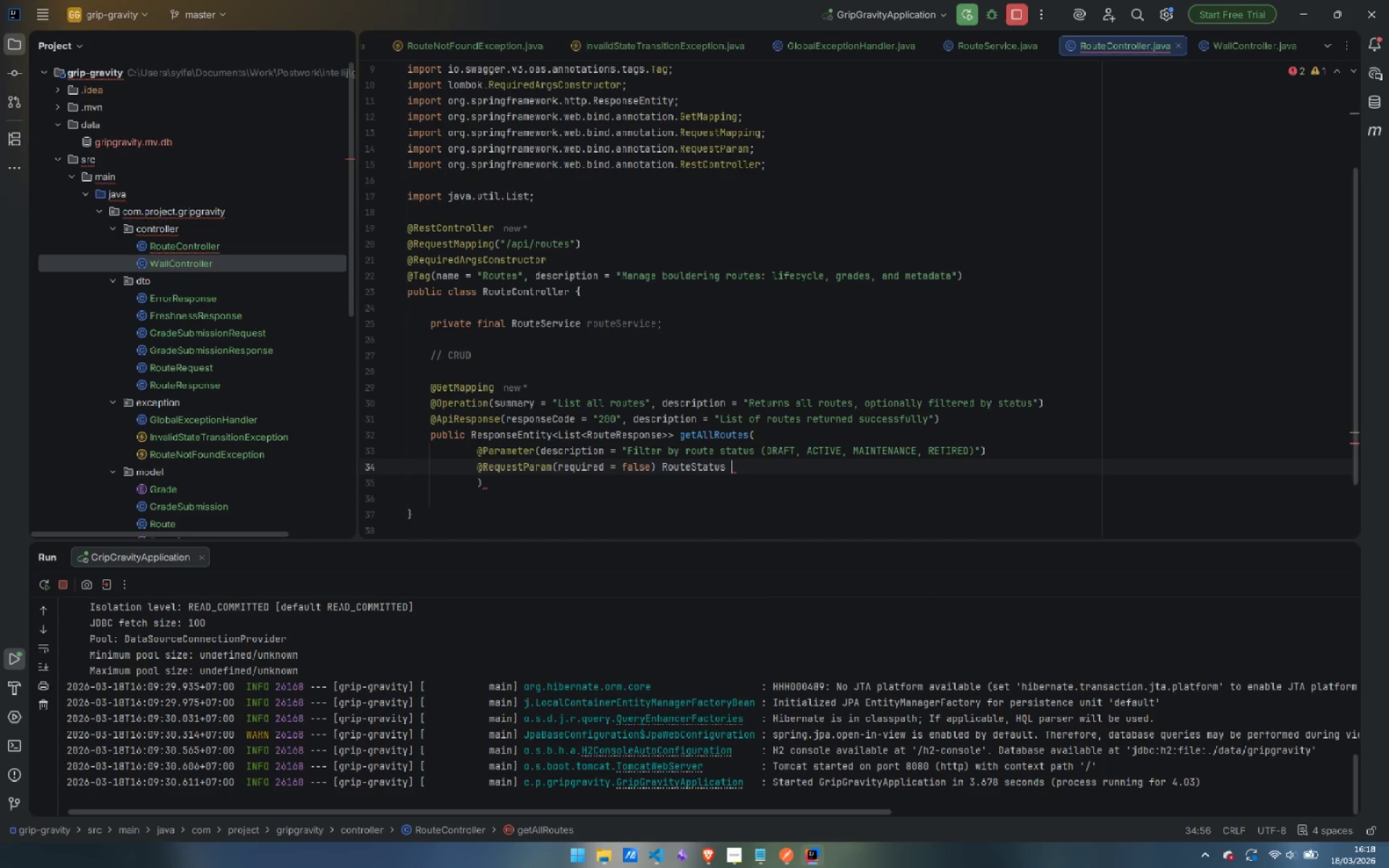 
type( status)
key(Escape)
 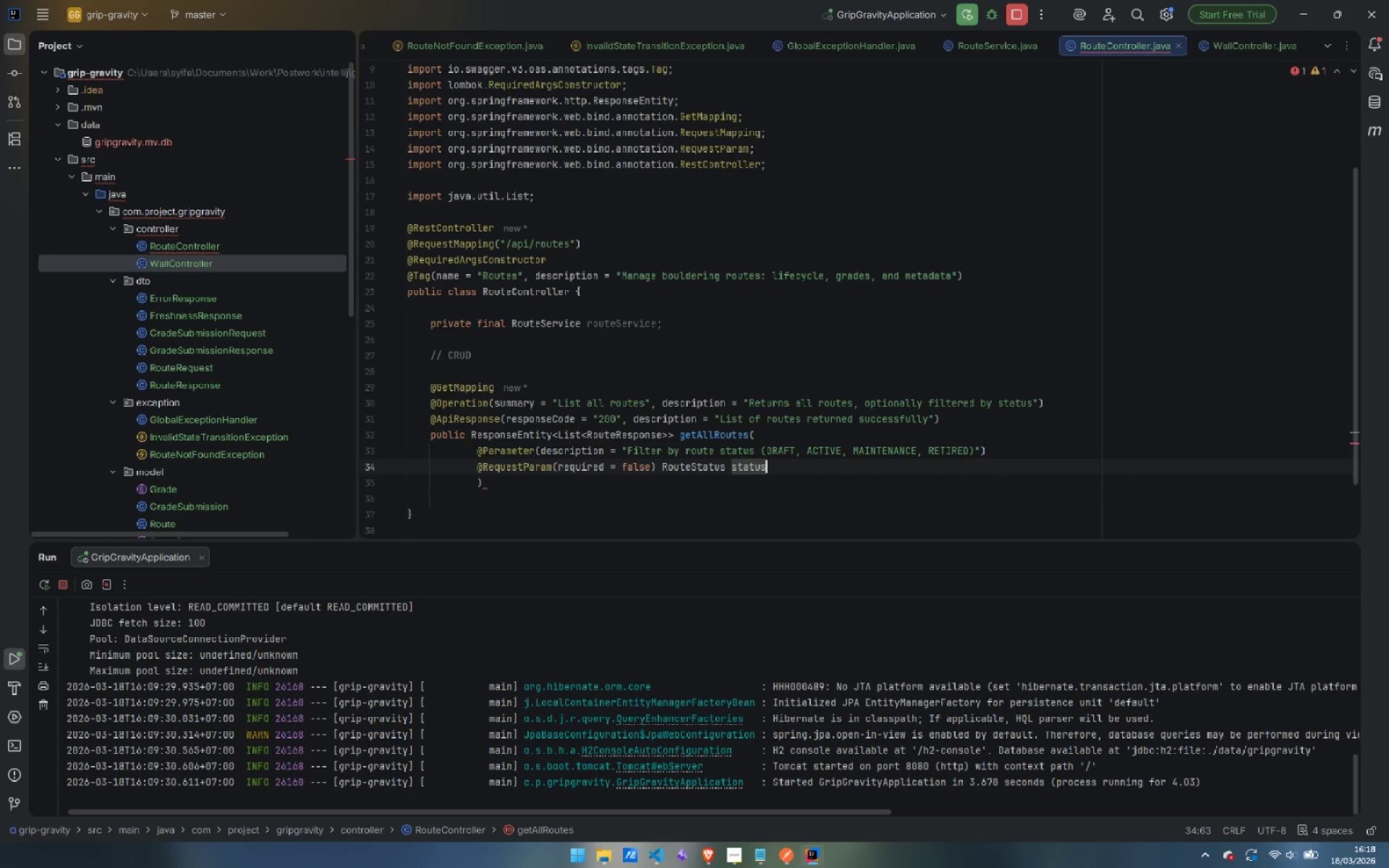 
key(ArrowDown)
 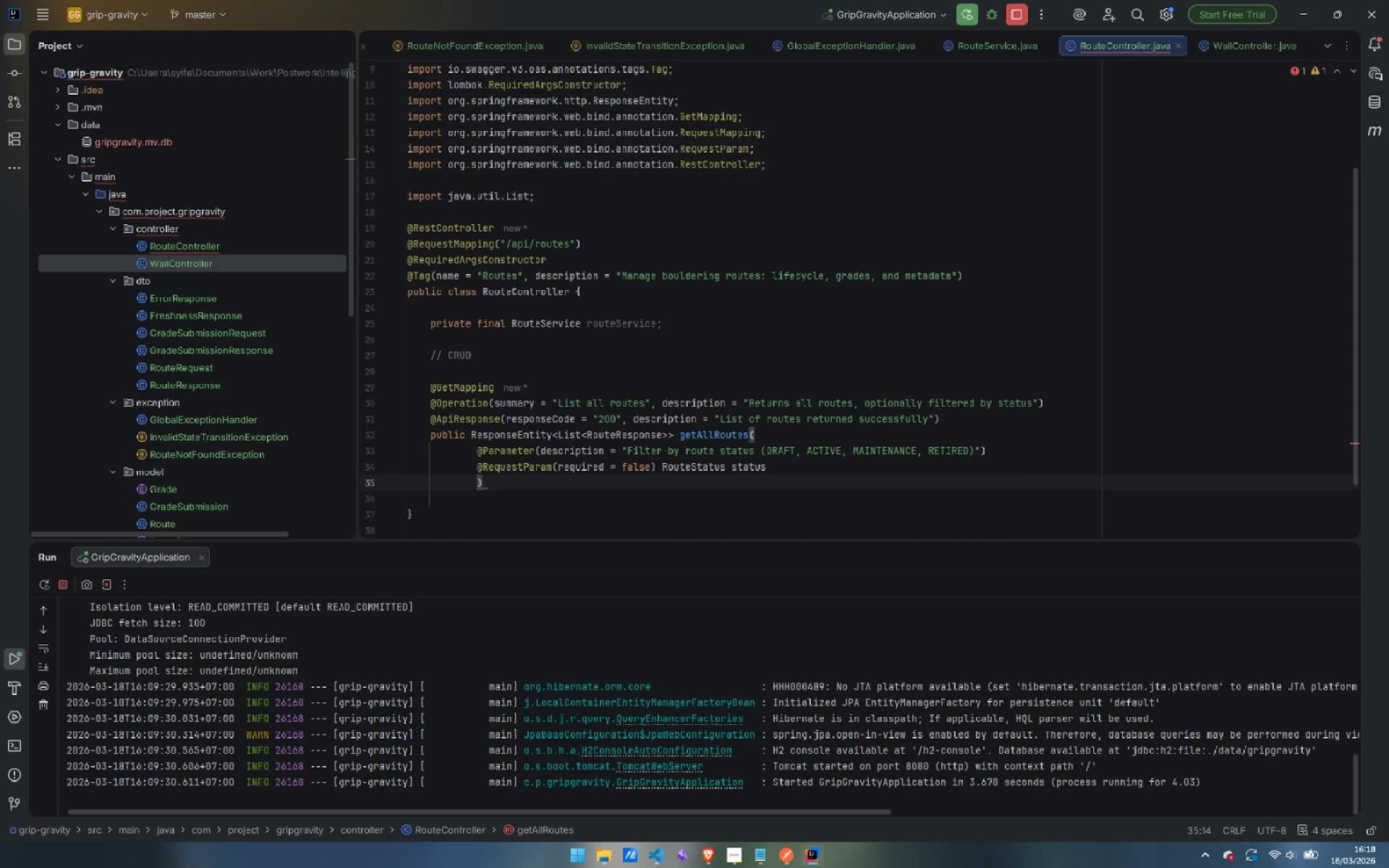 
key(ArrowLeft)
 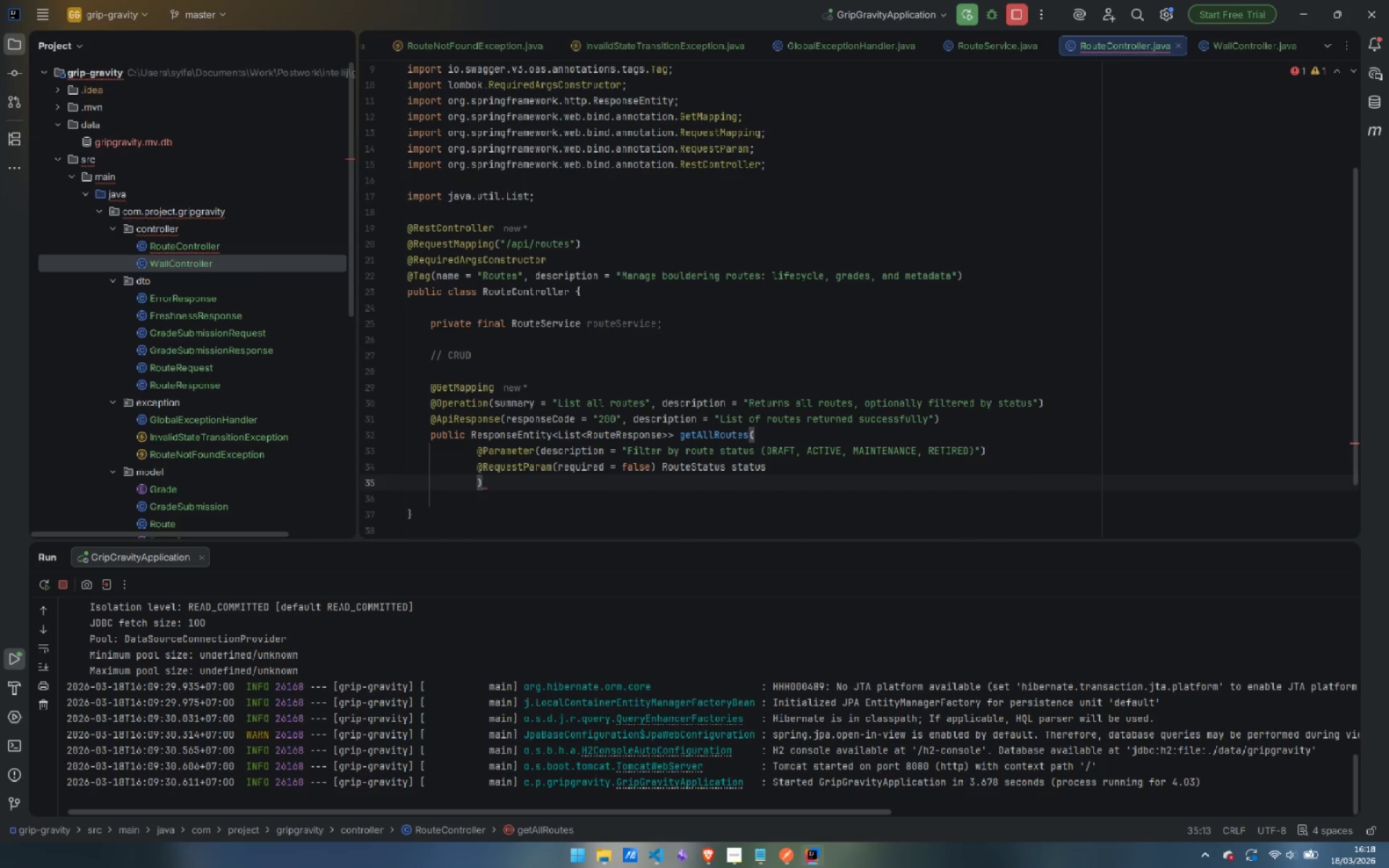 
key(ArrowRight)
 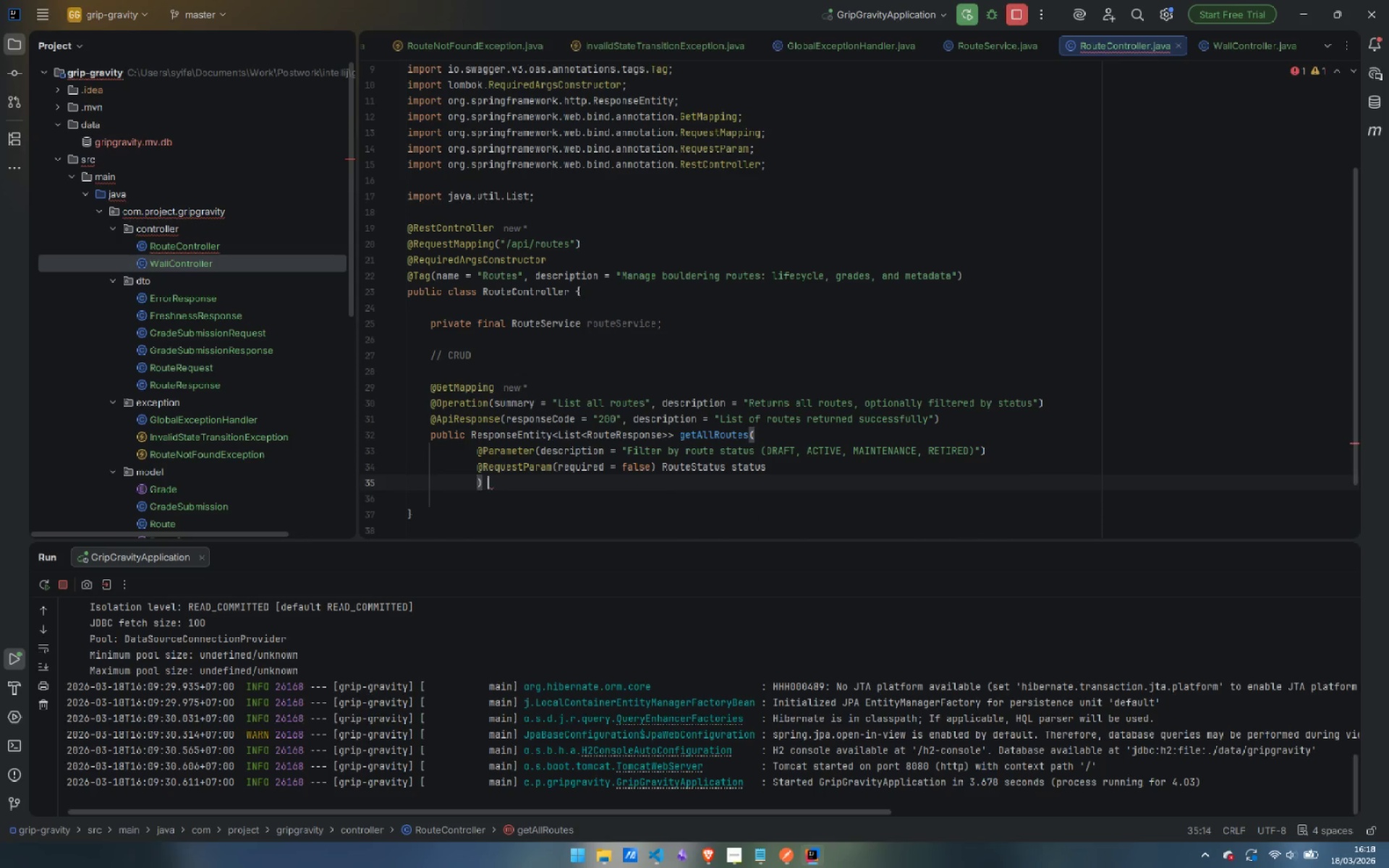 
key(Space)
 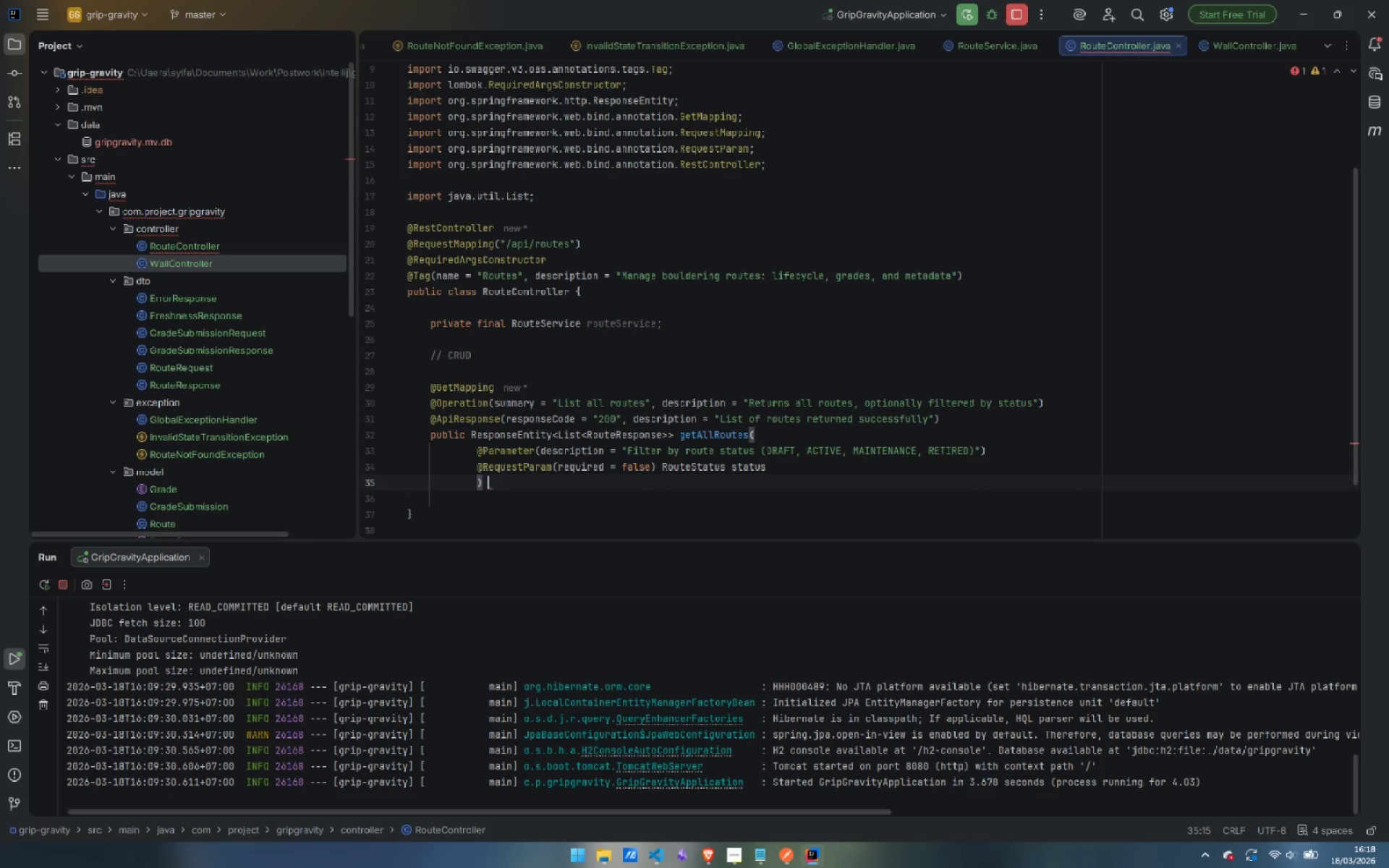 
key(Shift+BracketLeft)
 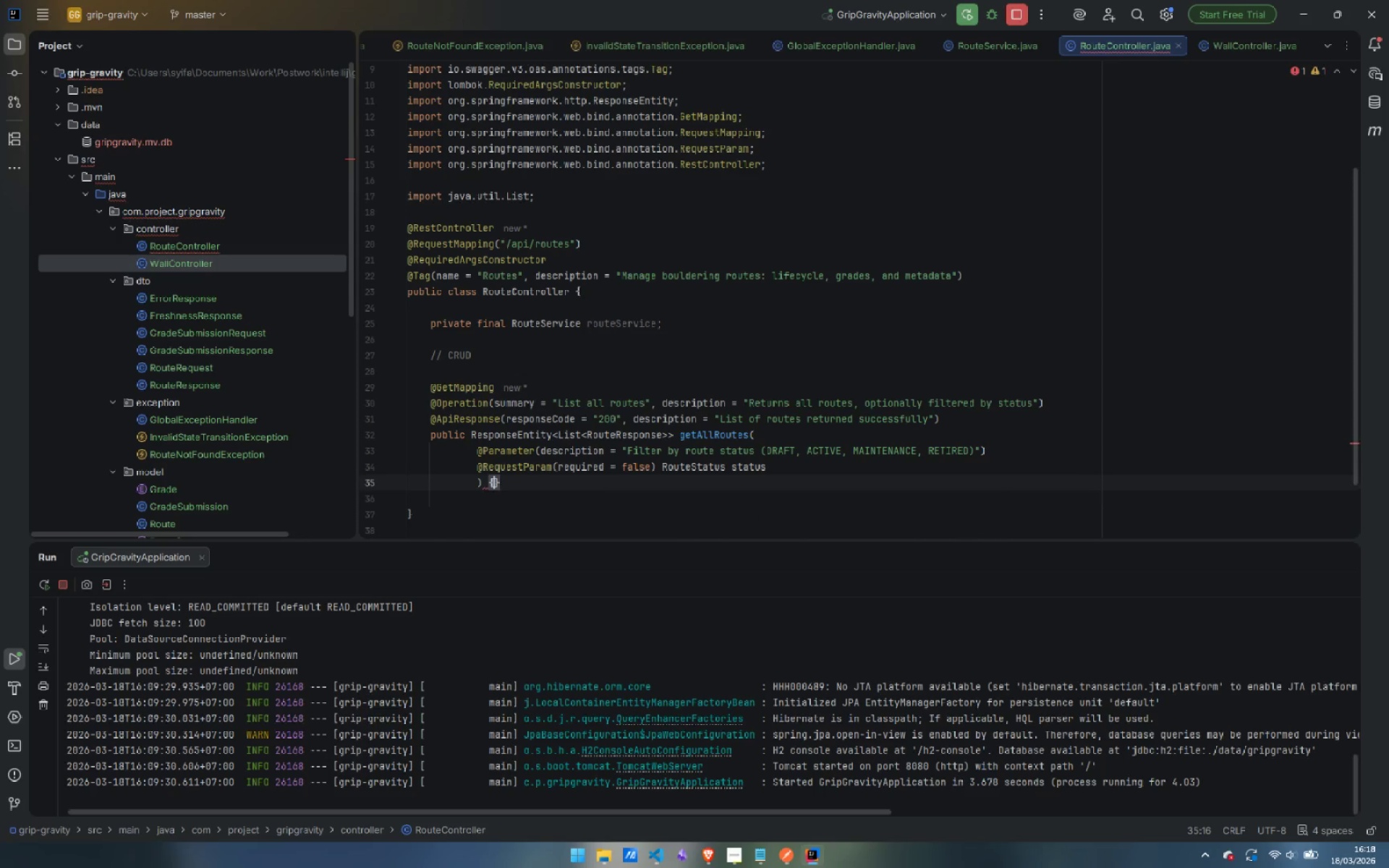 
key(Enter)
 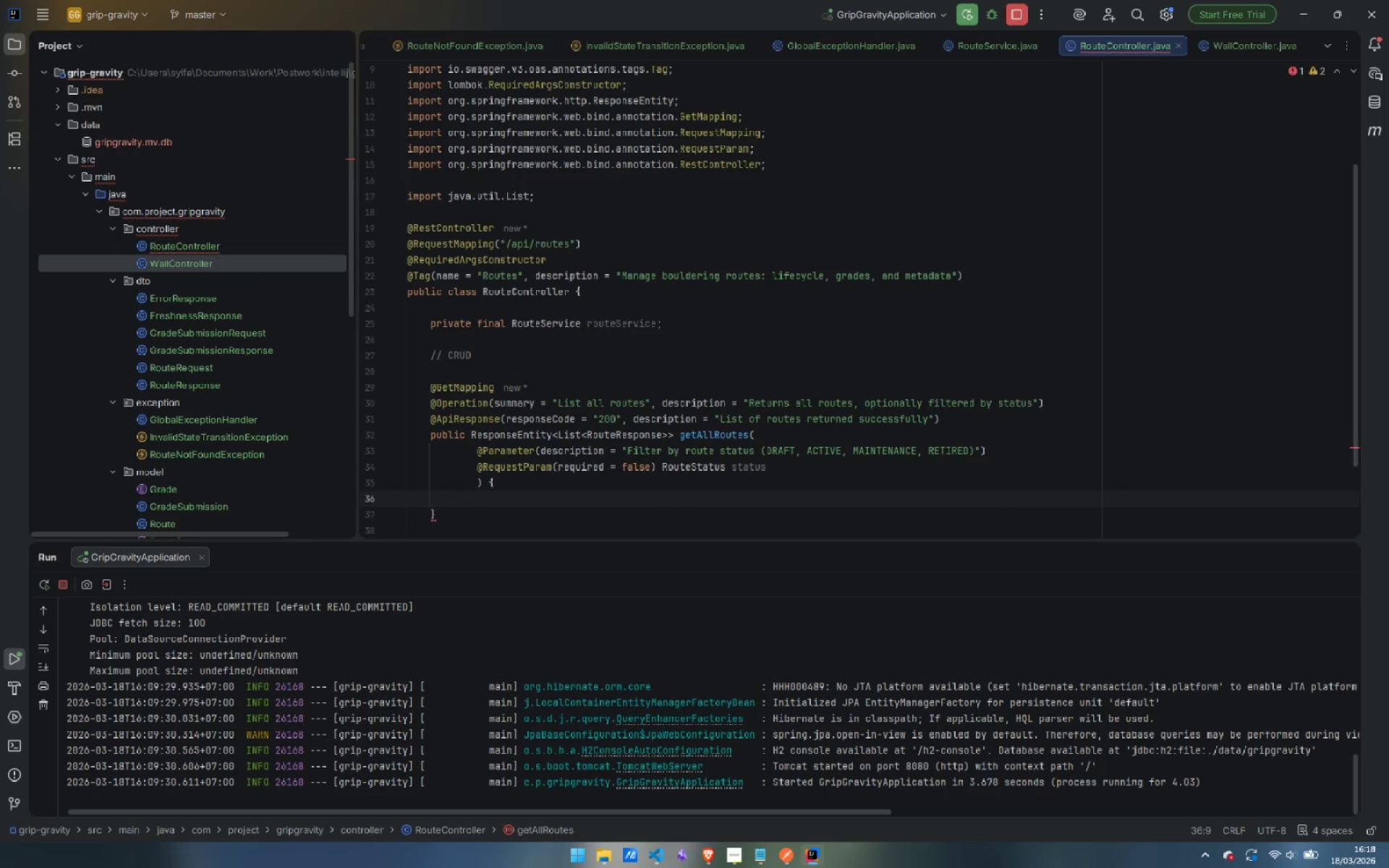 
key(ArrowUp)
 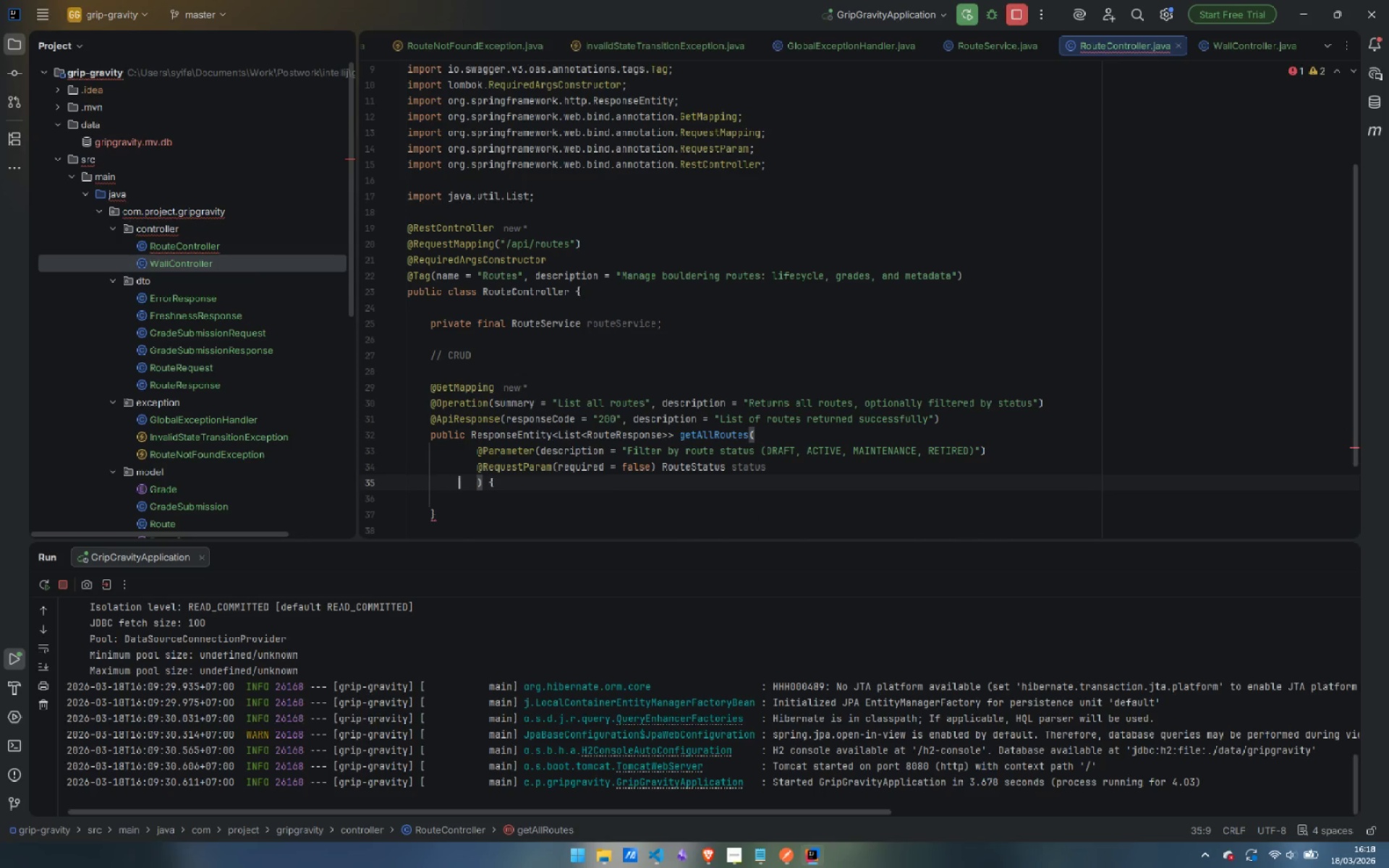 
key(ArrowRight)
 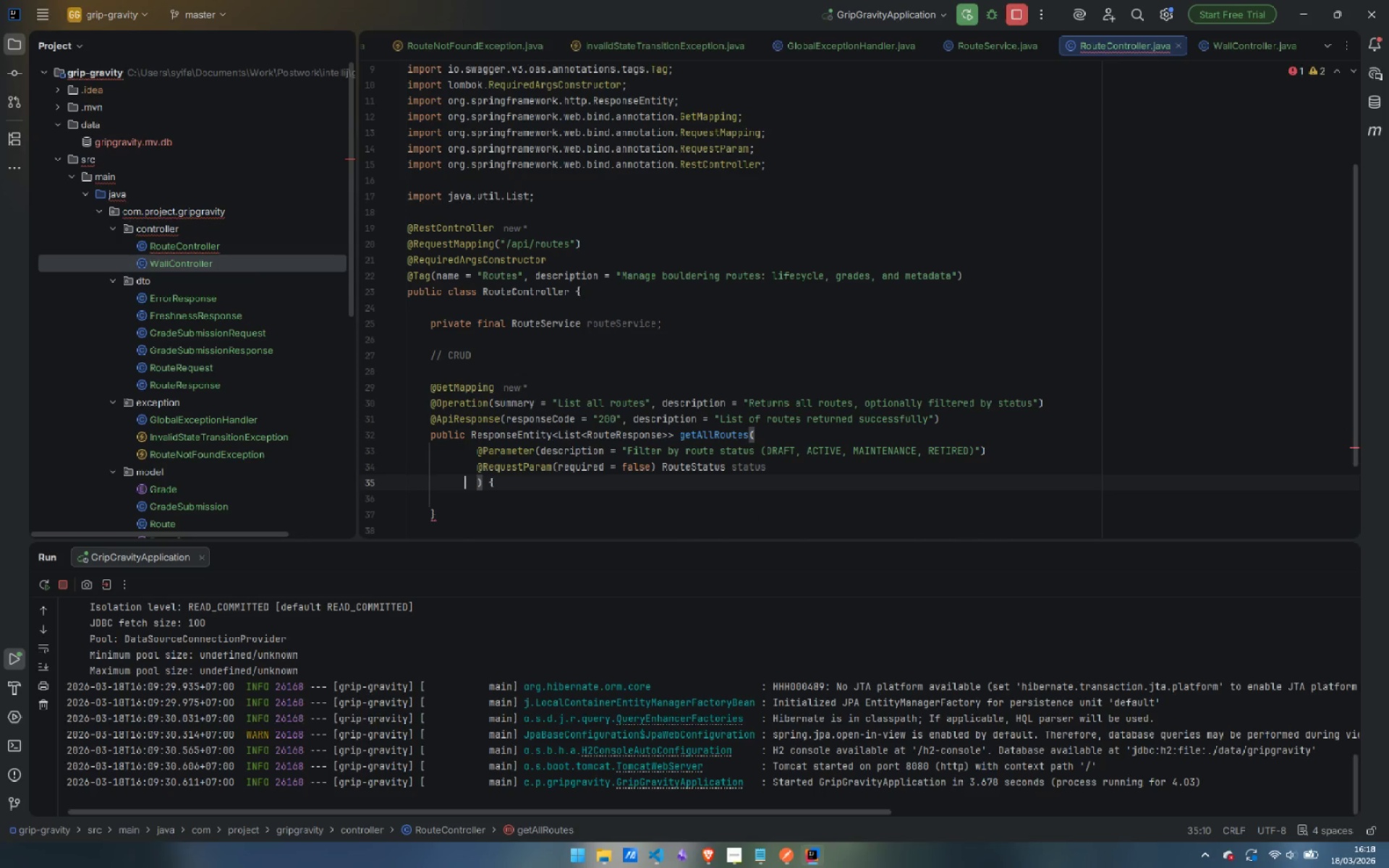 
key(ArrowRight)
 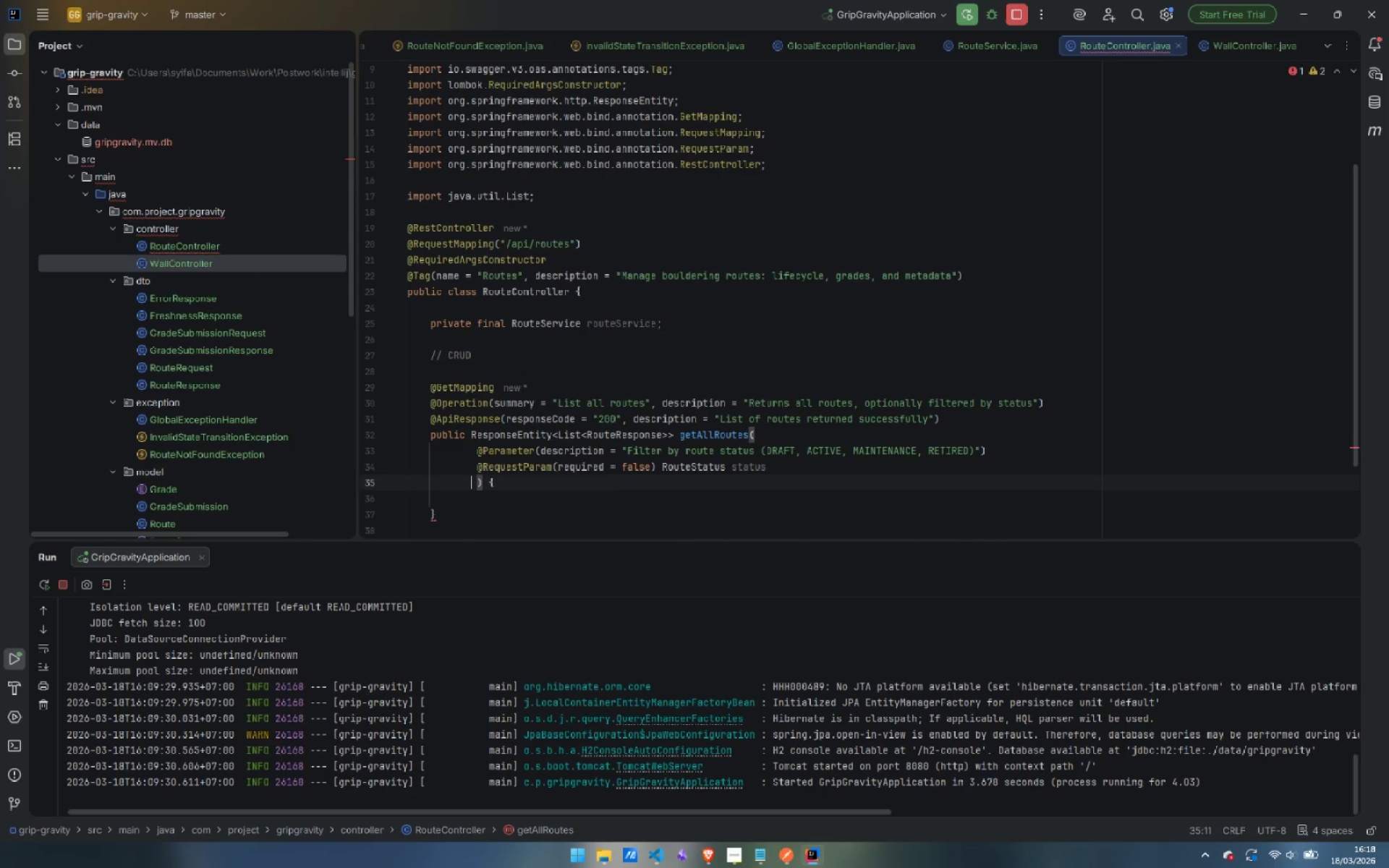 
key(ArrowRight)
 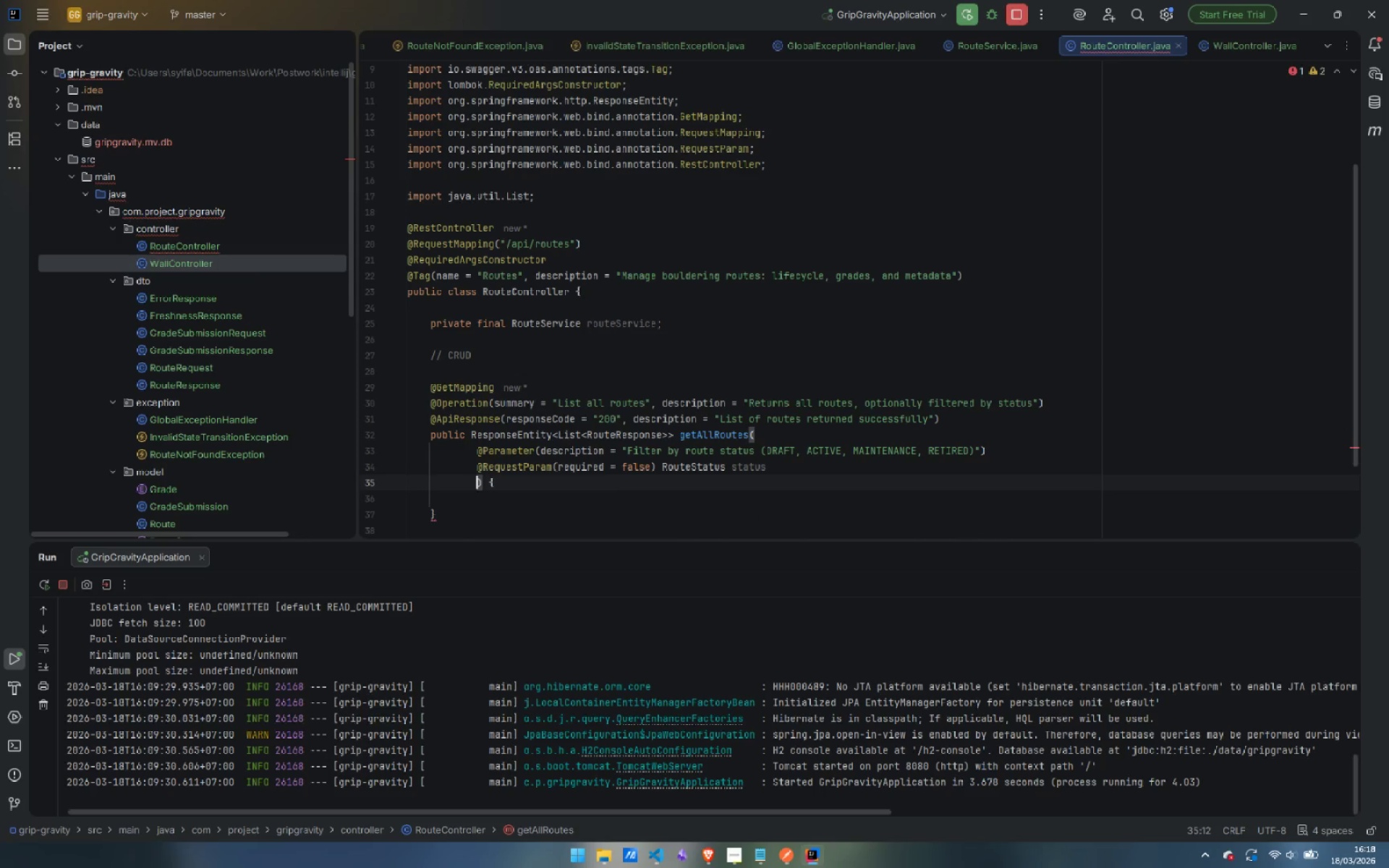 
key(ArrowRight)
 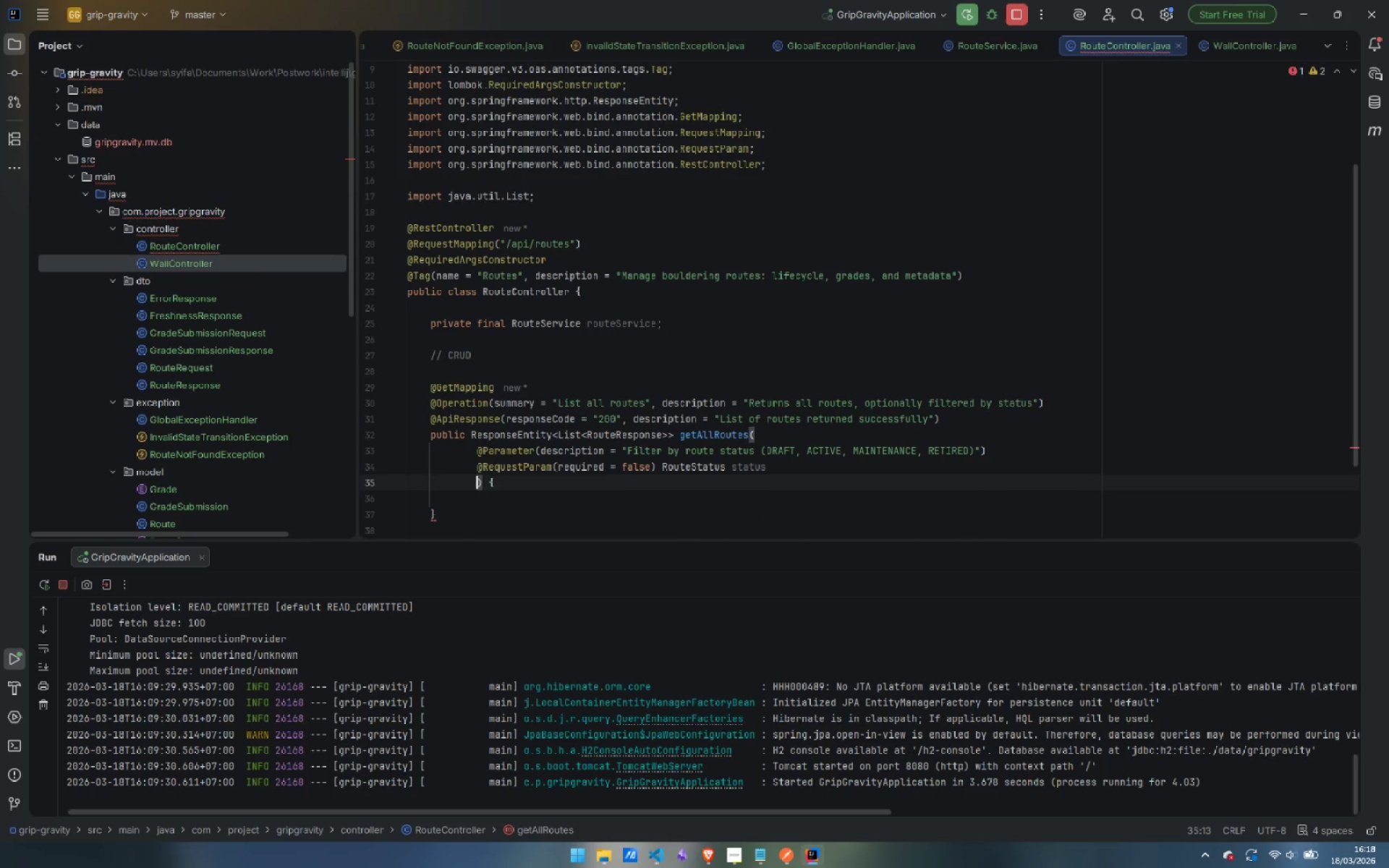 
key(Backspace)
 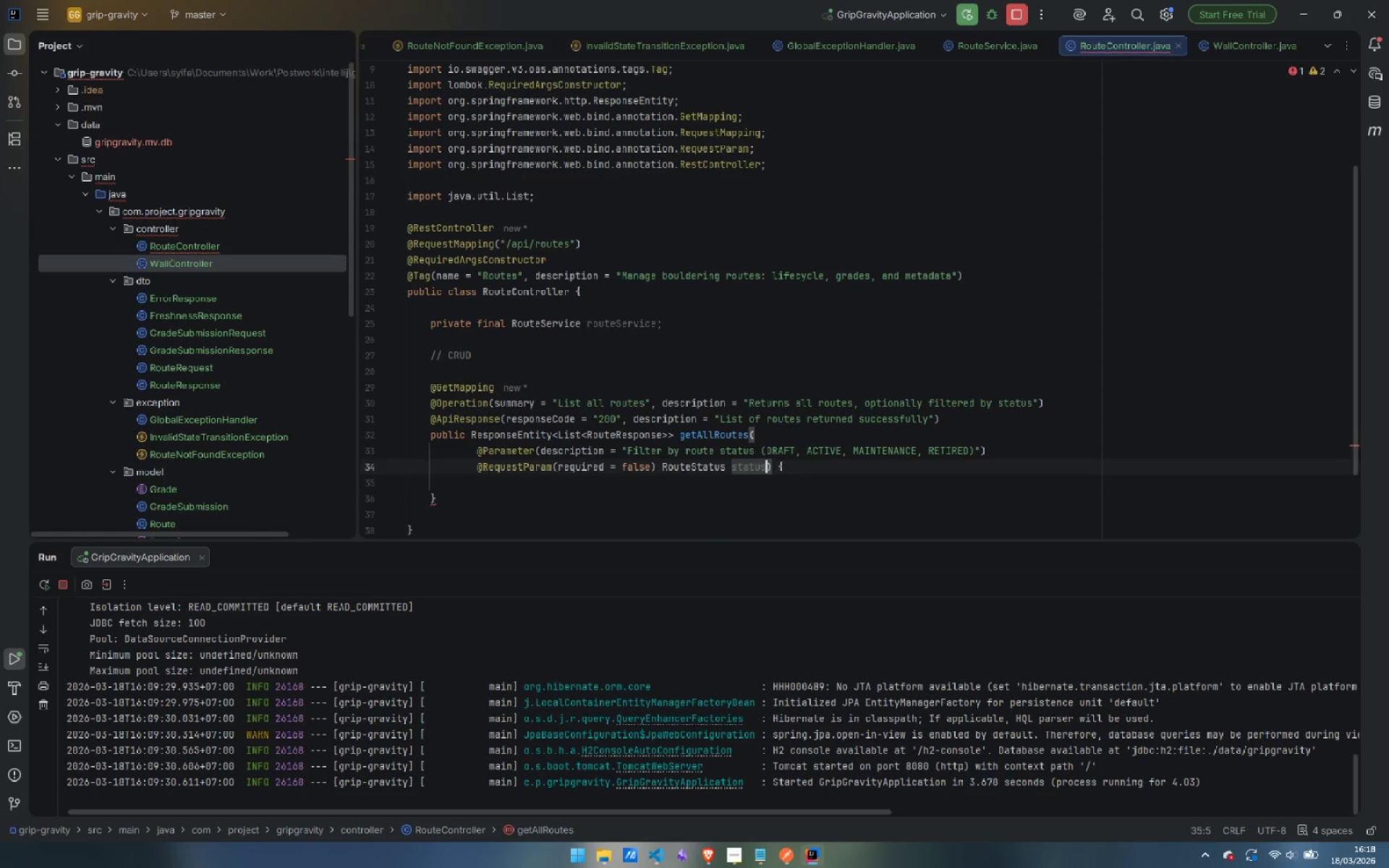 
key(Backspace)
 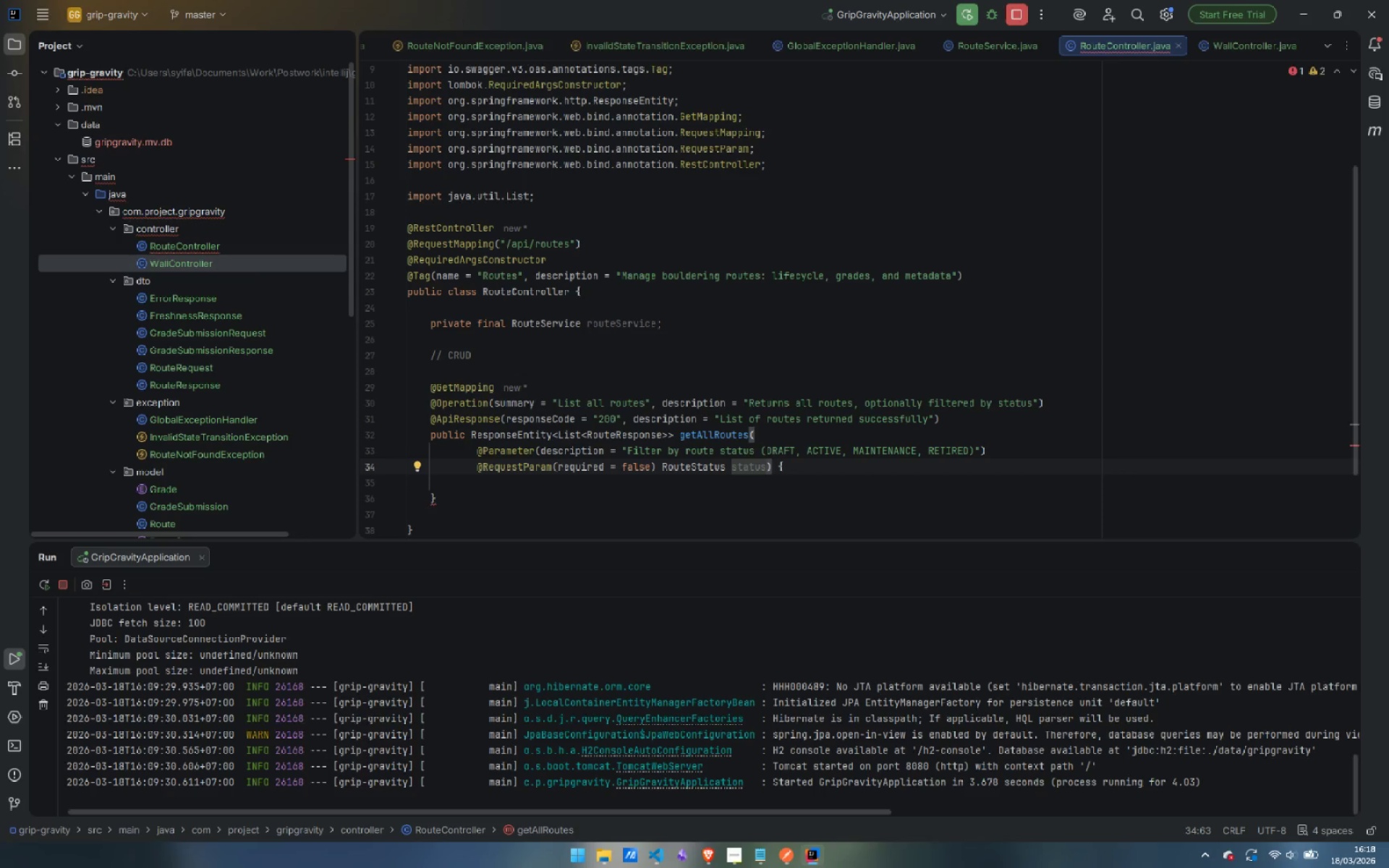 
key(ArrowRight)
 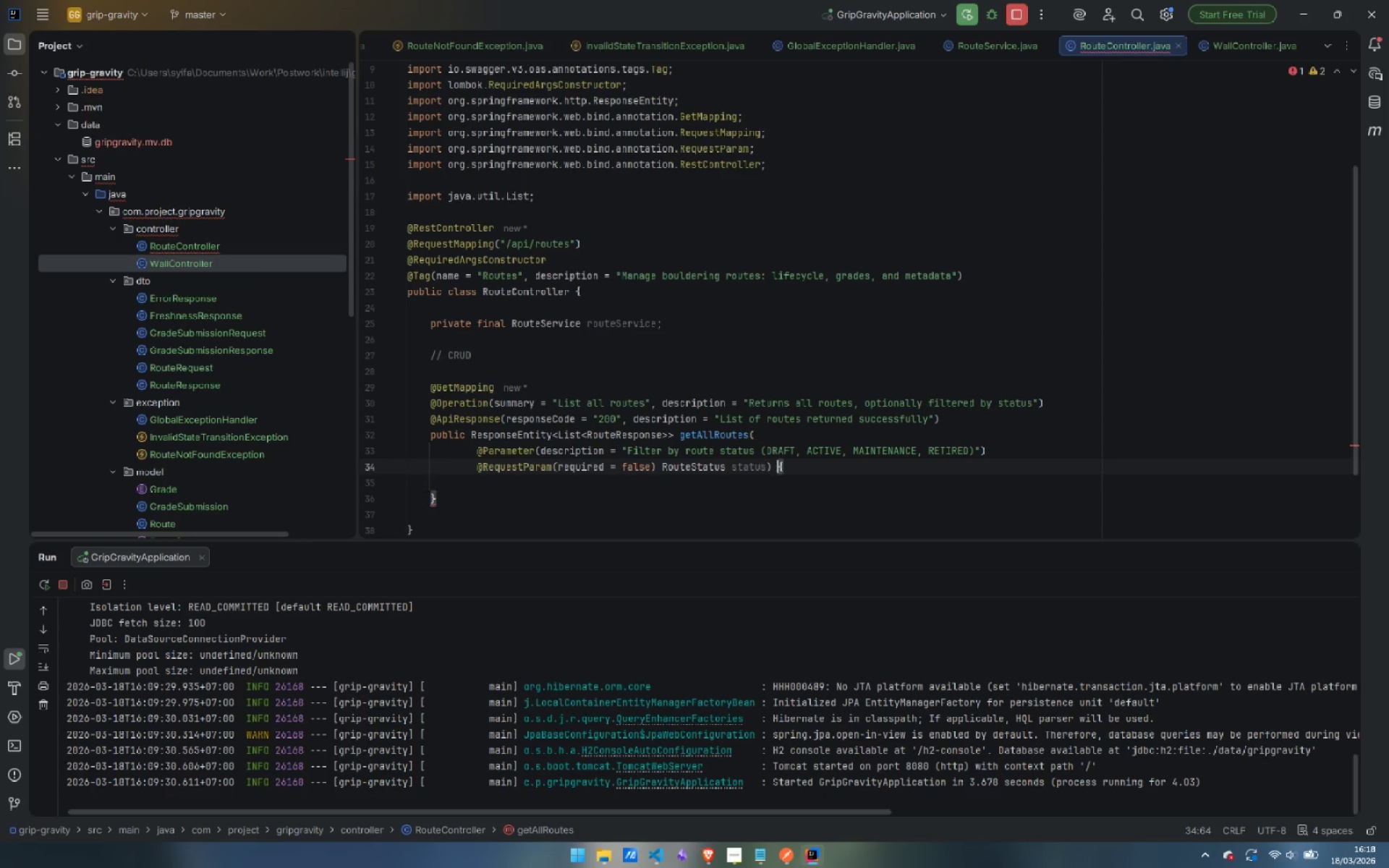 
key(ArrowRight)
 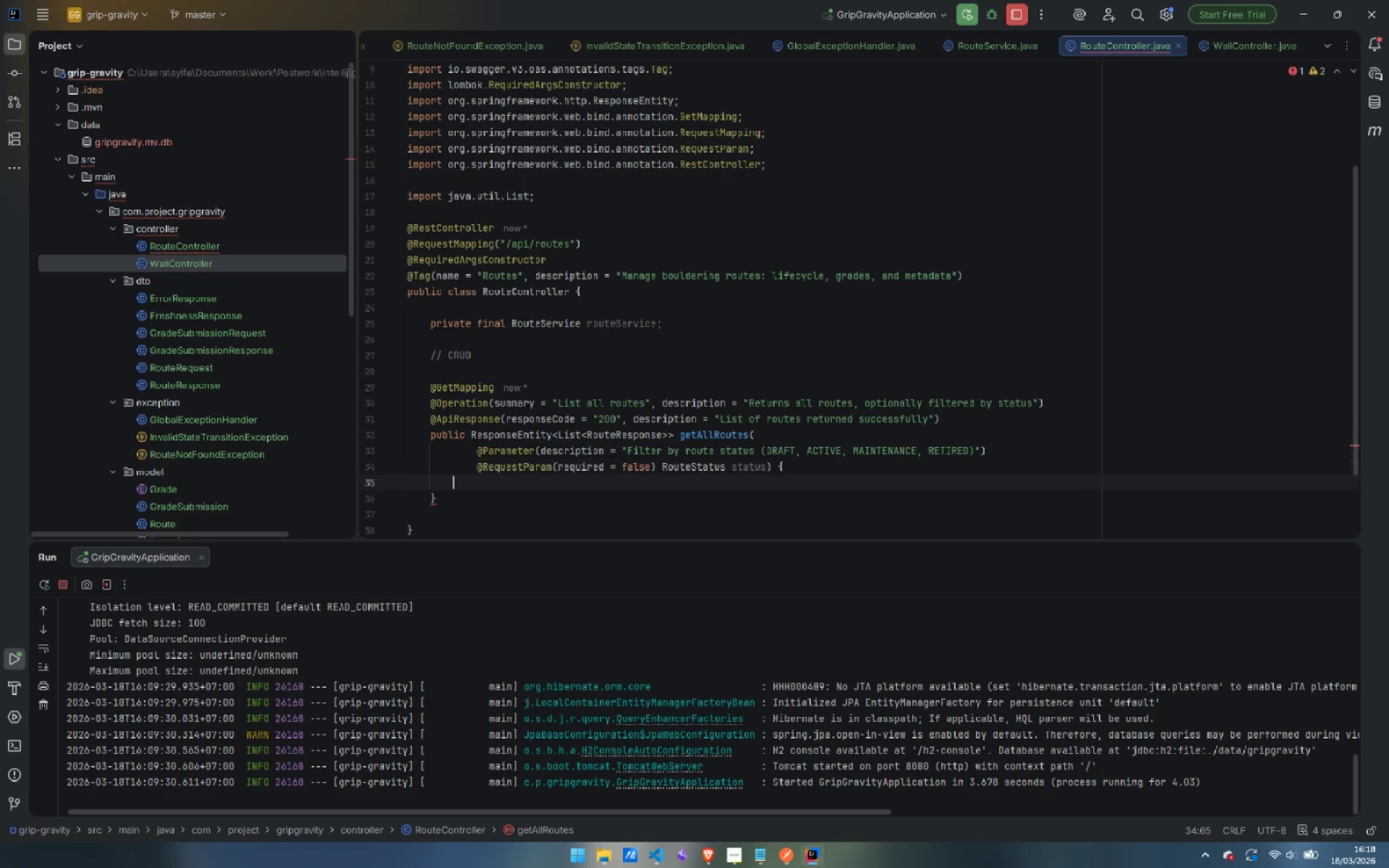 
key(ArrowDown)
 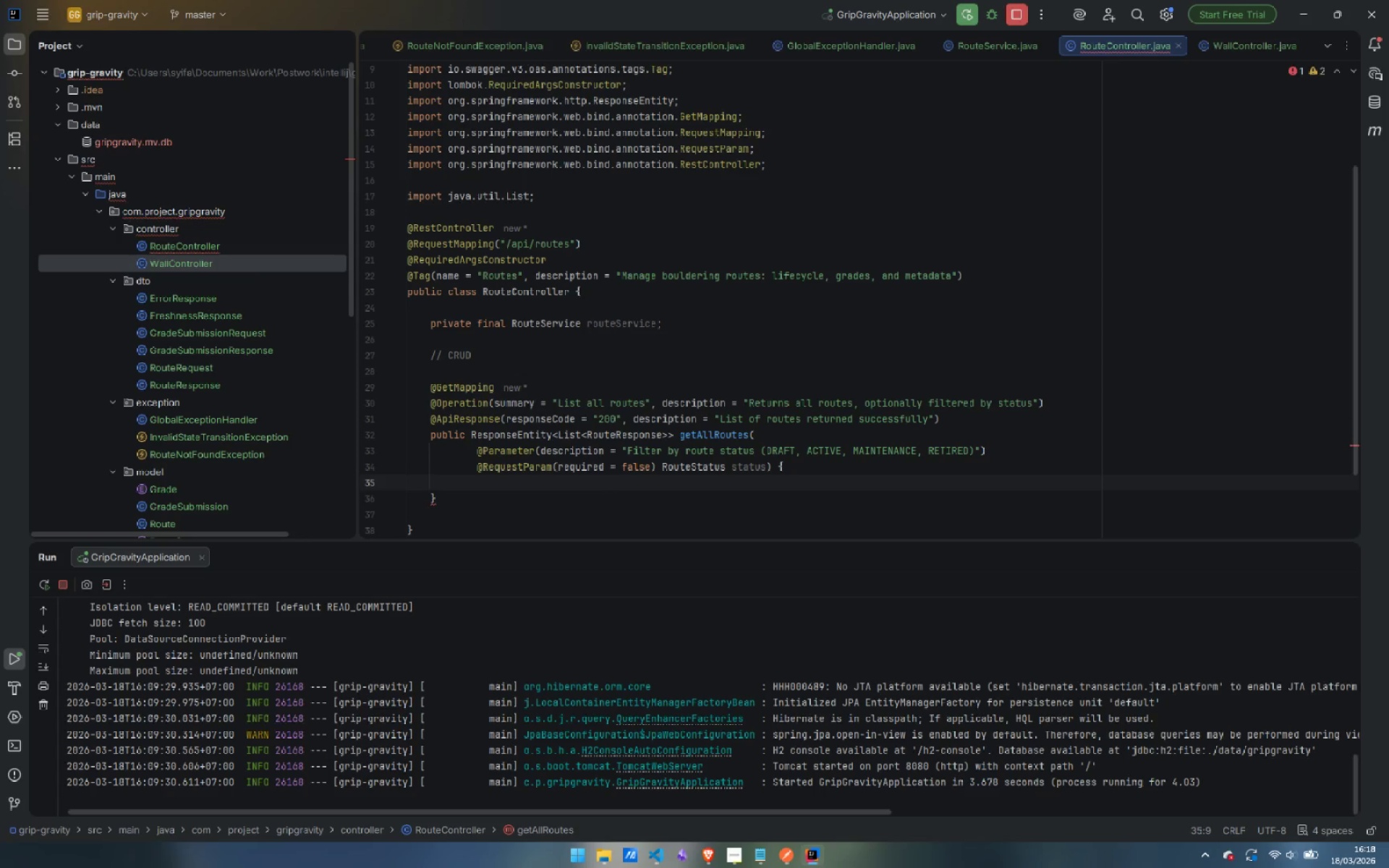 
type(return Res)
 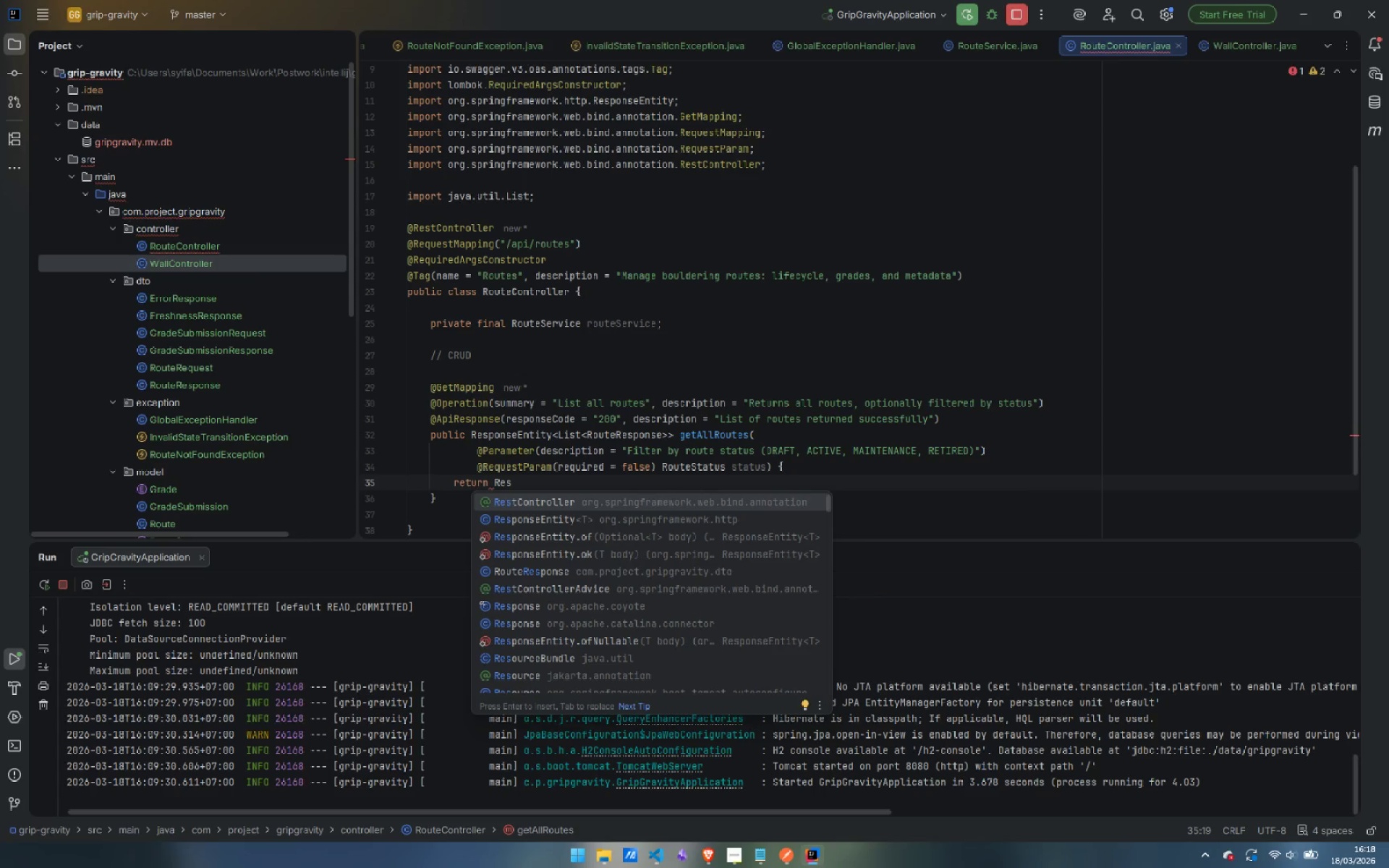 
key(ArrowDown)
 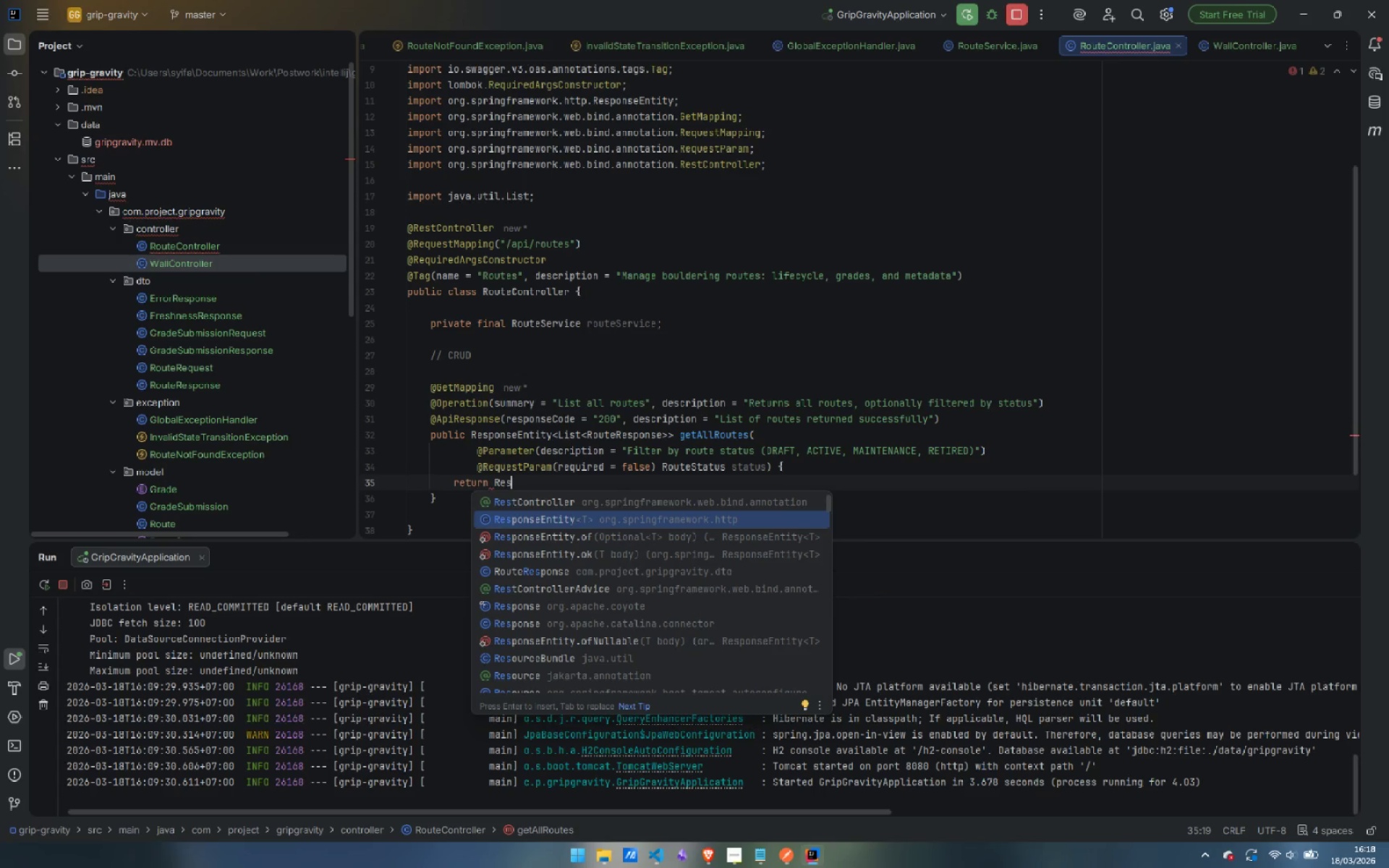 
key(Enter)
 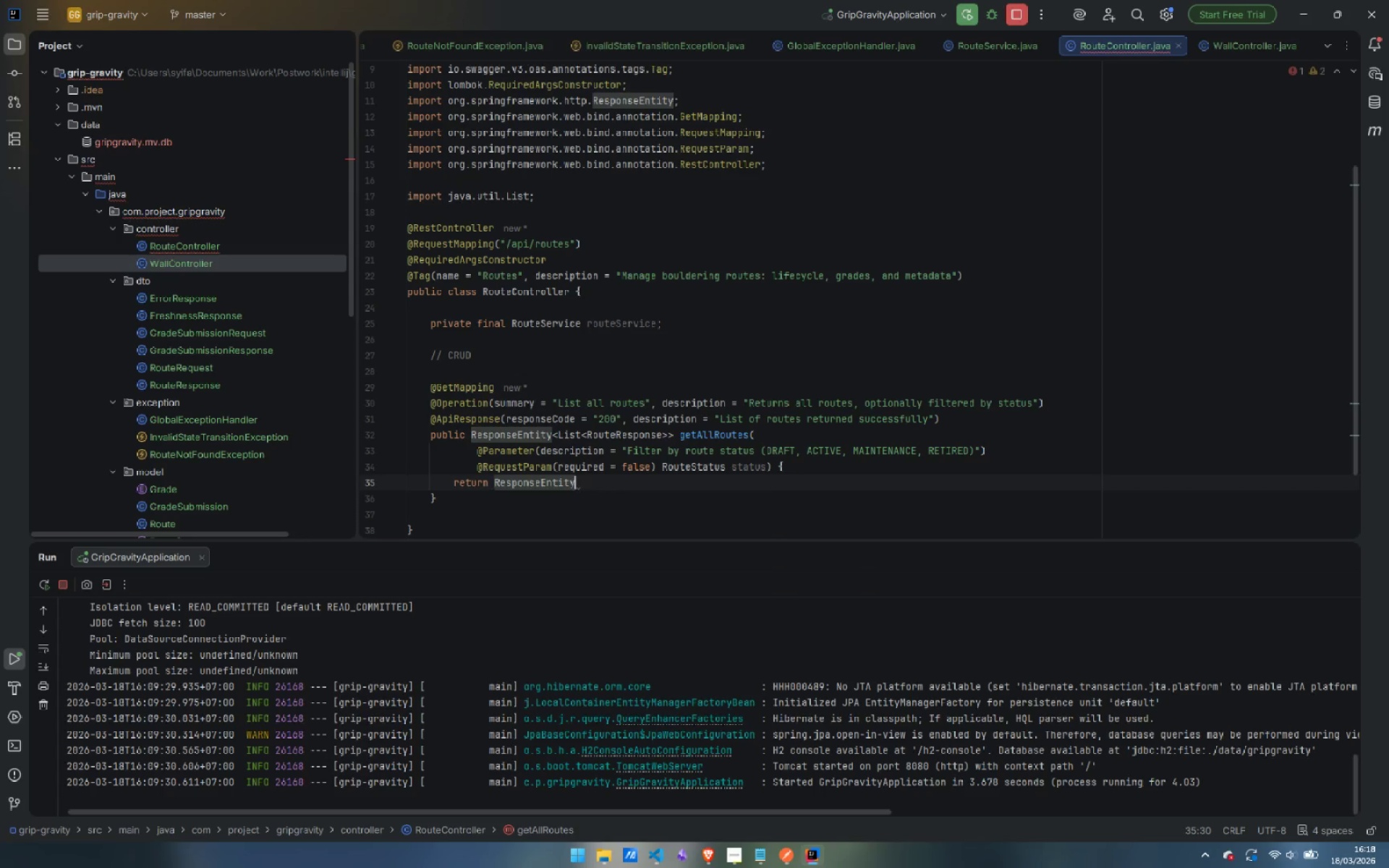 
type(.ok)
 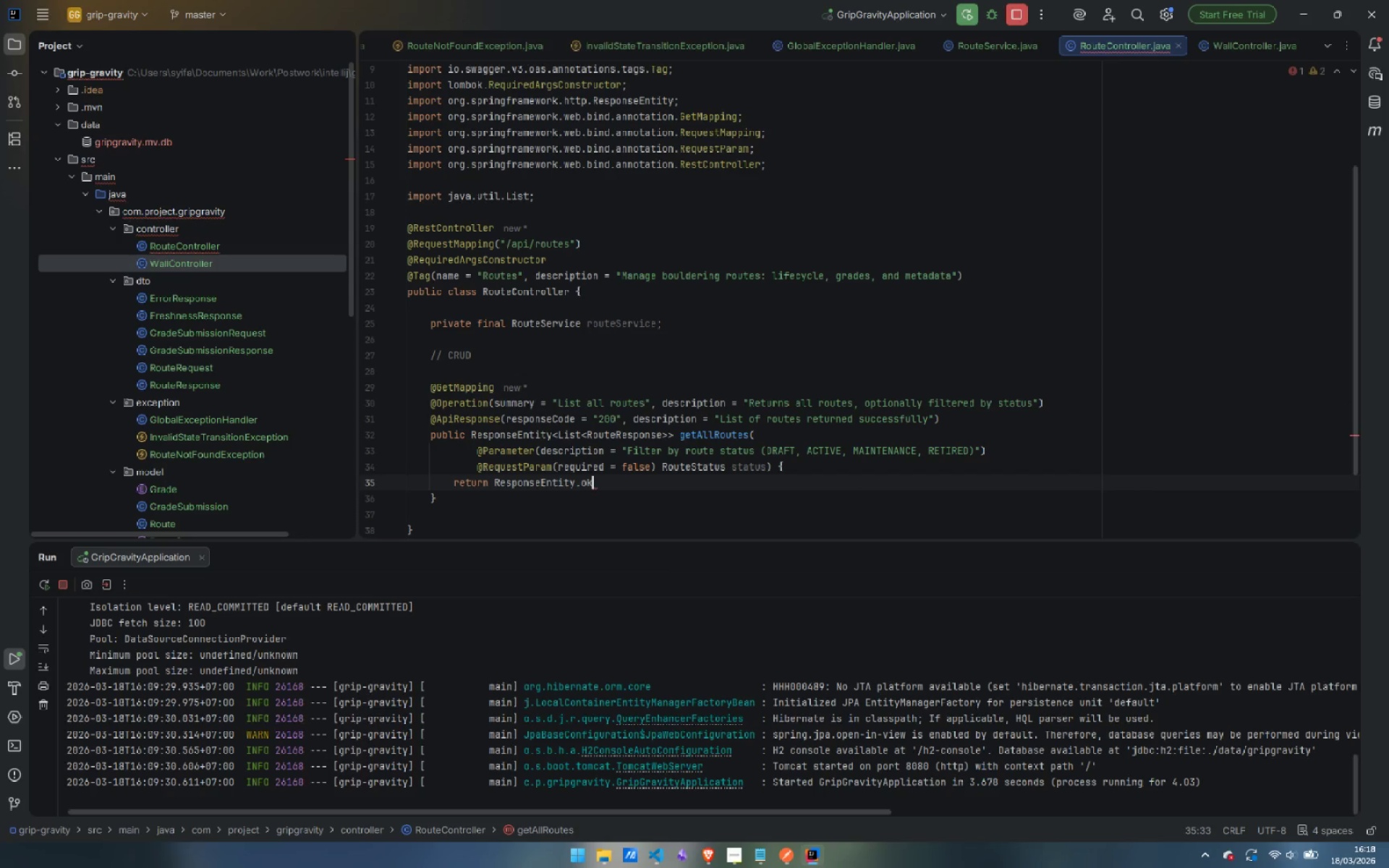 
key(Enter)
 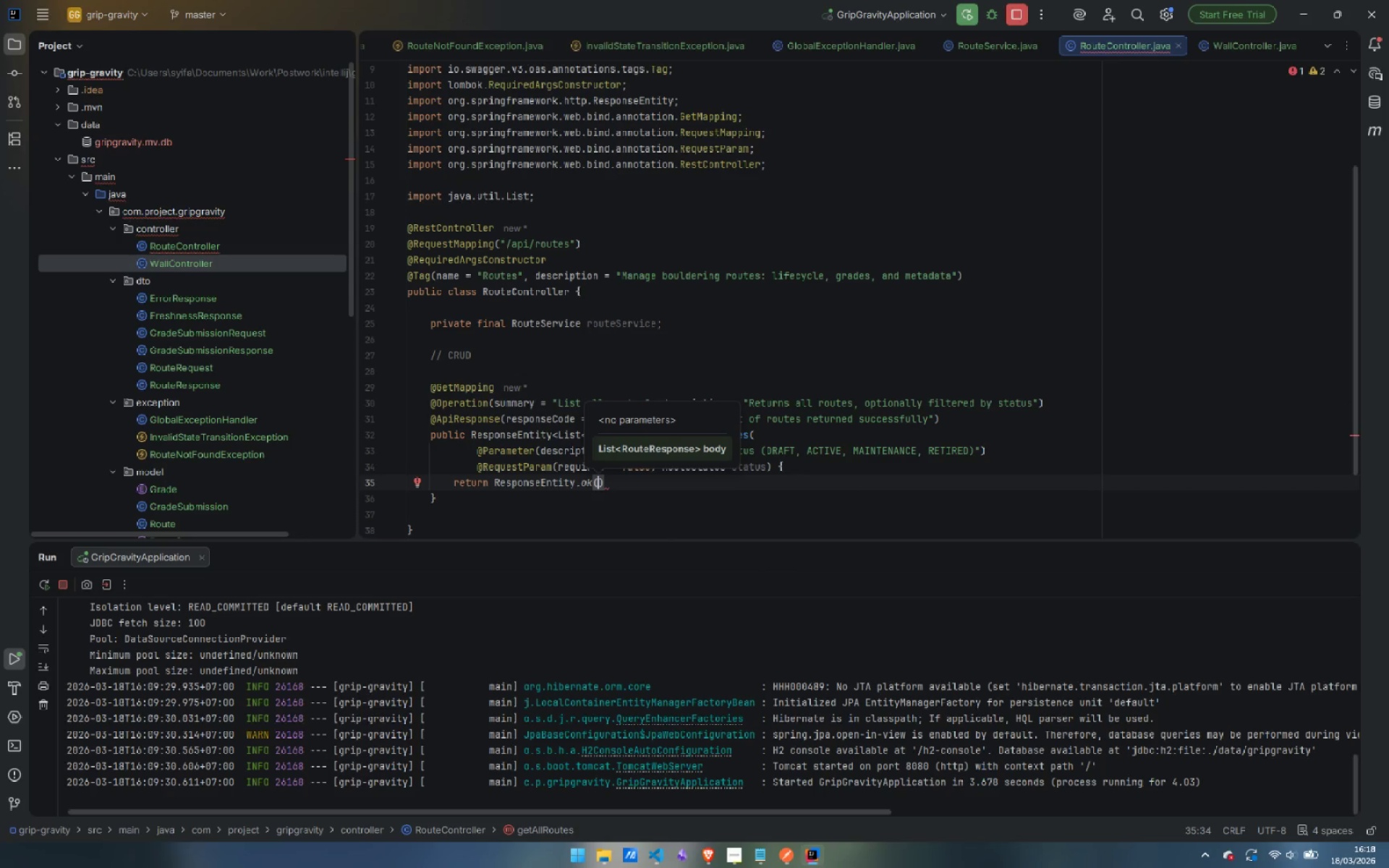 
type(o)
key(Backspace)
type(route)
 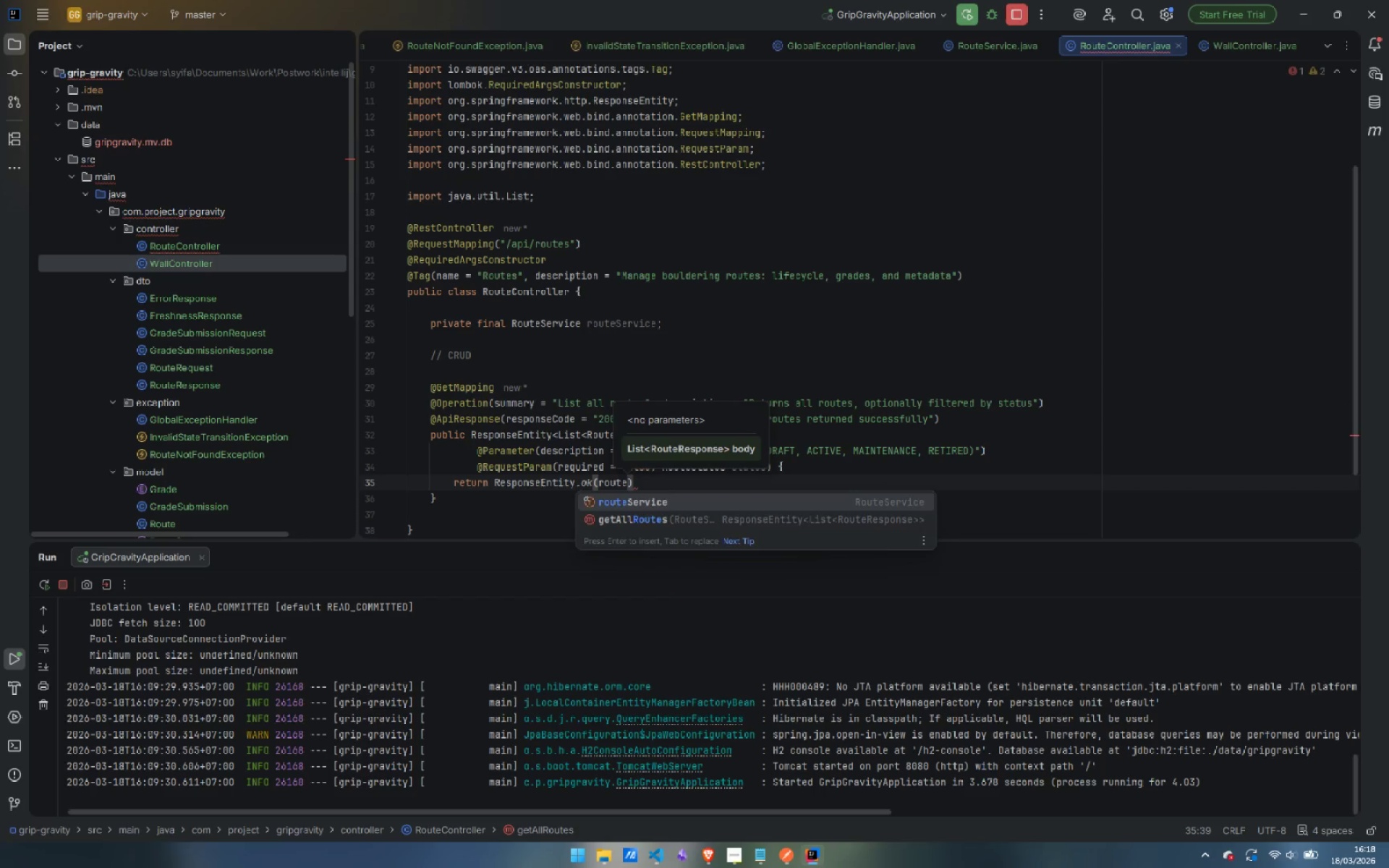 
key(Enter)
 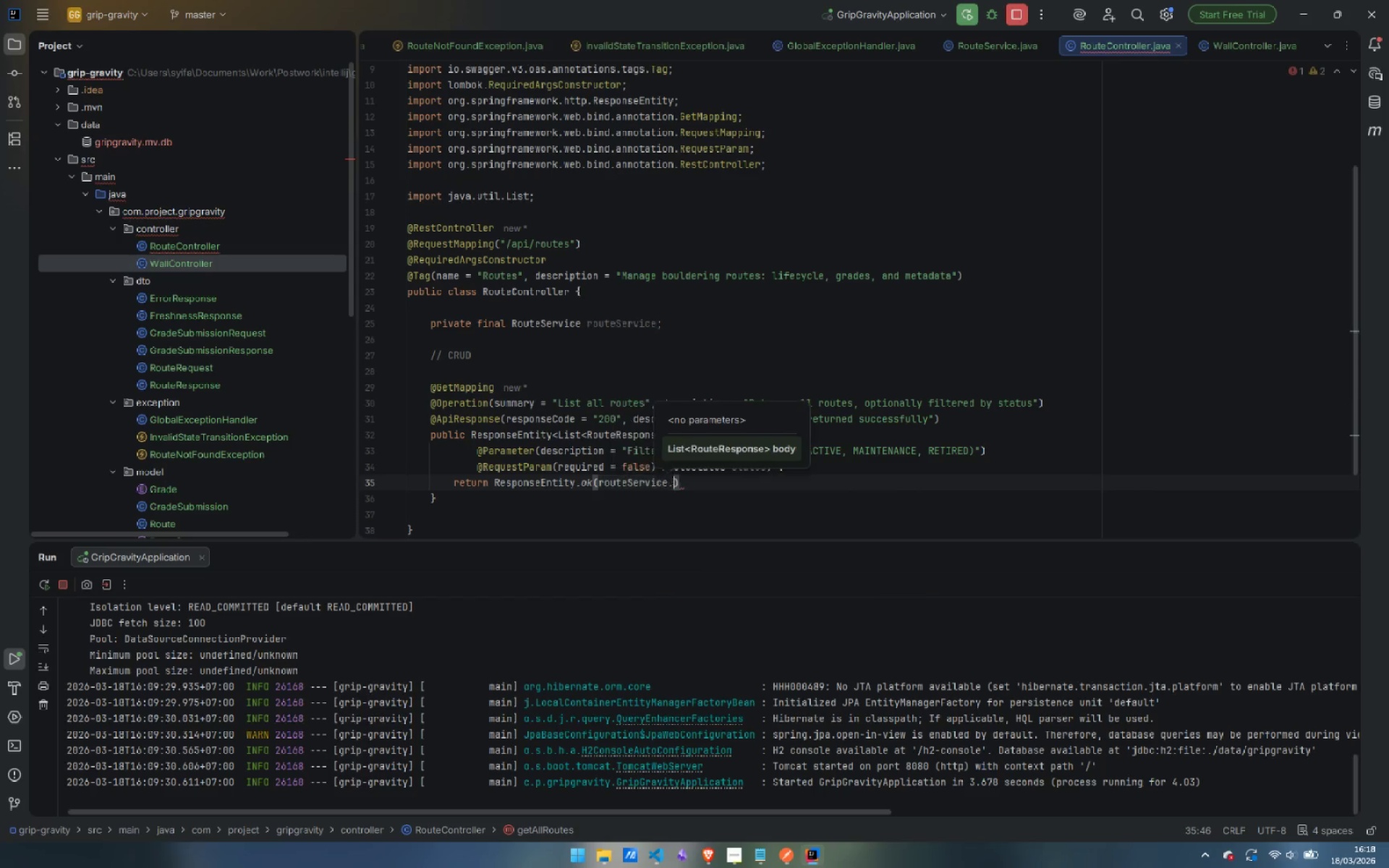 
type(.ge)
 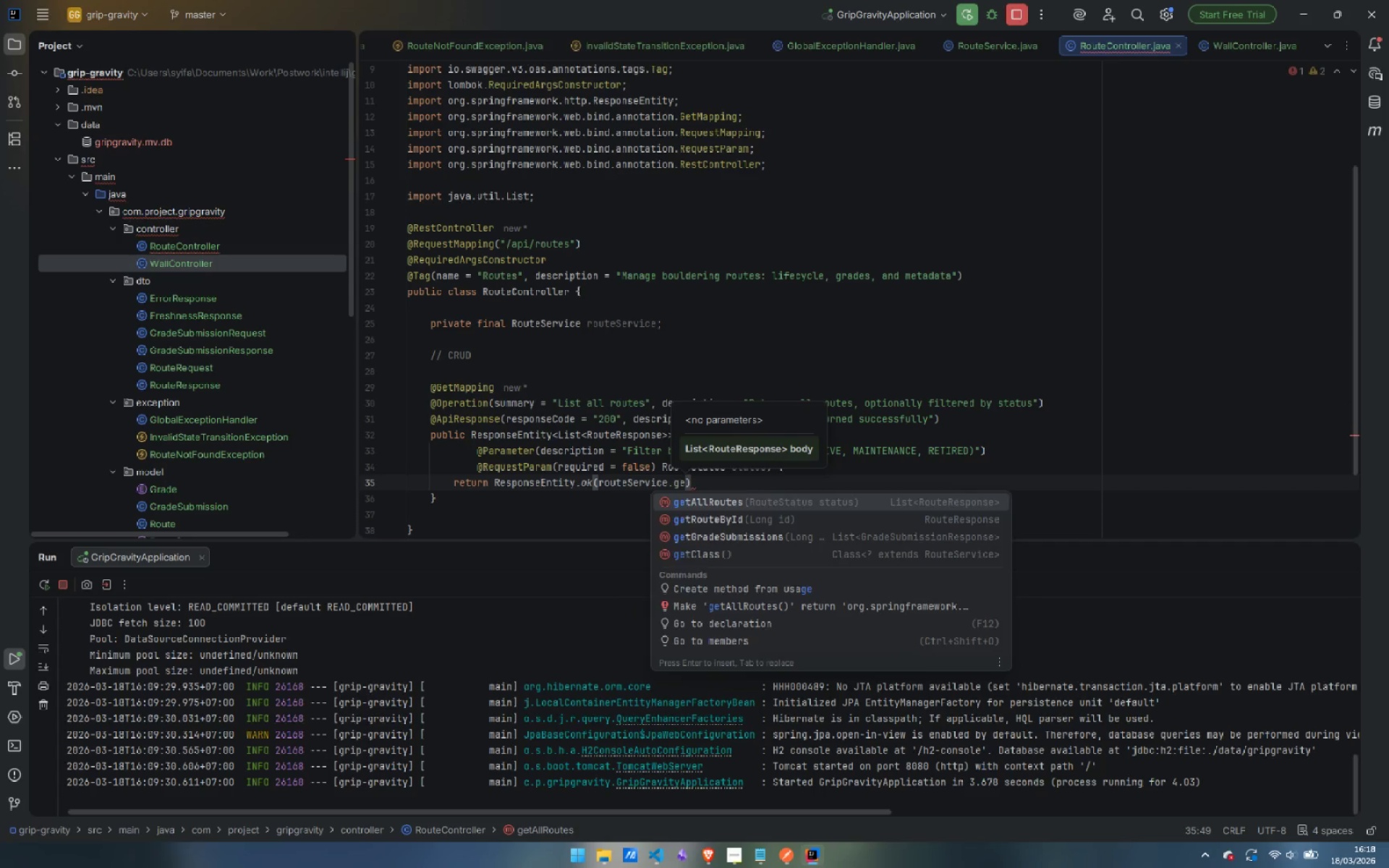 
key(Enter)
 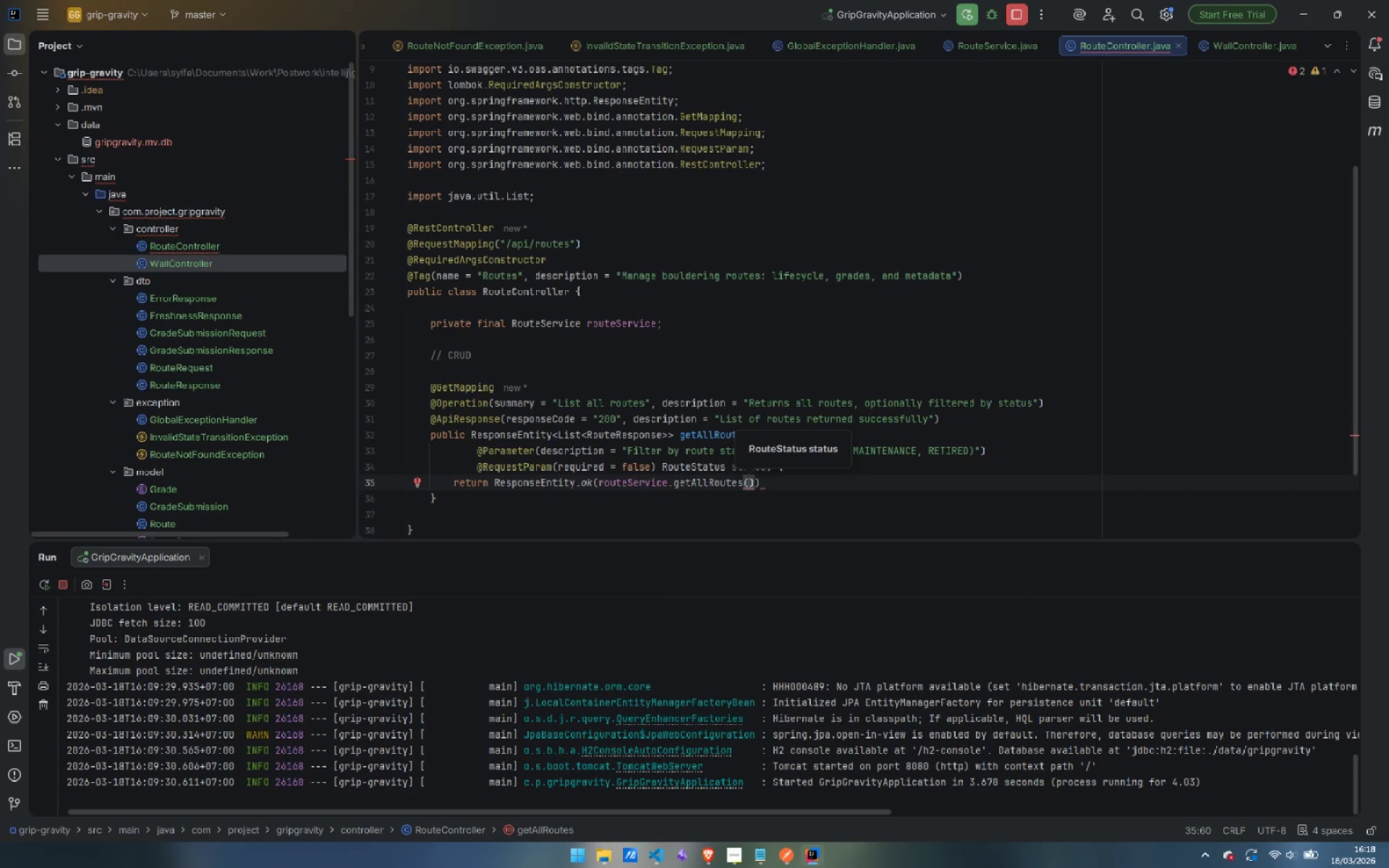 
type(st)
 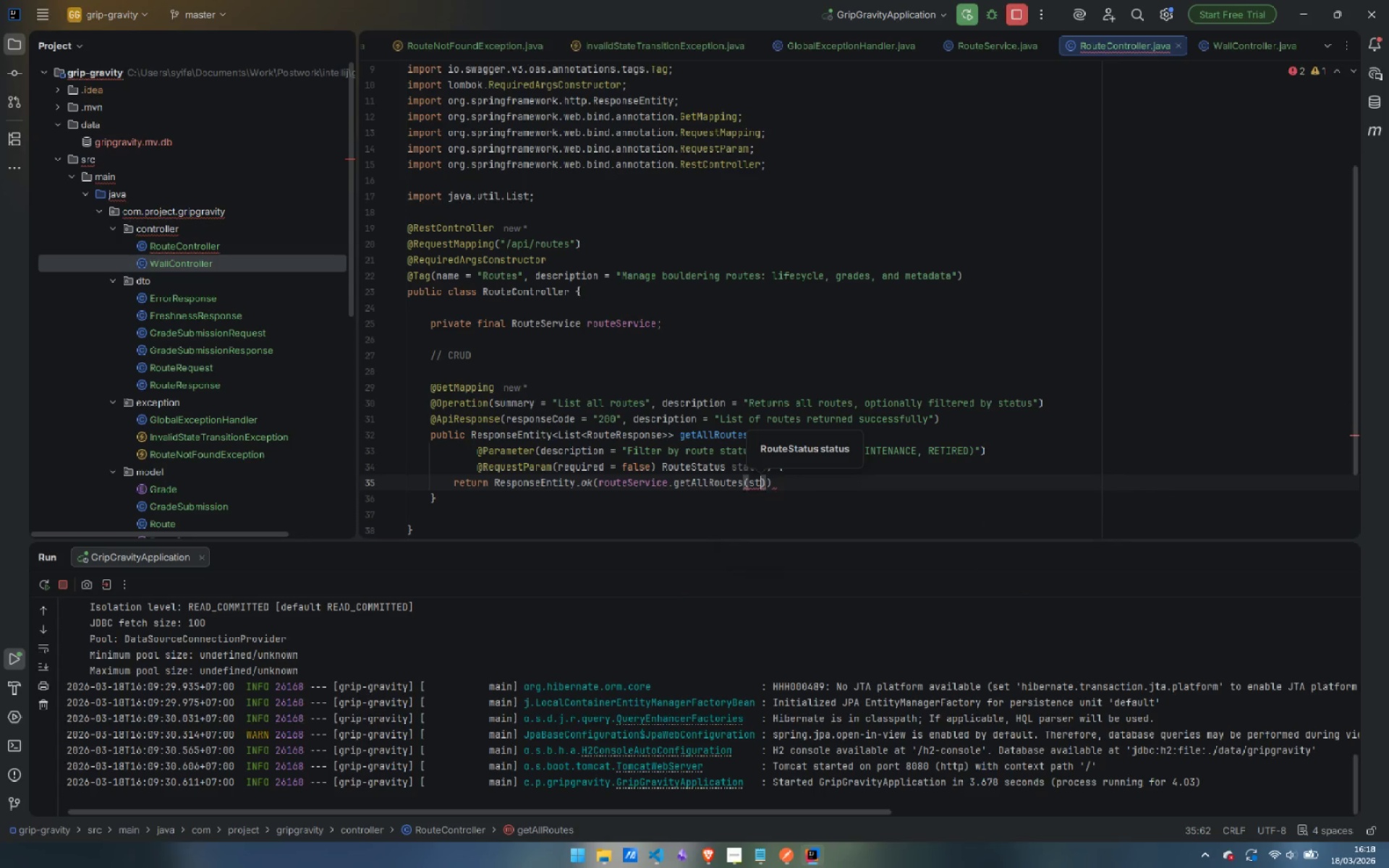 
key(Enter)
 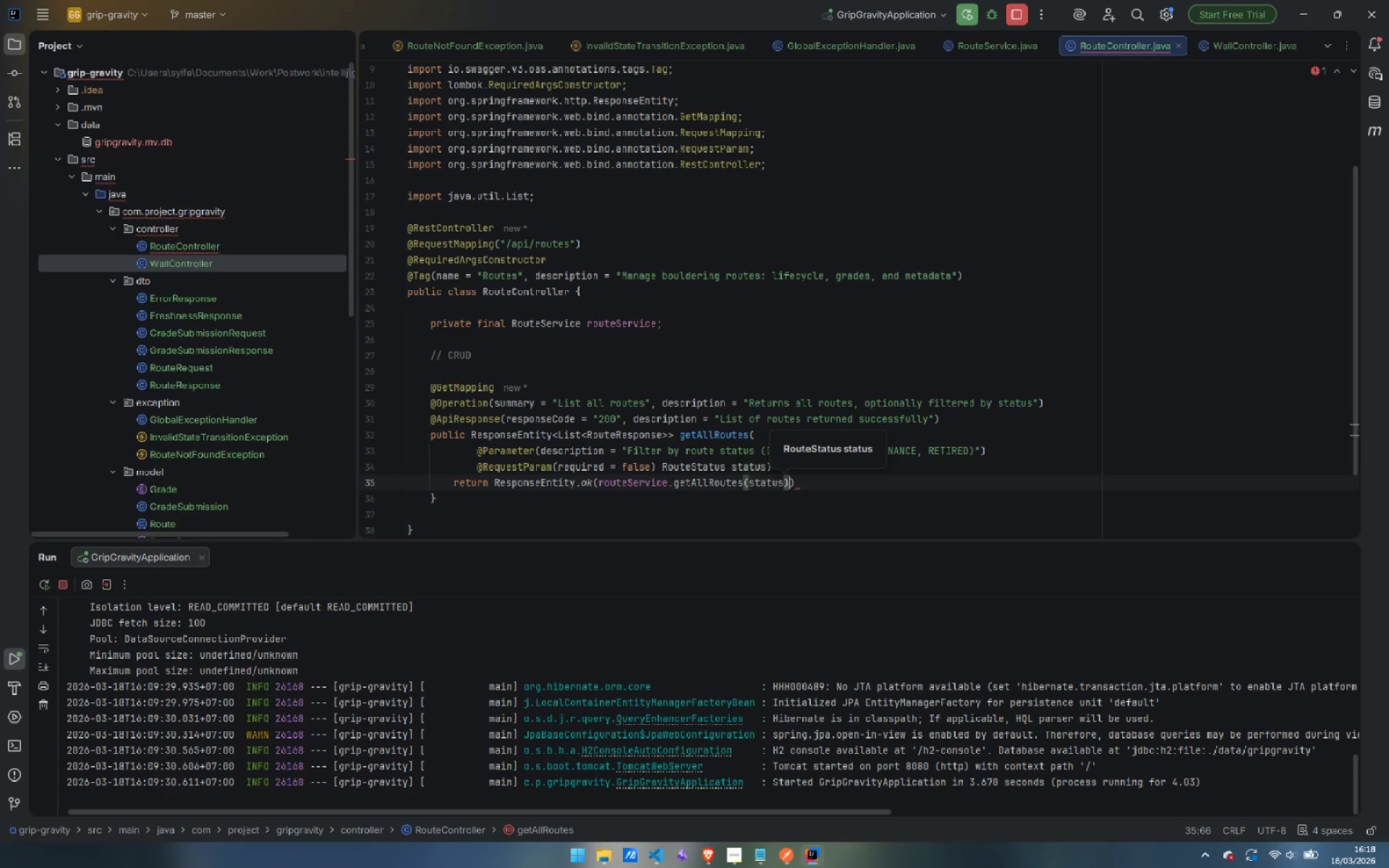 
key(ArrowRight)
 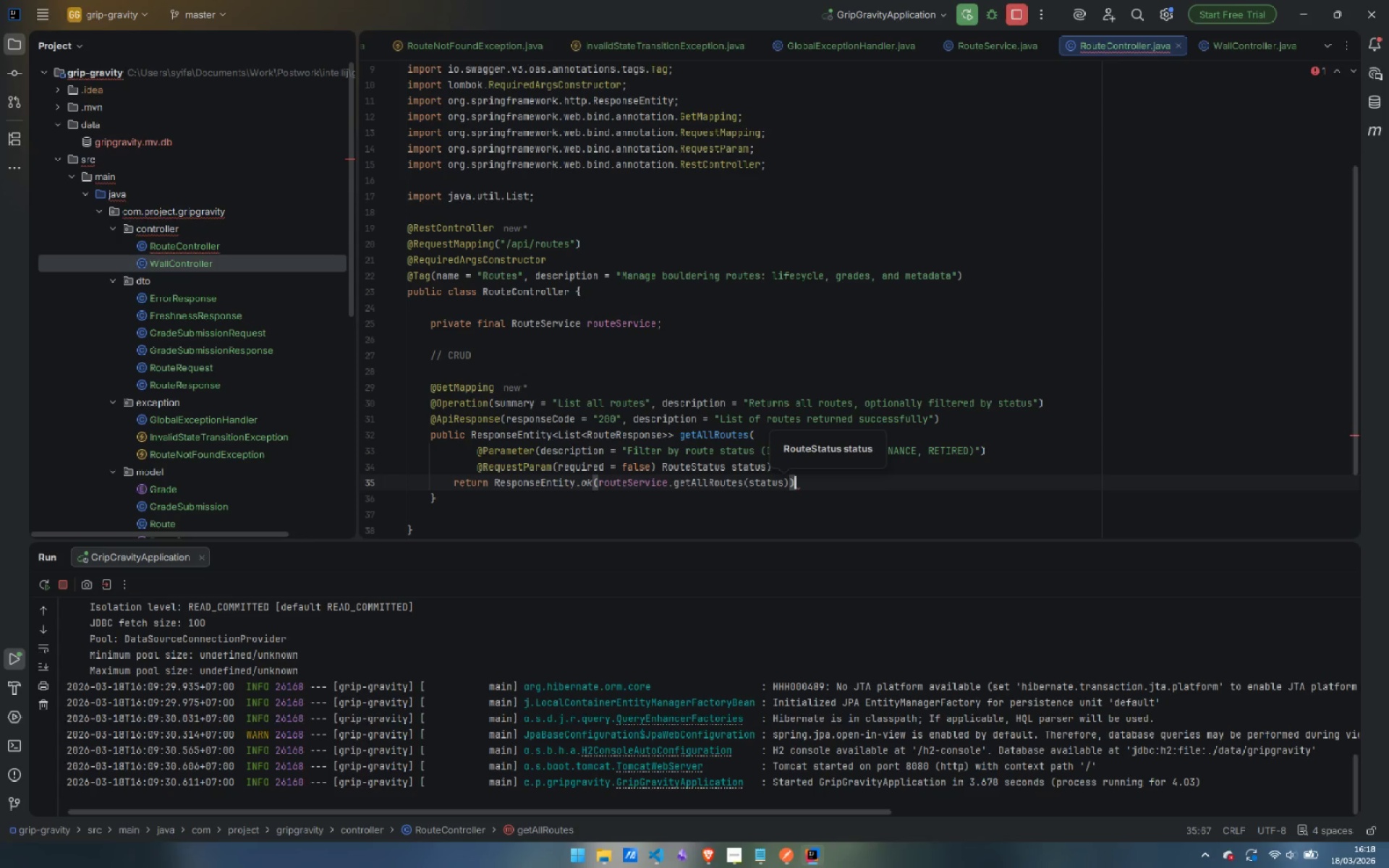 
key(ArrowRight)
 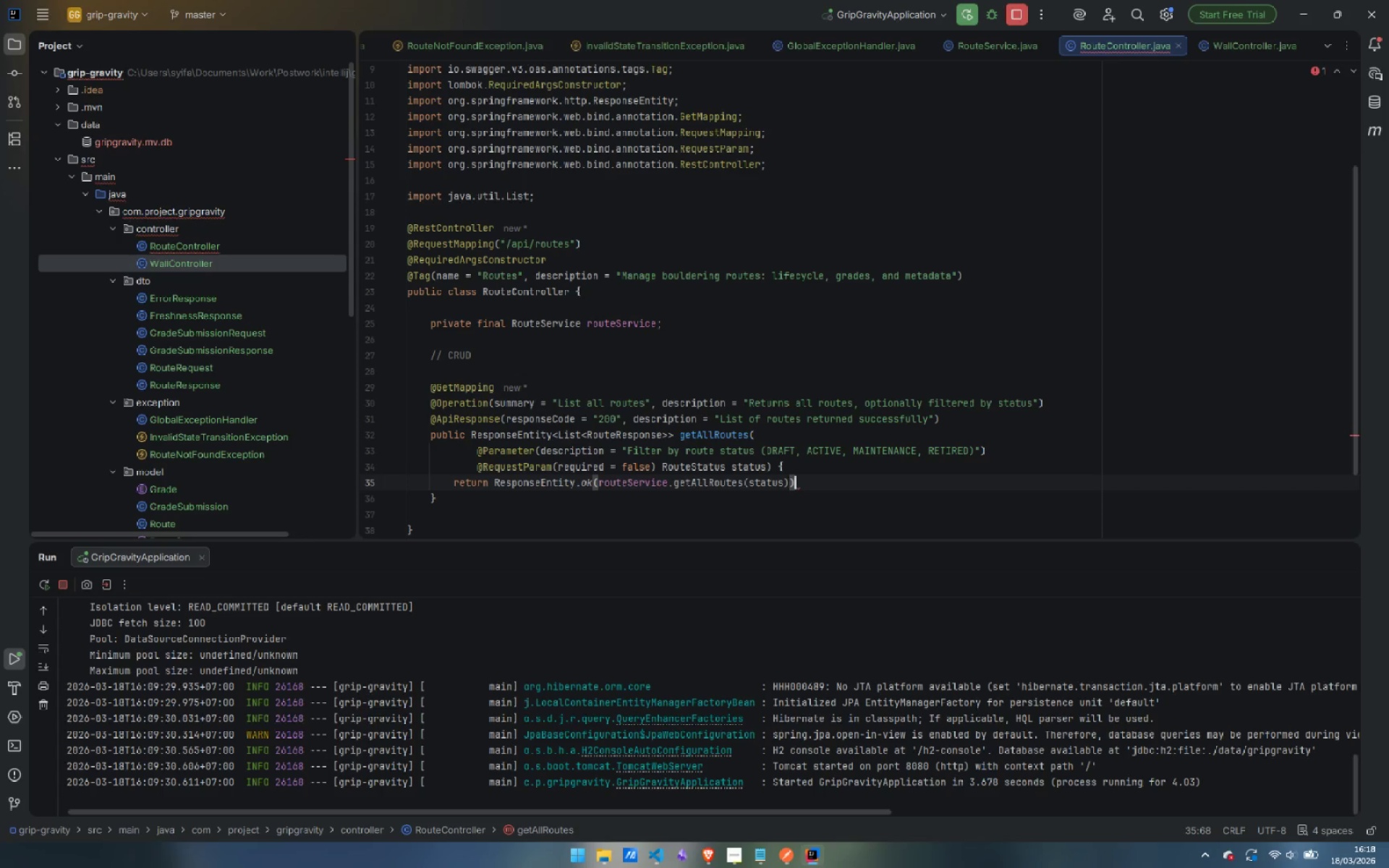 
key(Semicolon)
 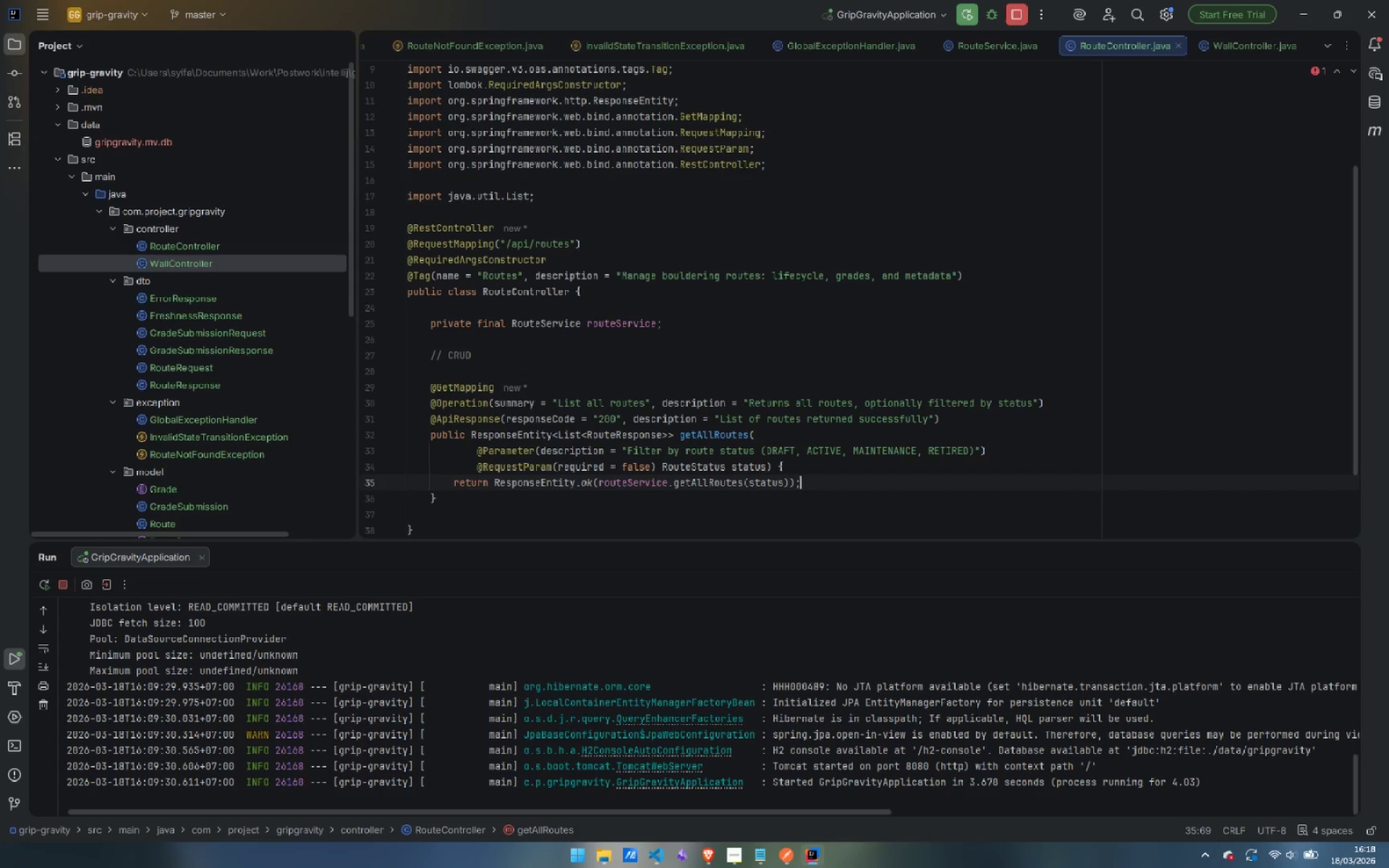 
key(ArrowDown)
 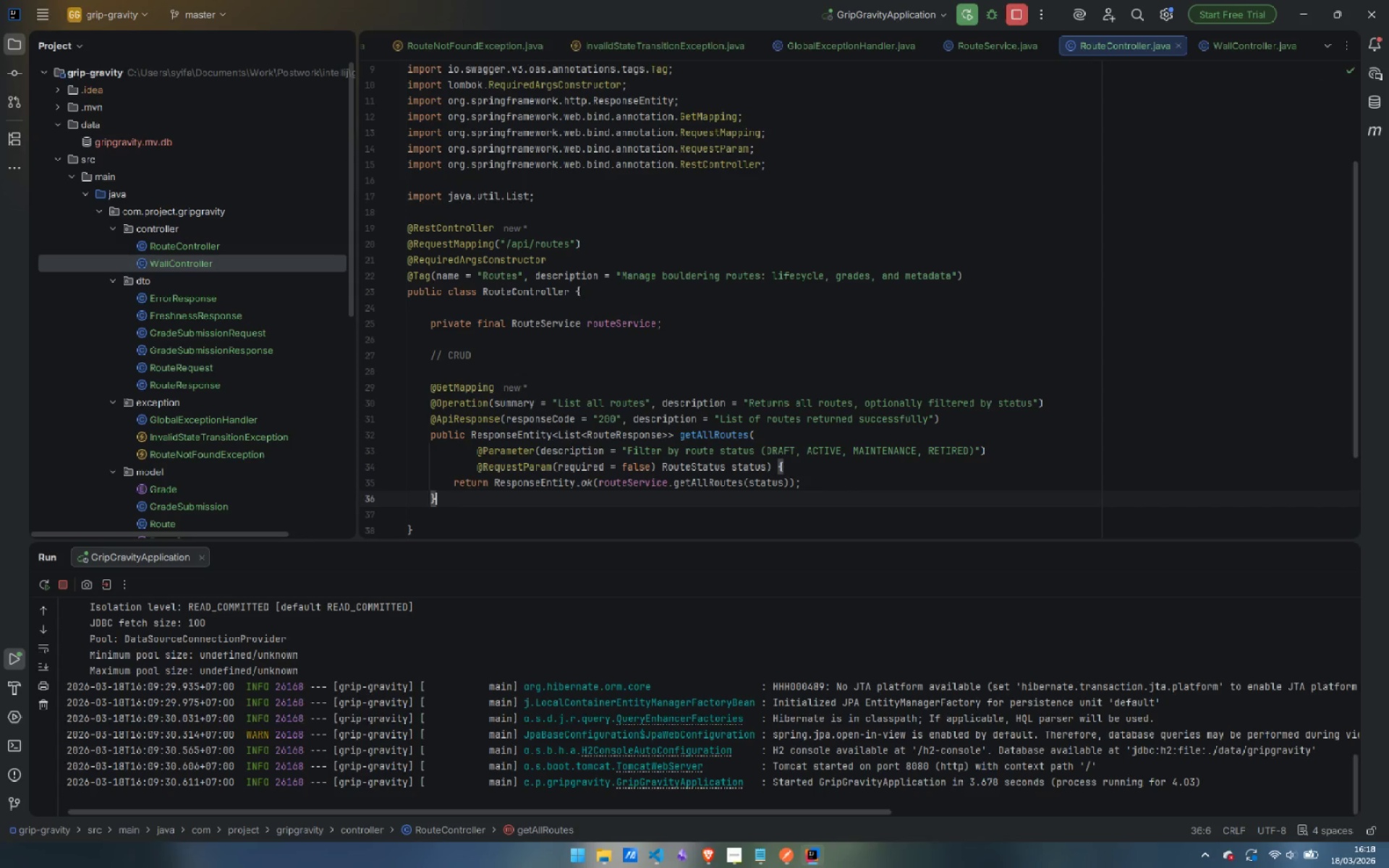 
wait(5.92)
 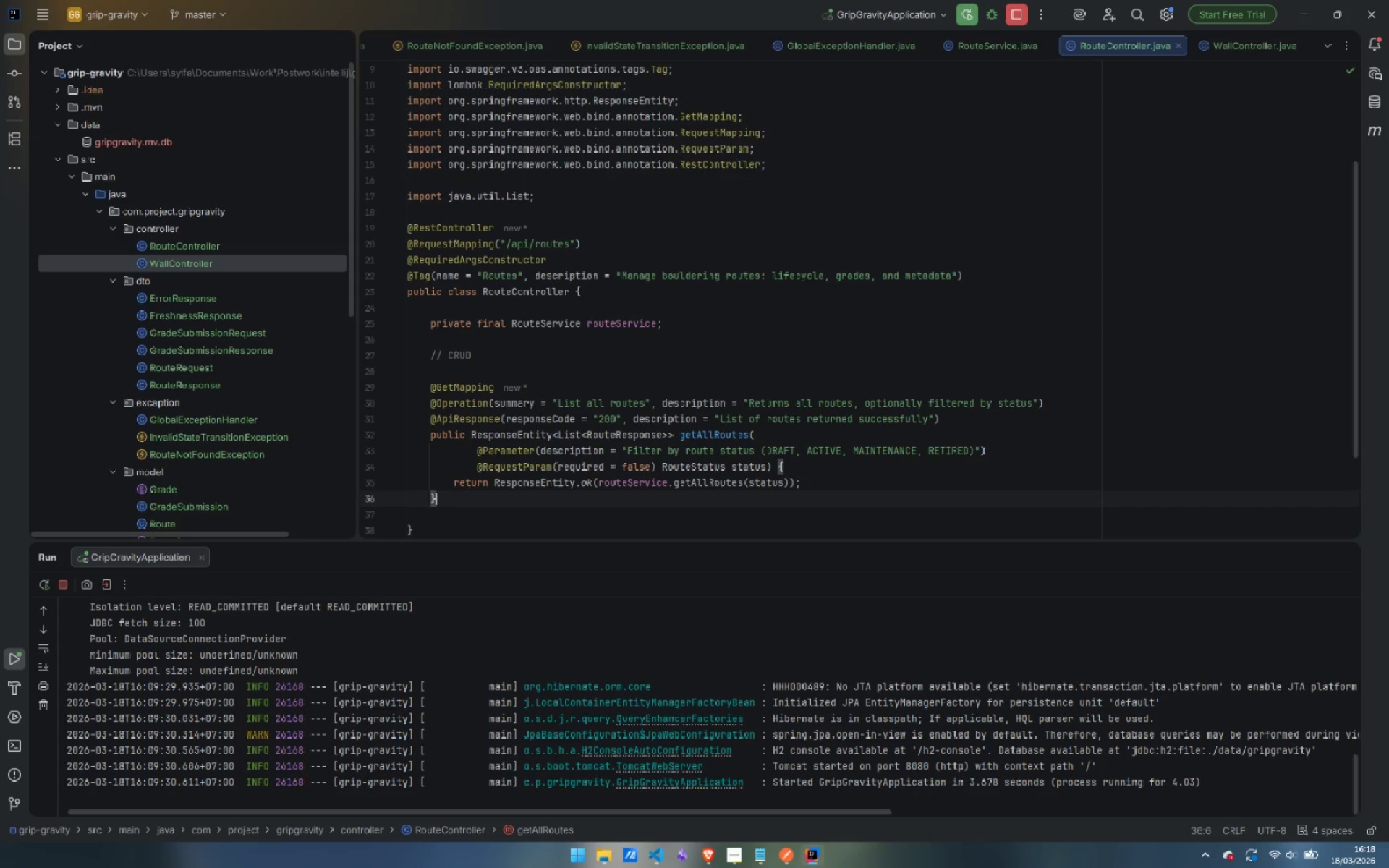 
key(Enter)
 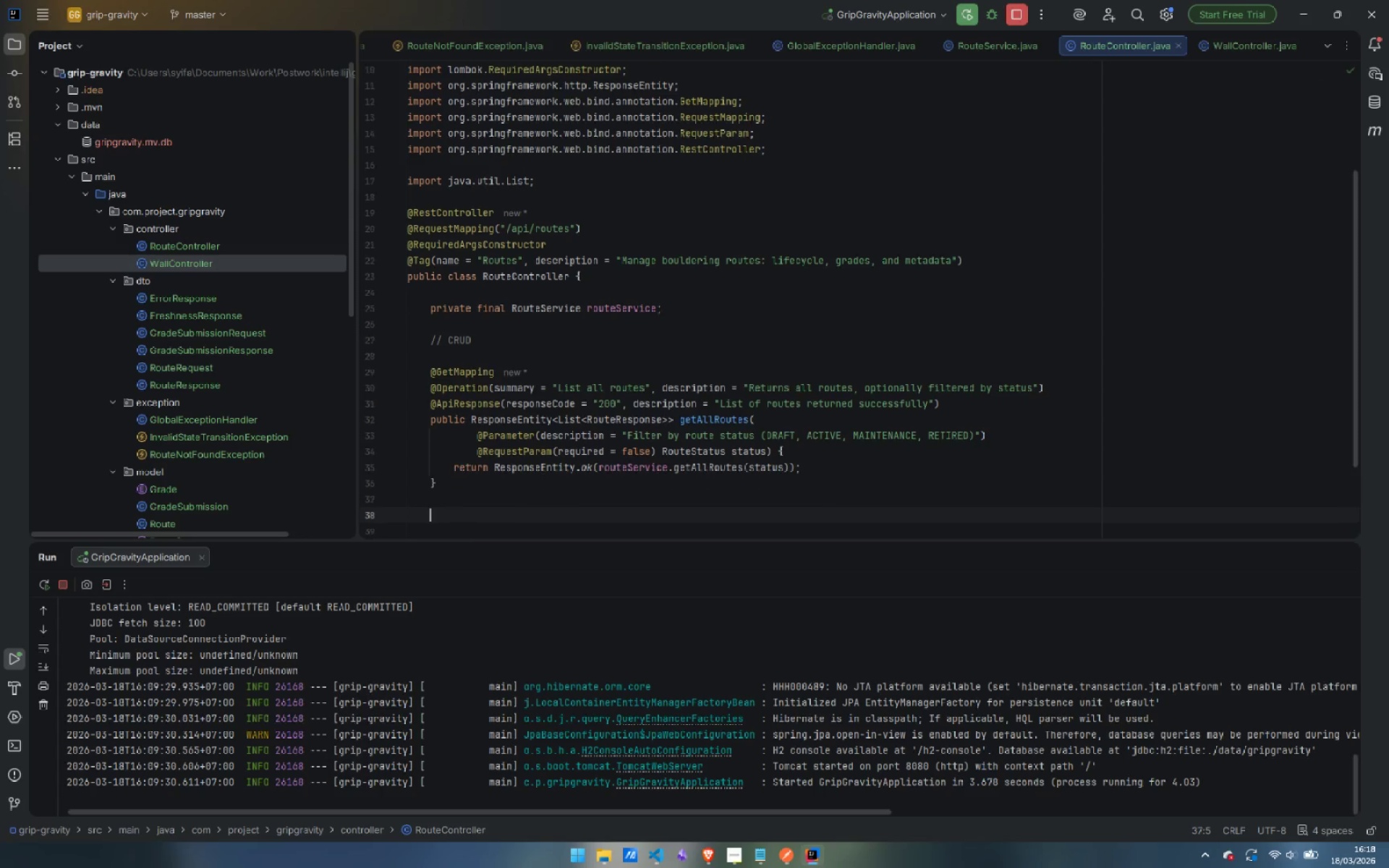 
key(Enter)
 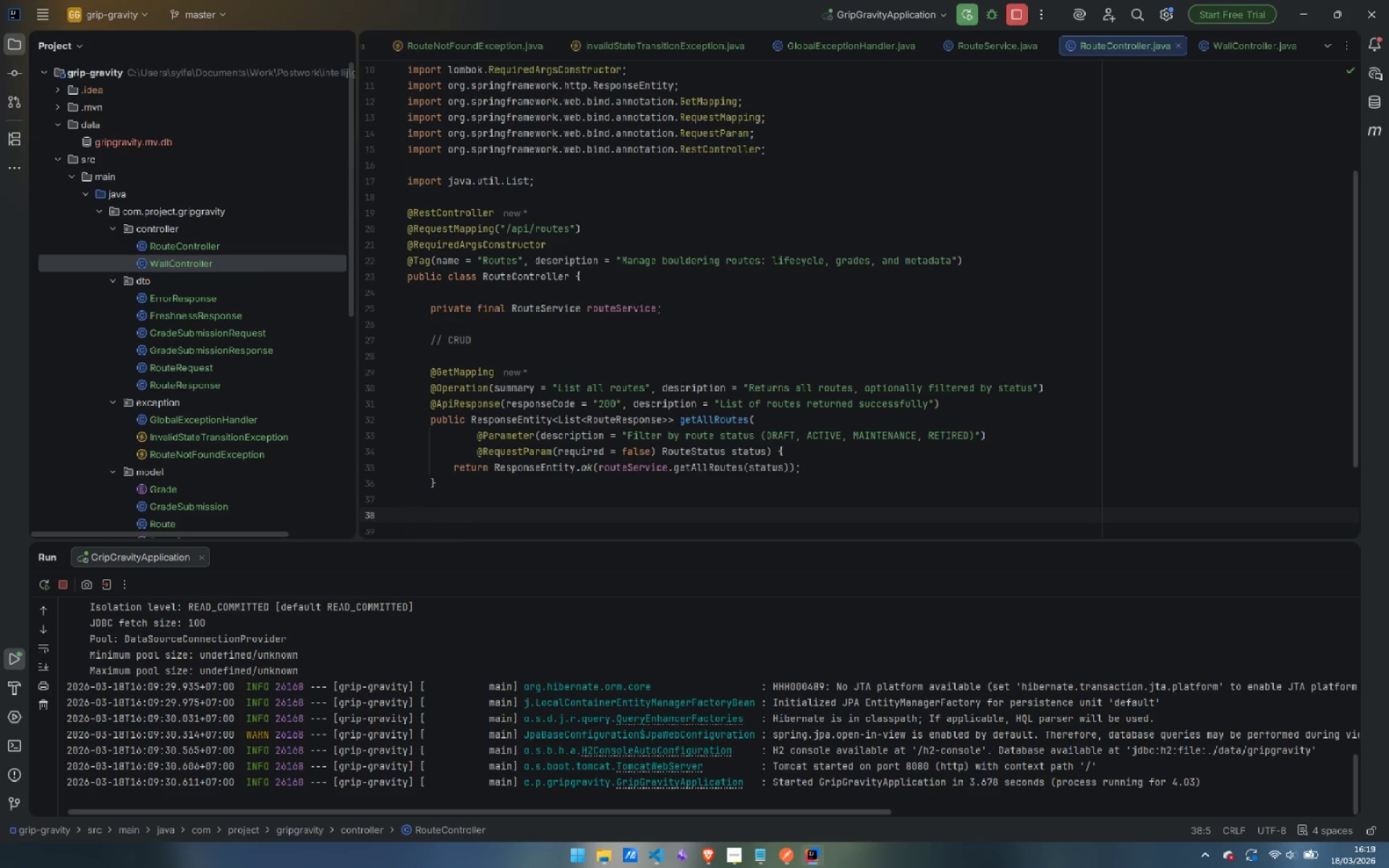 
wait(25.59)
 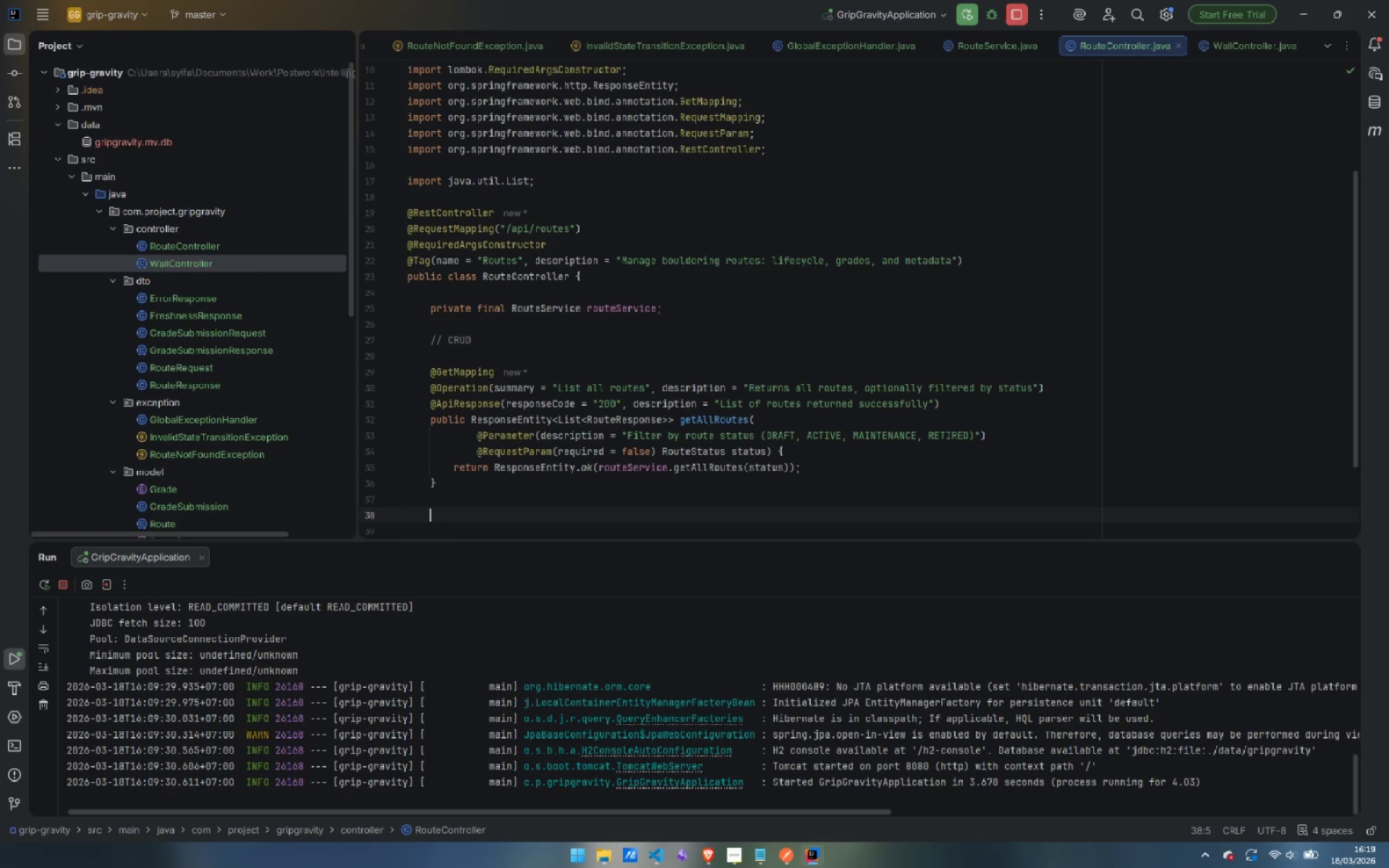 
type(@Post)
 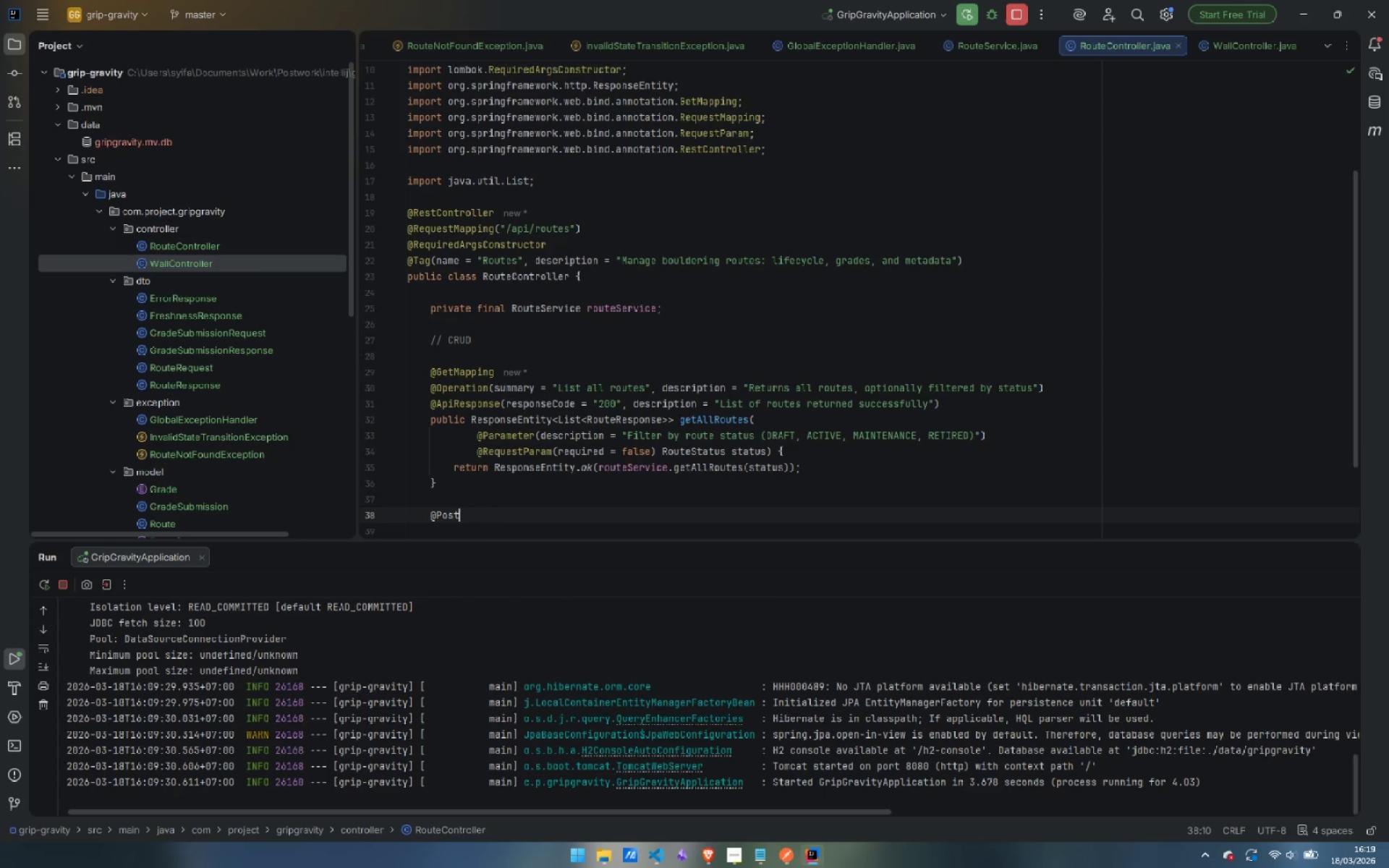 
key(Enter)
 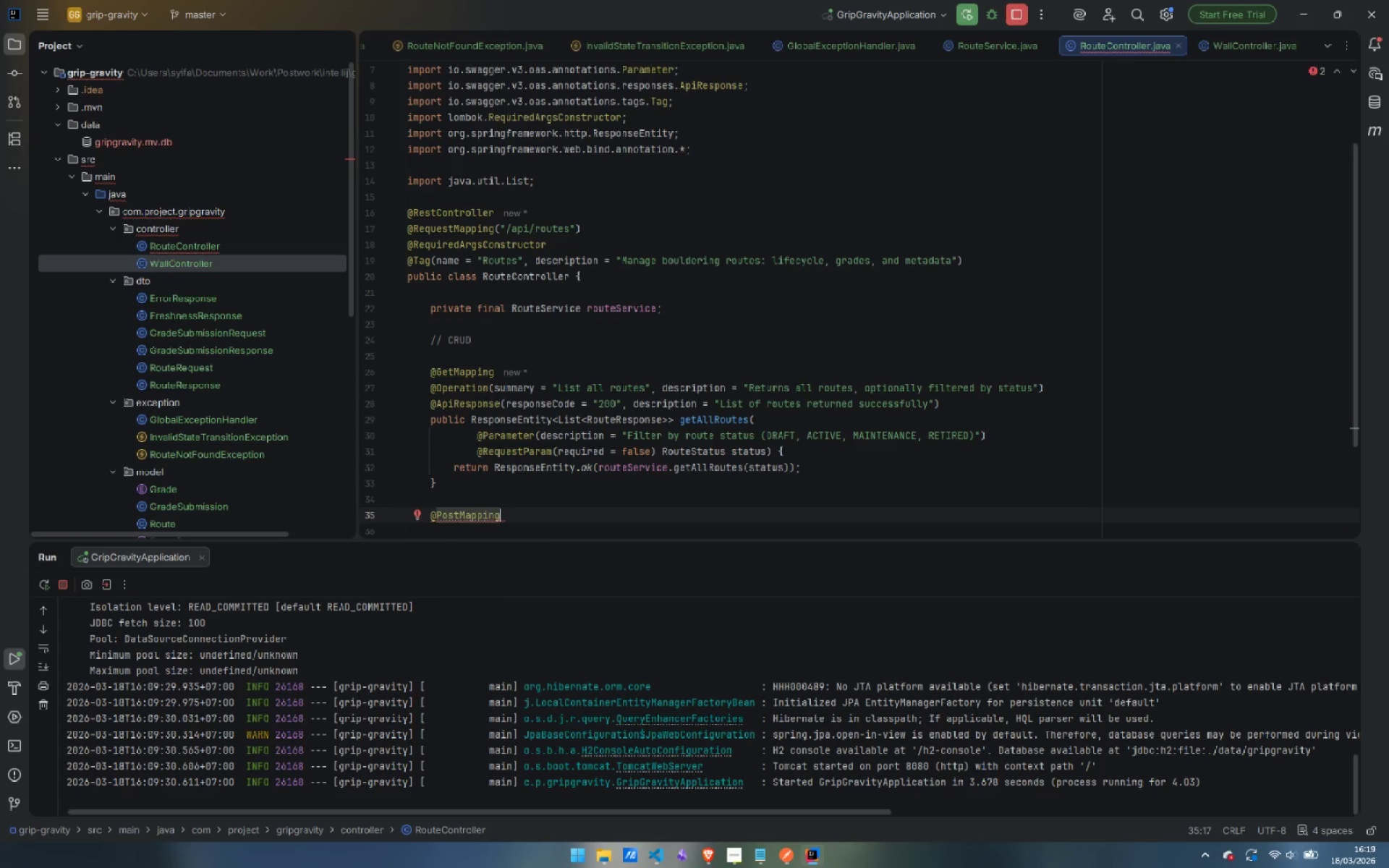 
key(Enter)
 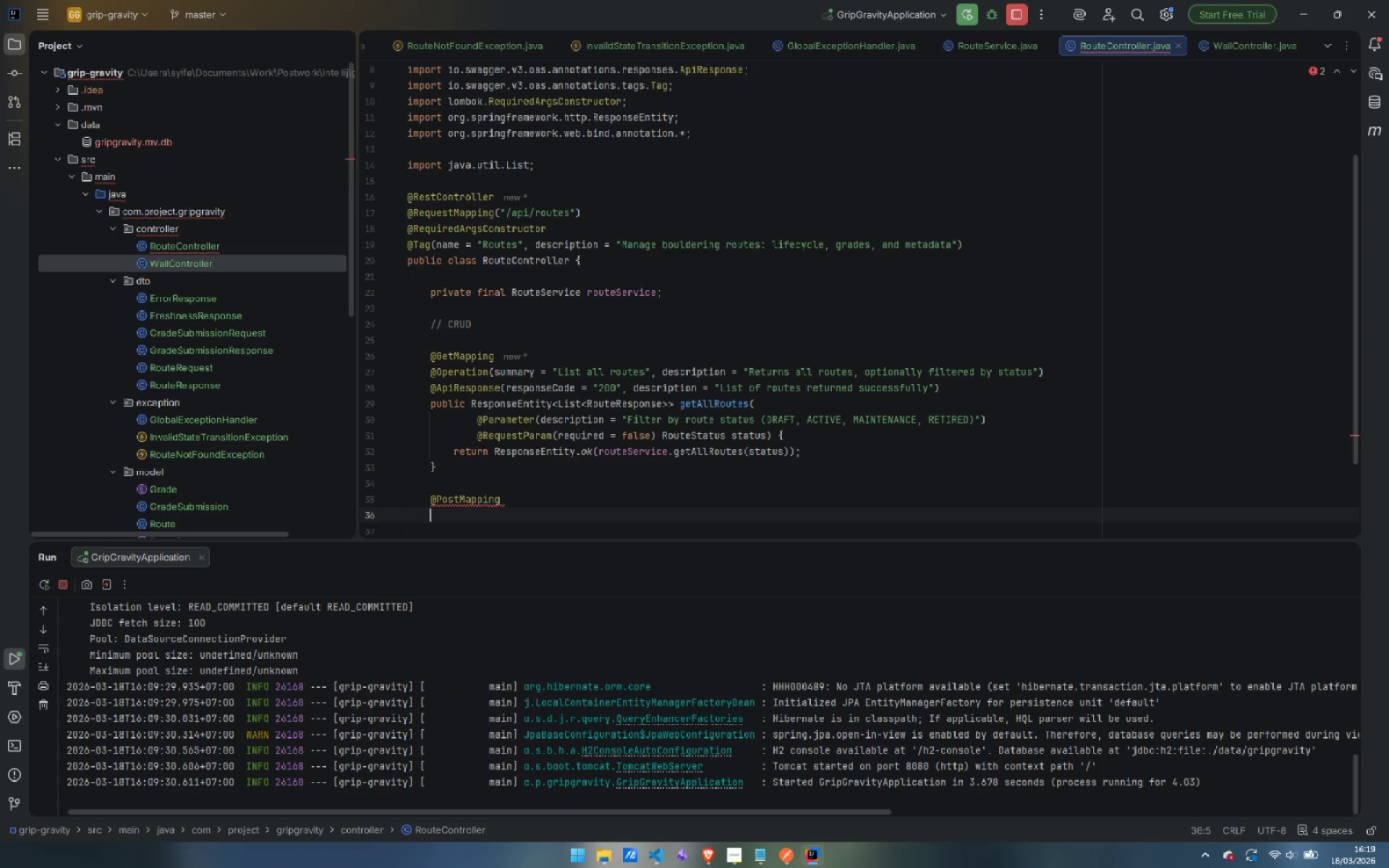 
type(@Oper)
 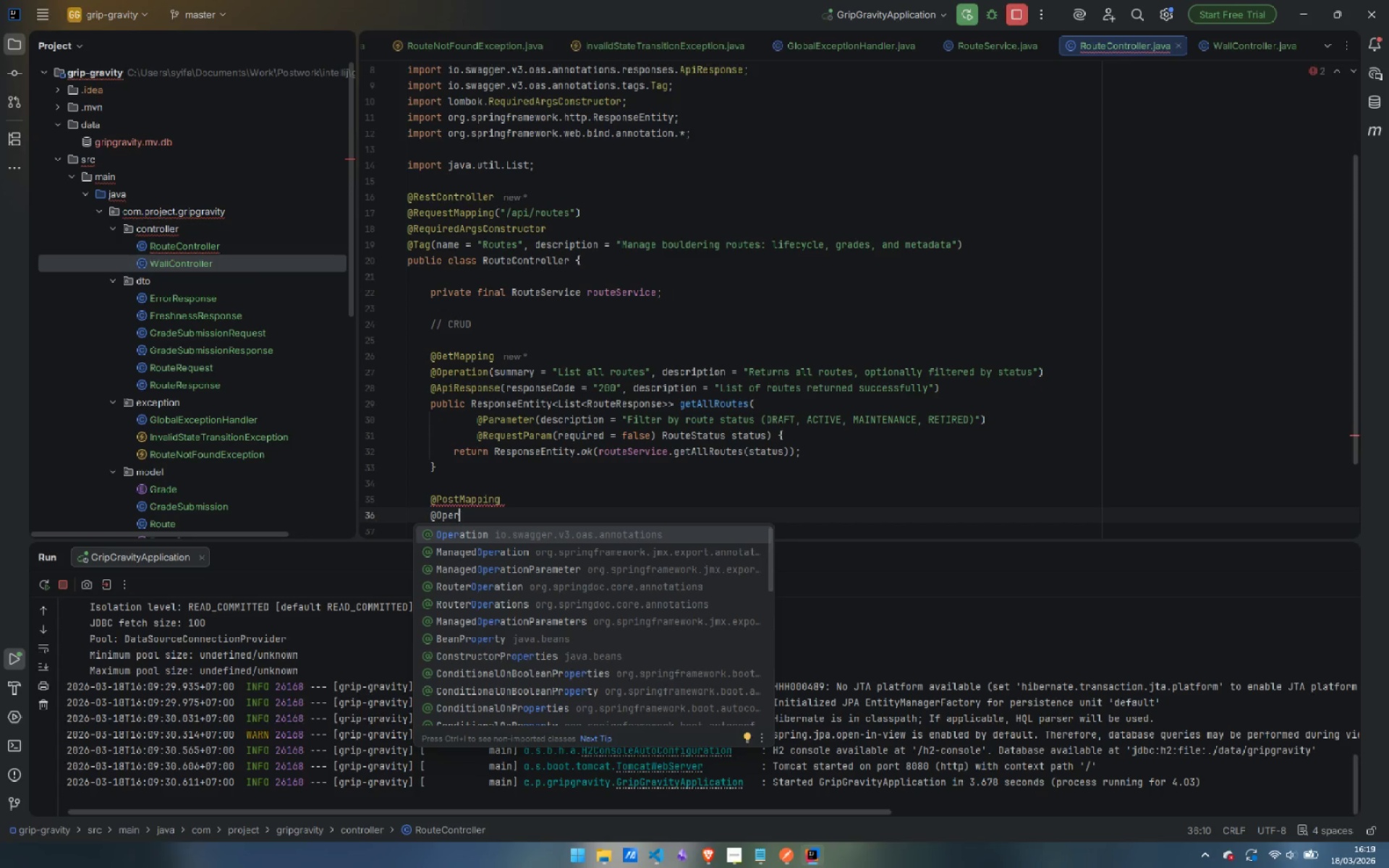 
key(Enter)
 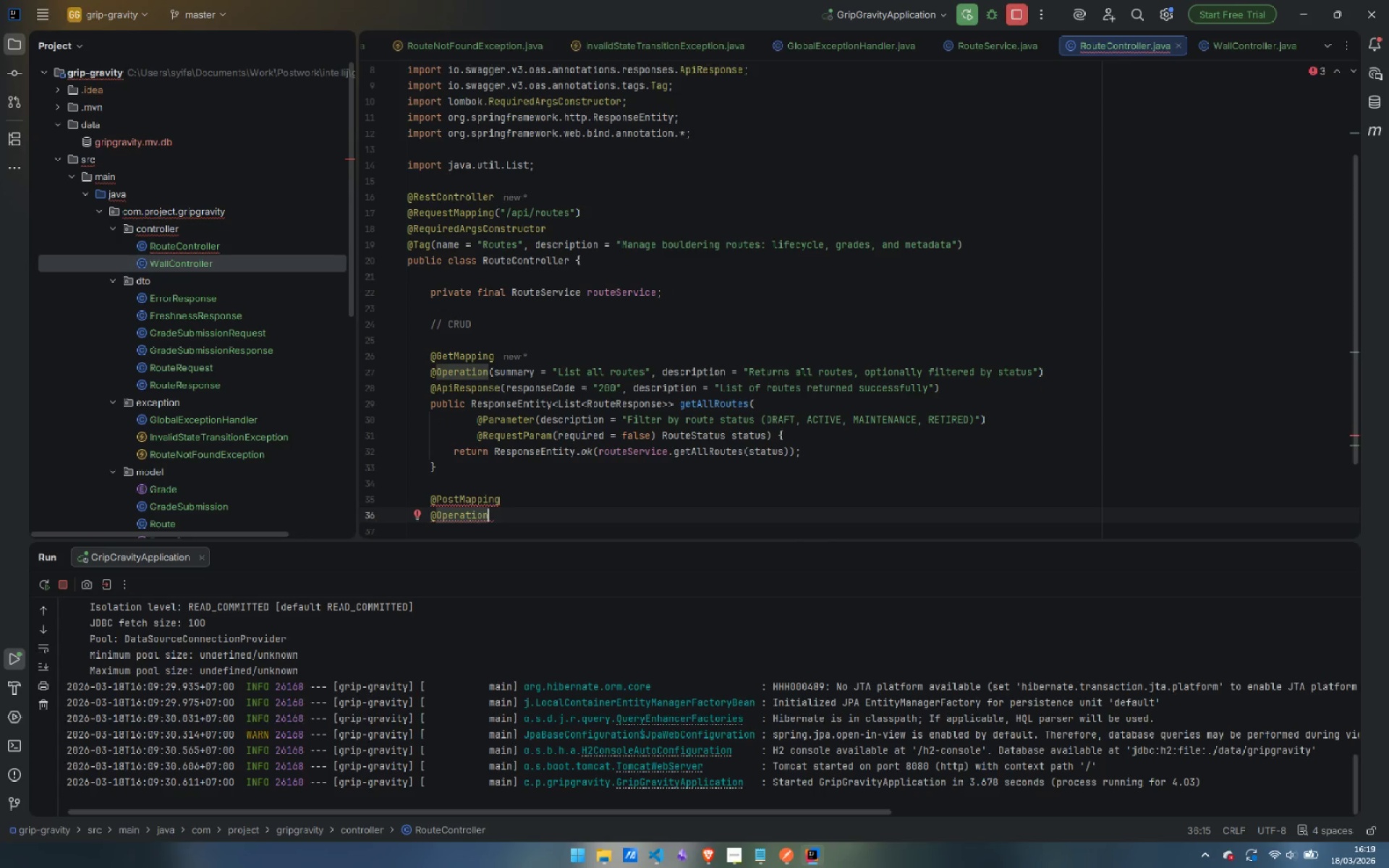 
type((su)
 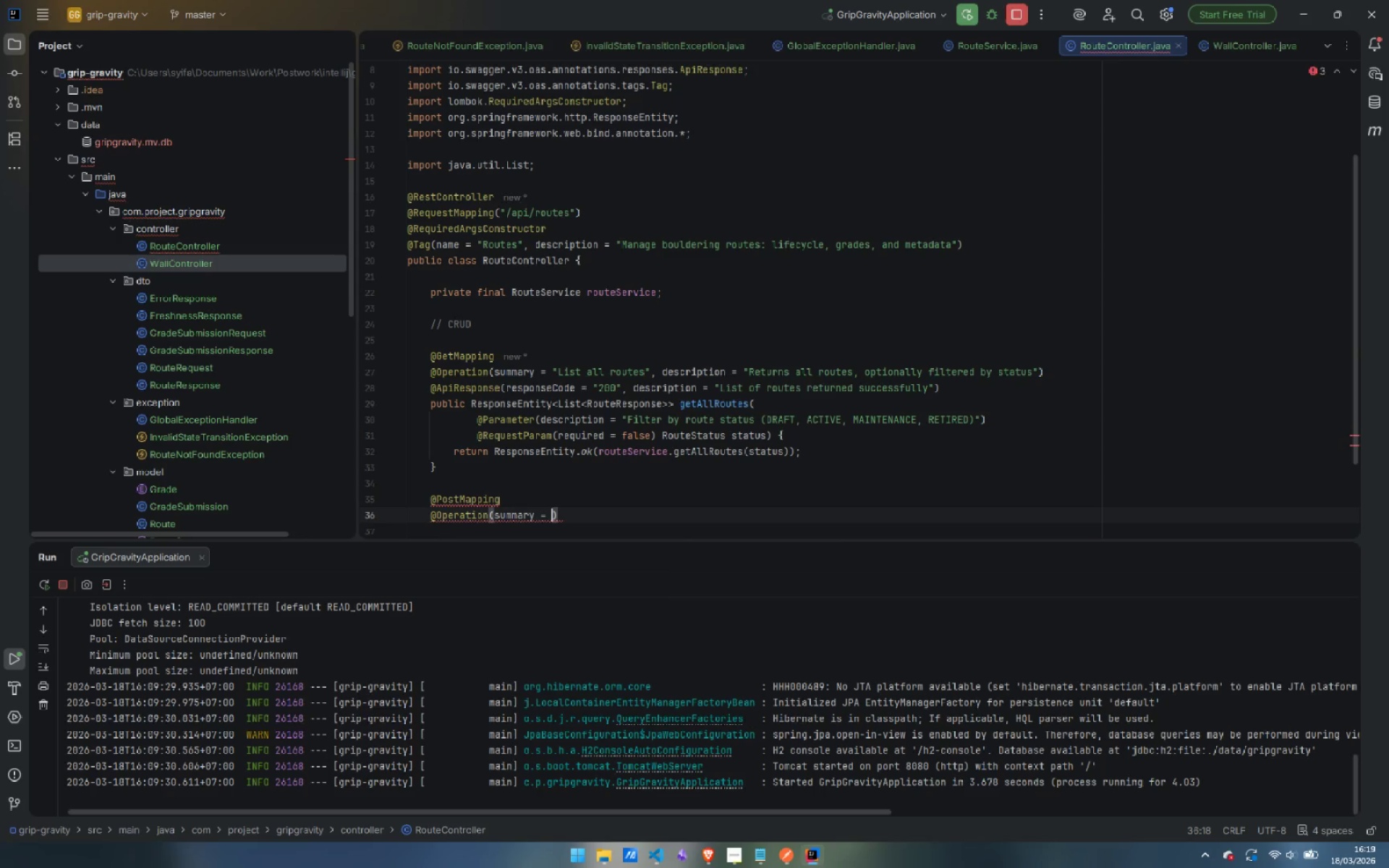 
key(Enter)
 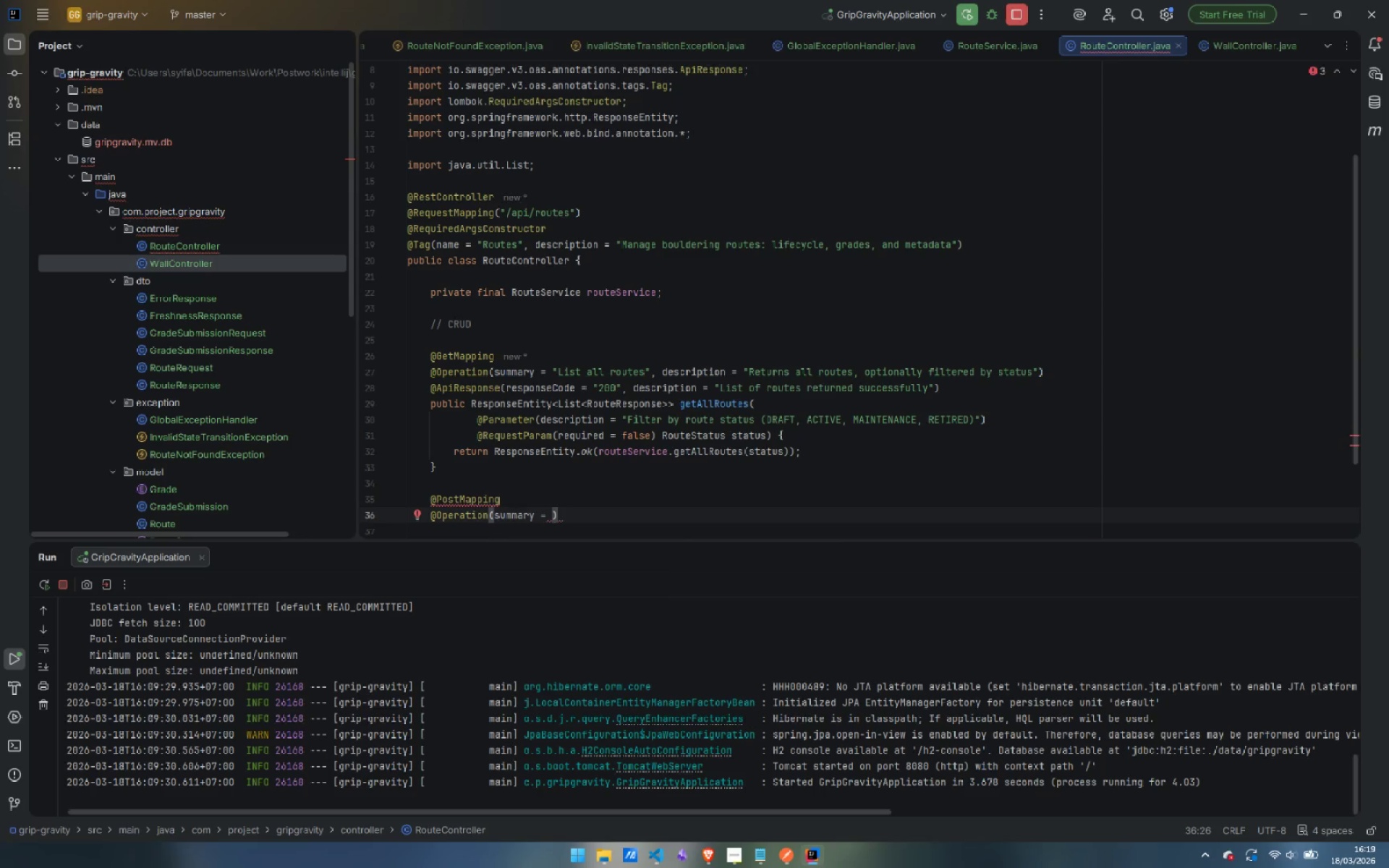 
type("Create a route)
 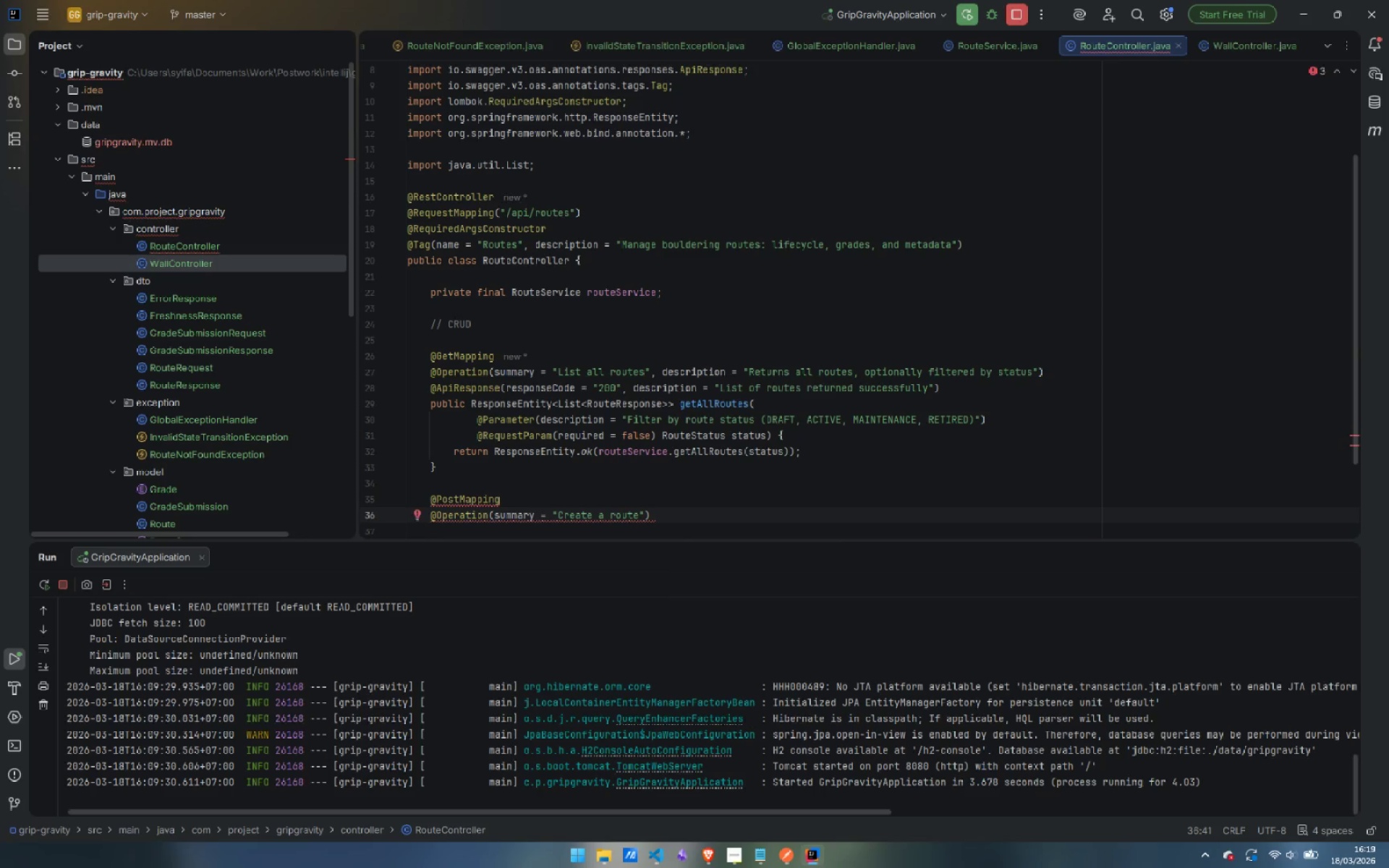 
key(ArrowRight)
 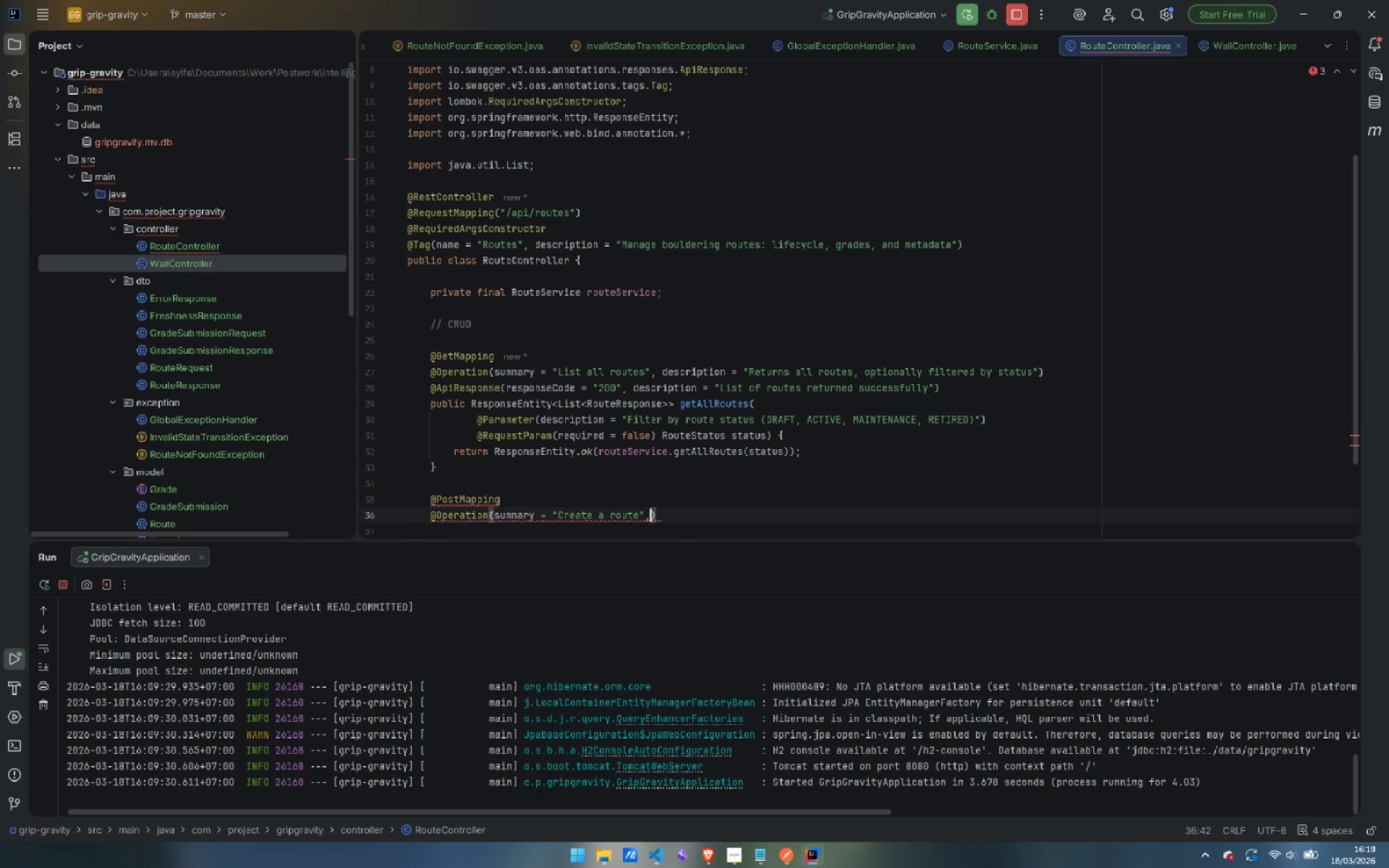 
type(, desc)
 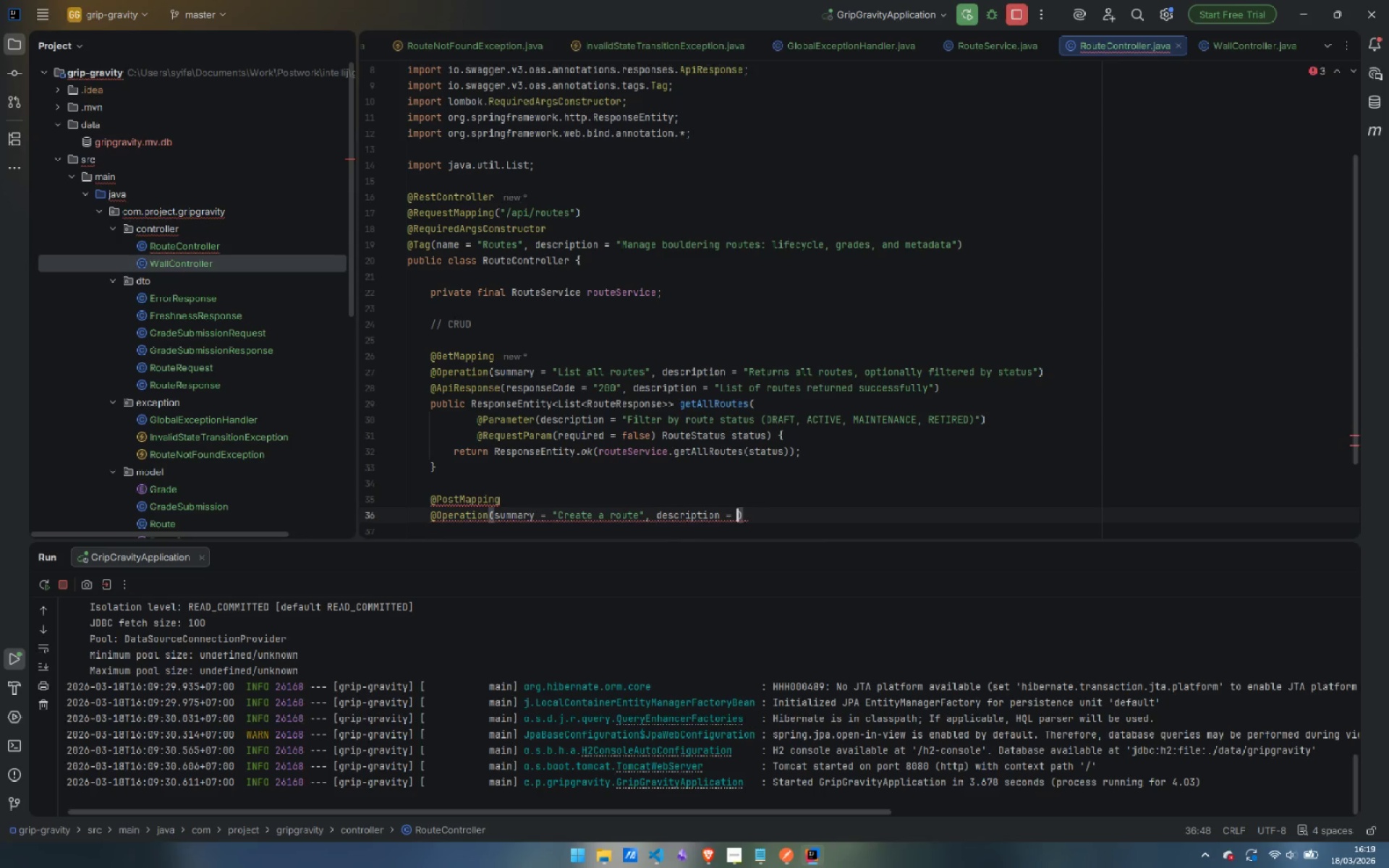 
key(Enter)
 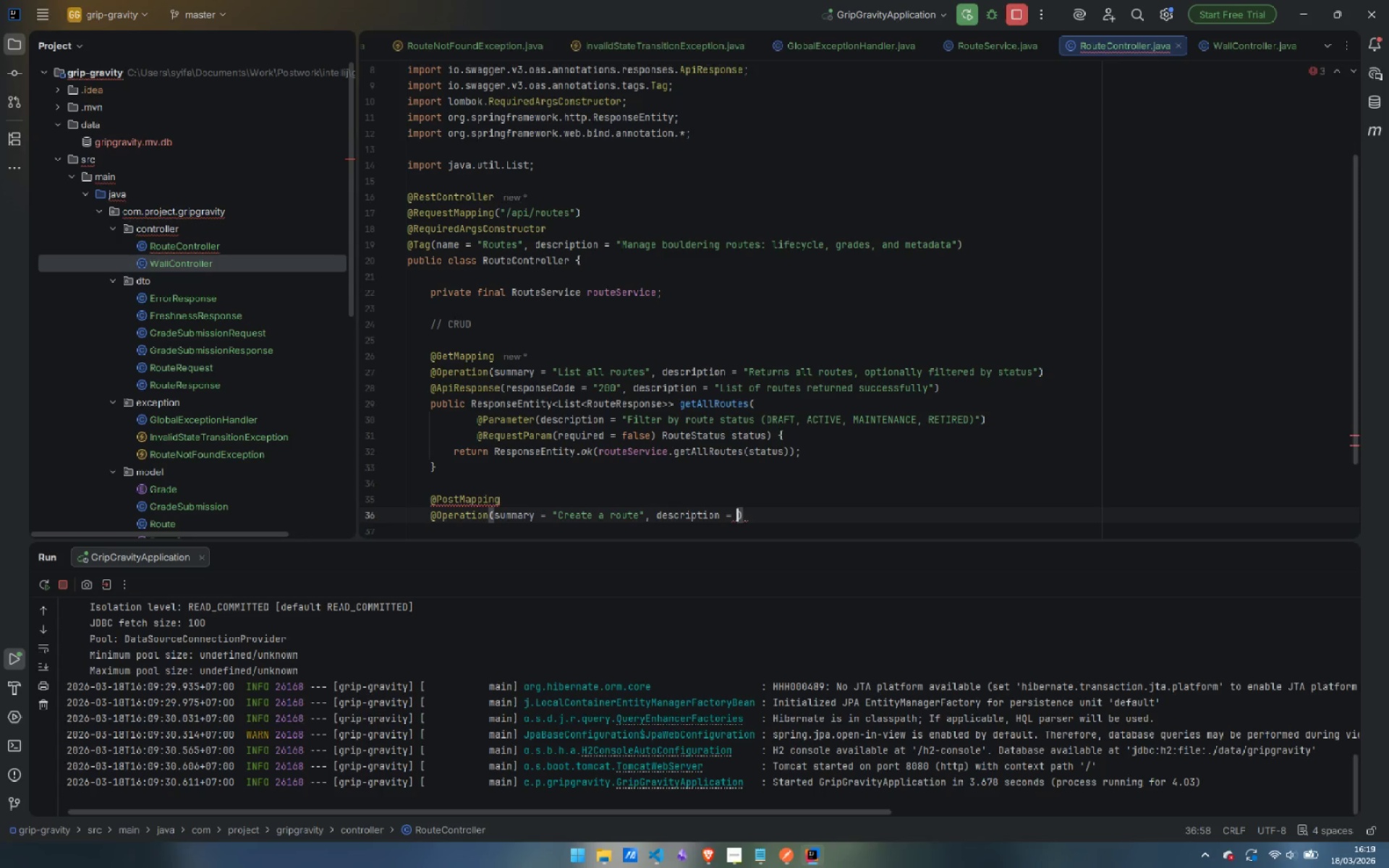 
type("Creates a new route in DRAFT status)
 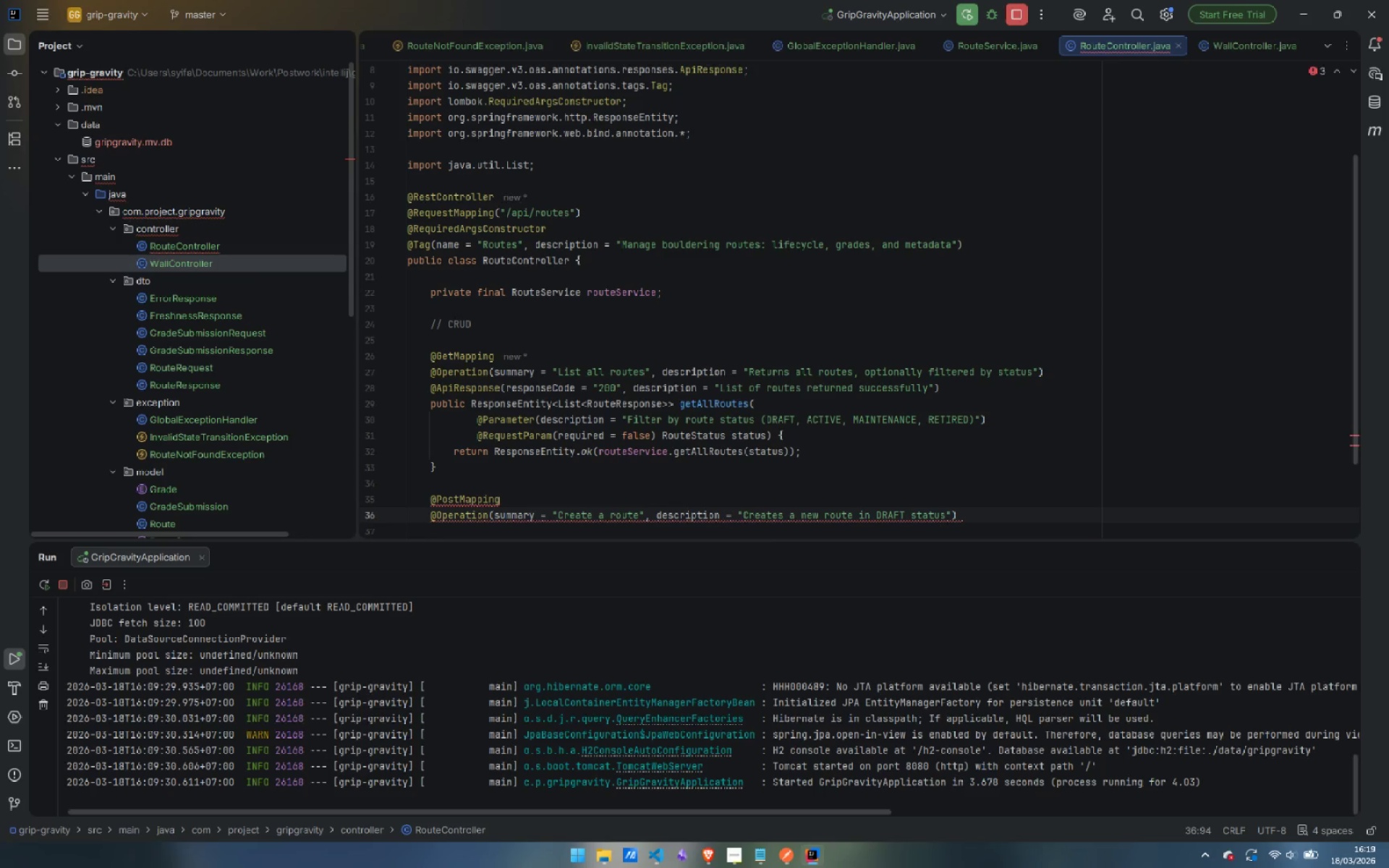 
key(ArrowRight)
 